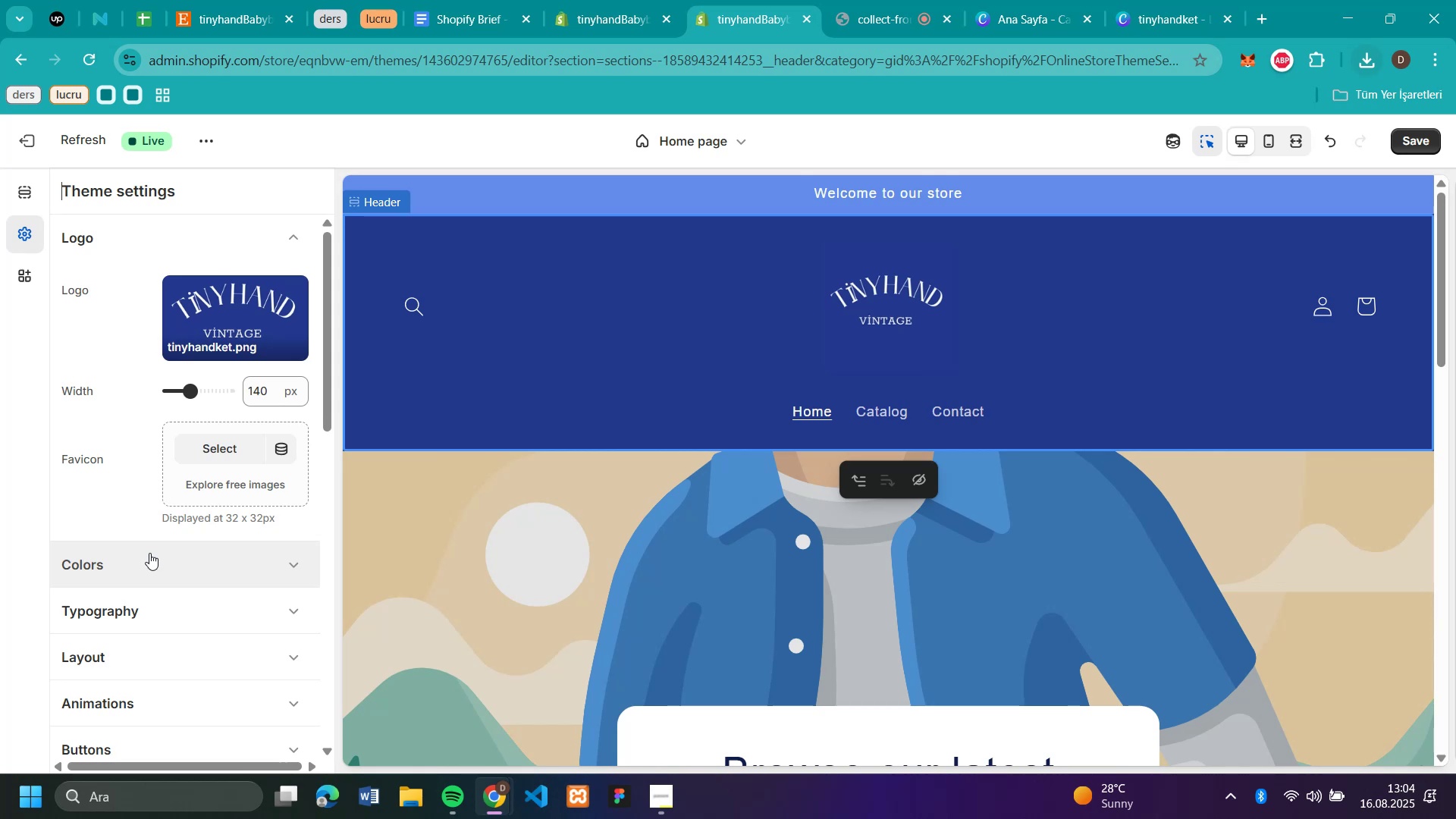 
left_click_drag(start_coordinate=[192, 394], to_coordinate=[196, 396])
 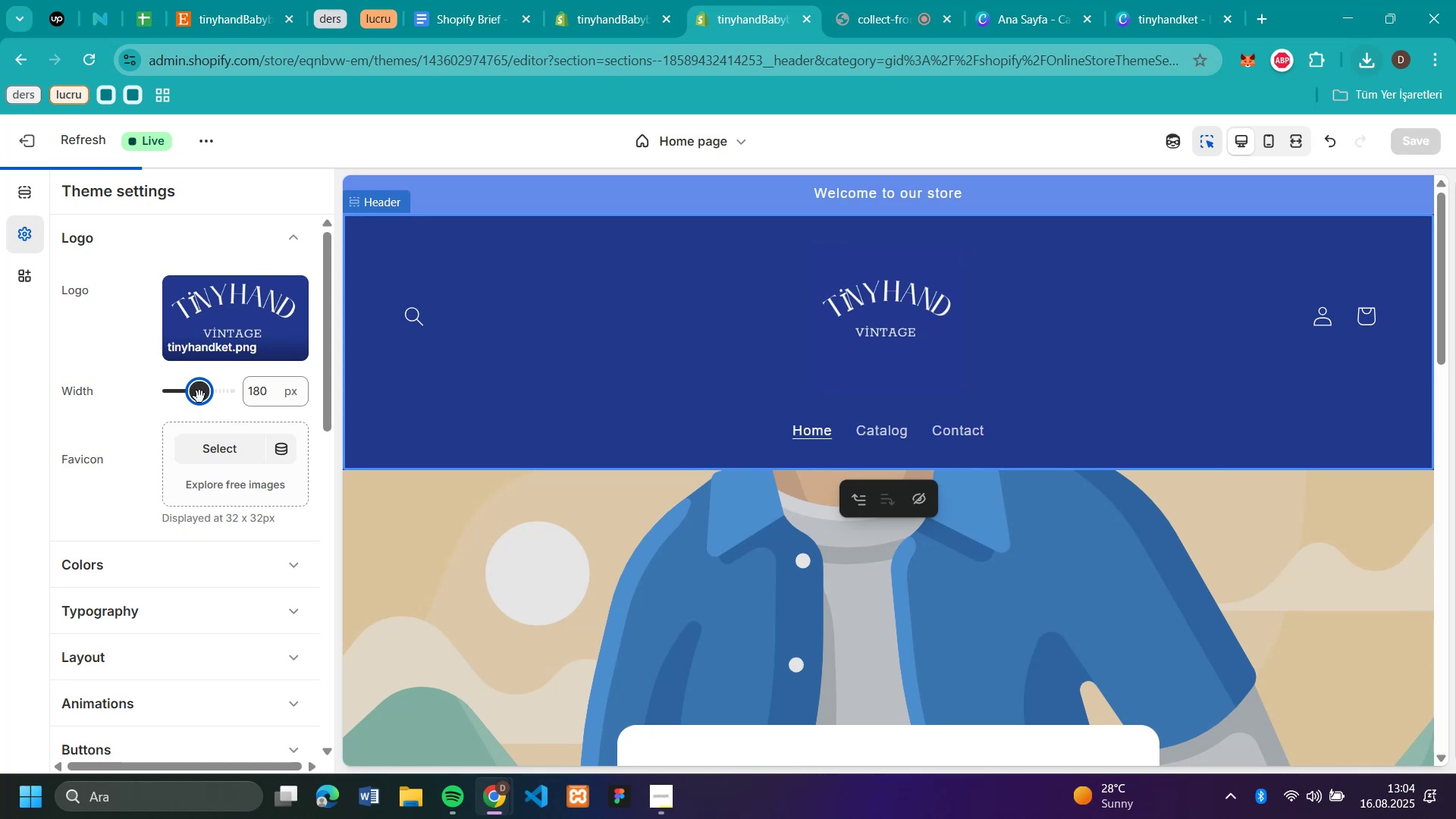 
left_click_drag(start_coordinate=[196, 396], to_coordinate=[199, 397])
 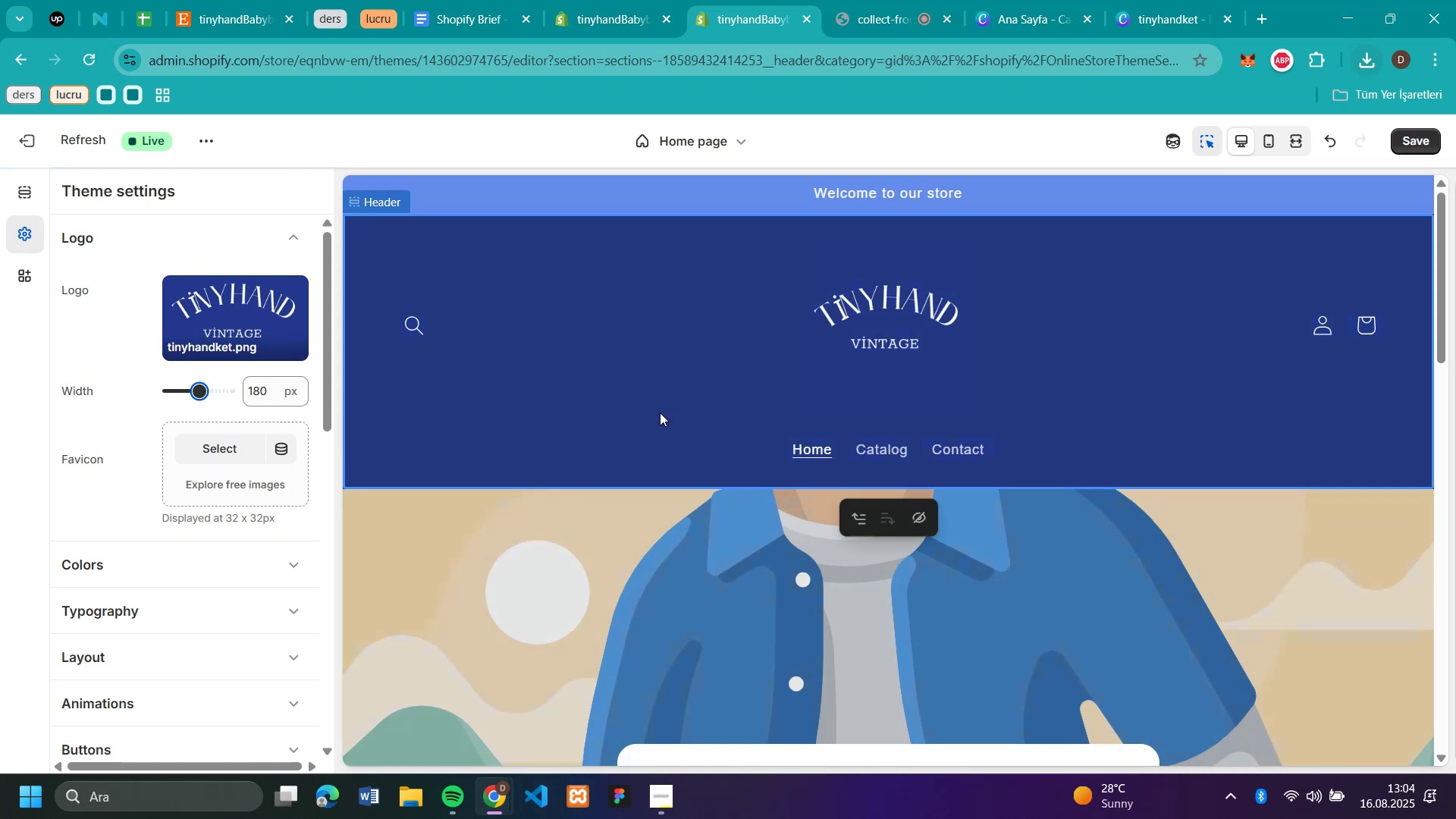 
wait(9.89)
 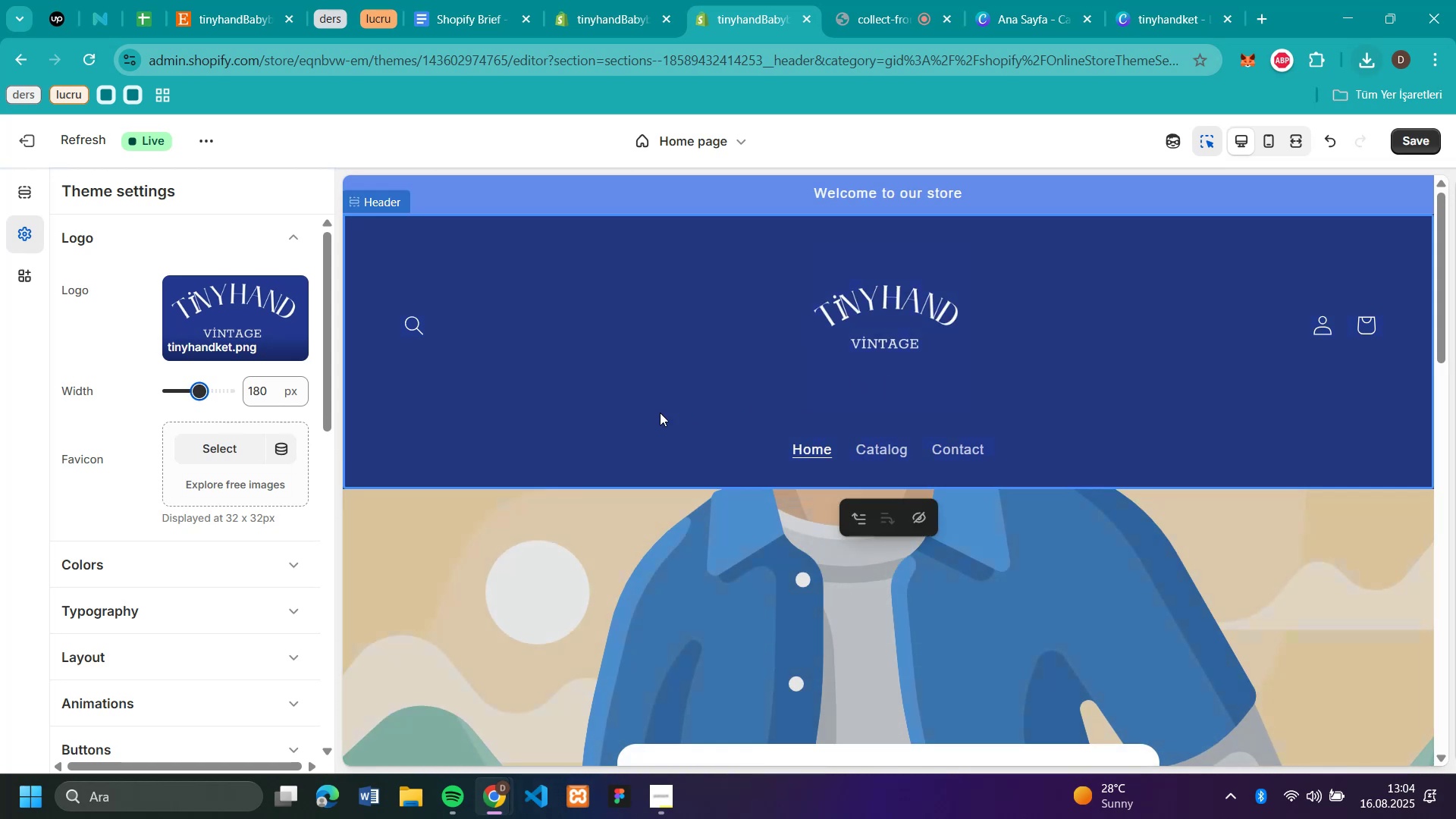 
left_click([24, 182])
 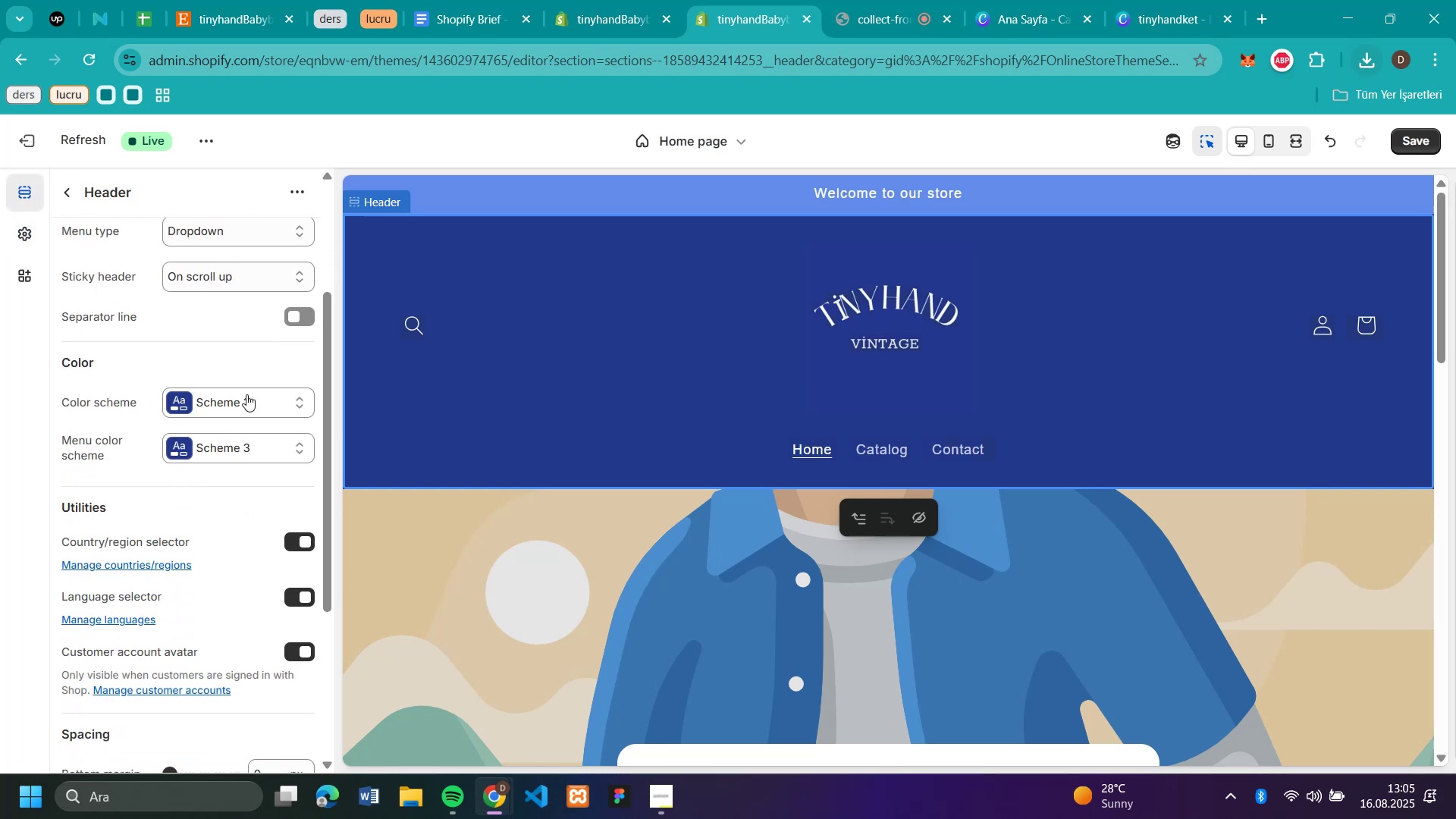 
wait(5.47)
 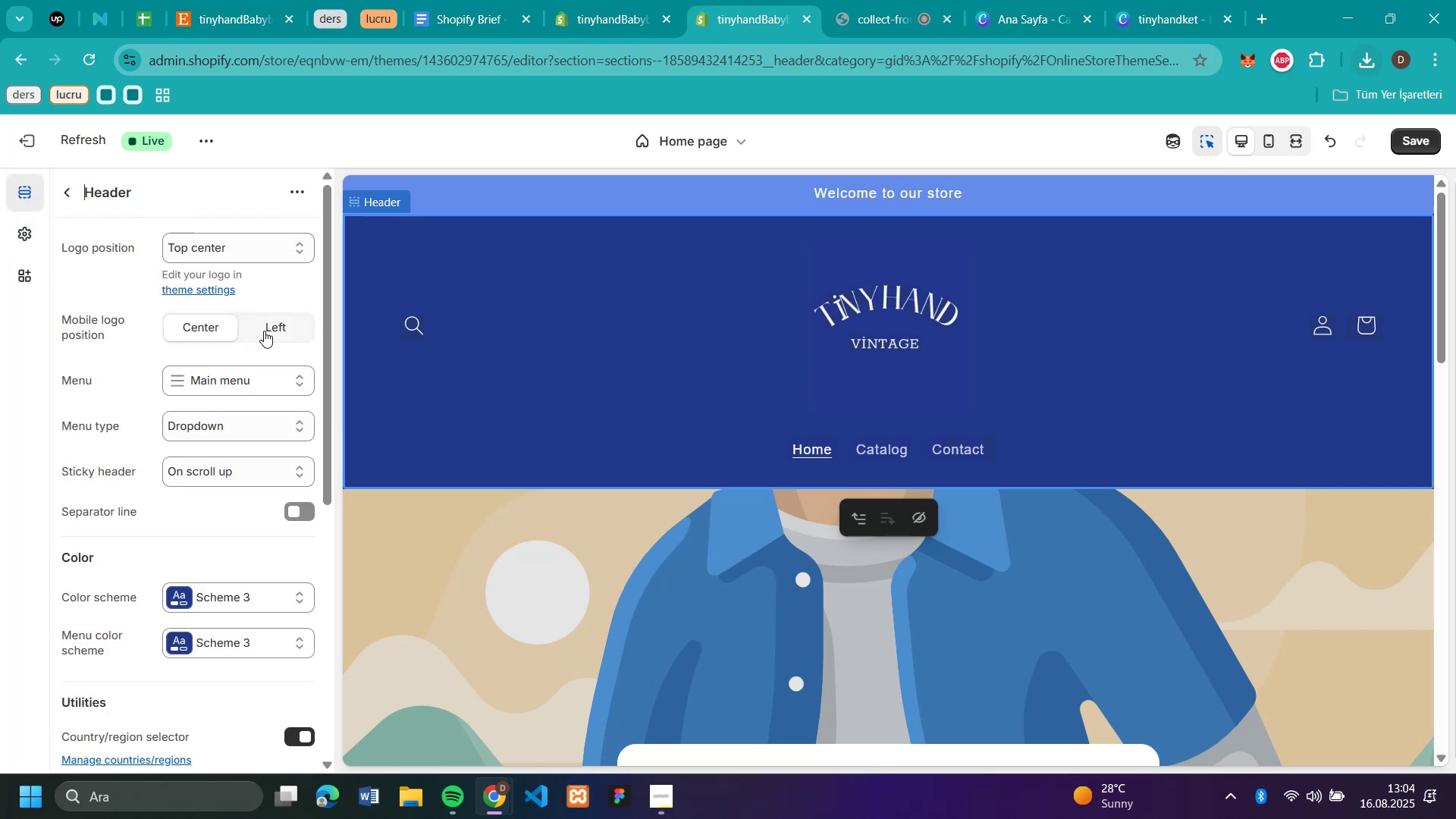 
scroll: coordinate [246, 394], scroll_direction: down, amount: 2.0
 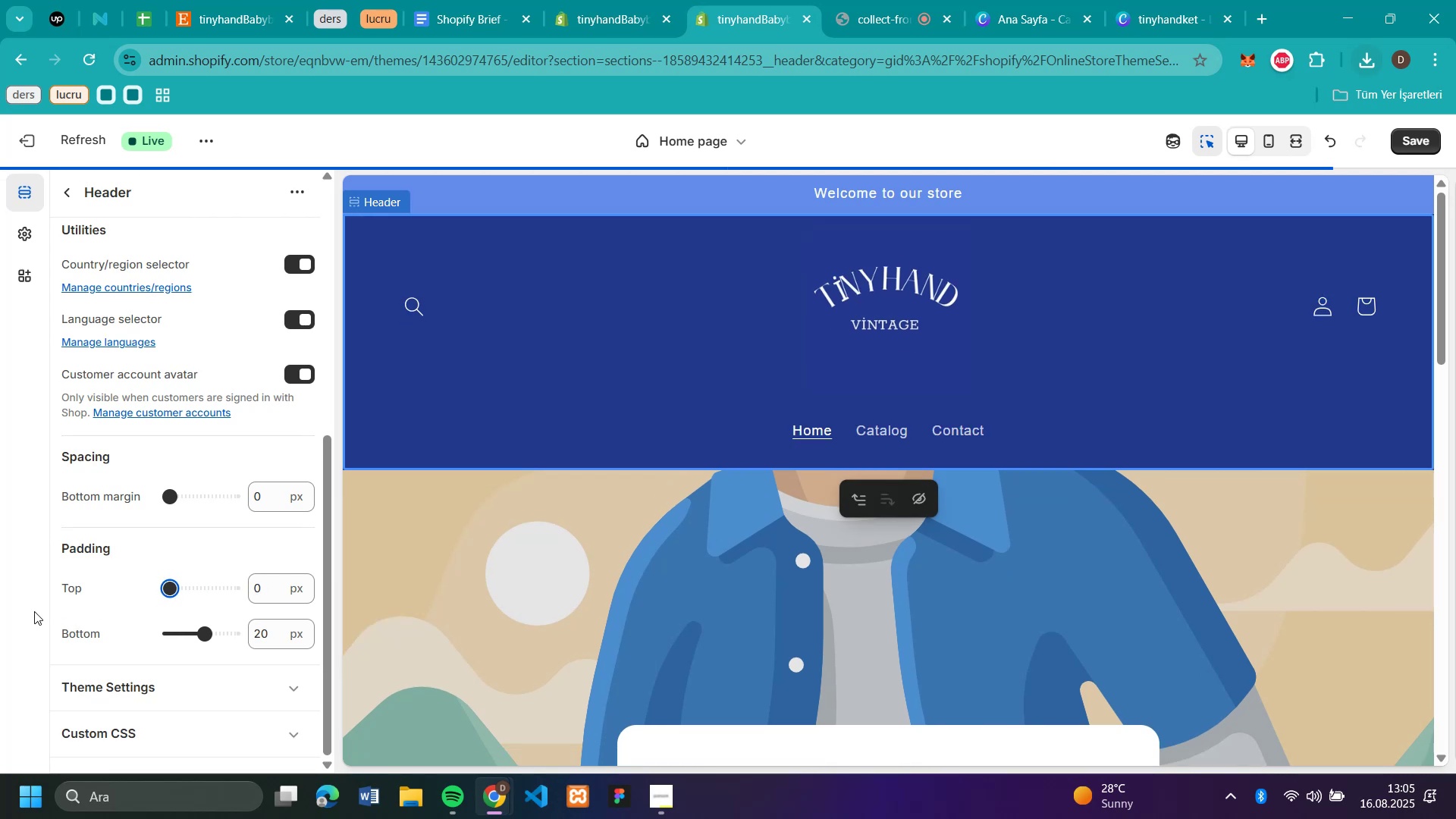 
left_click_drag(start_coordinate=[203, 588], to_coordinate=[37, 612])
 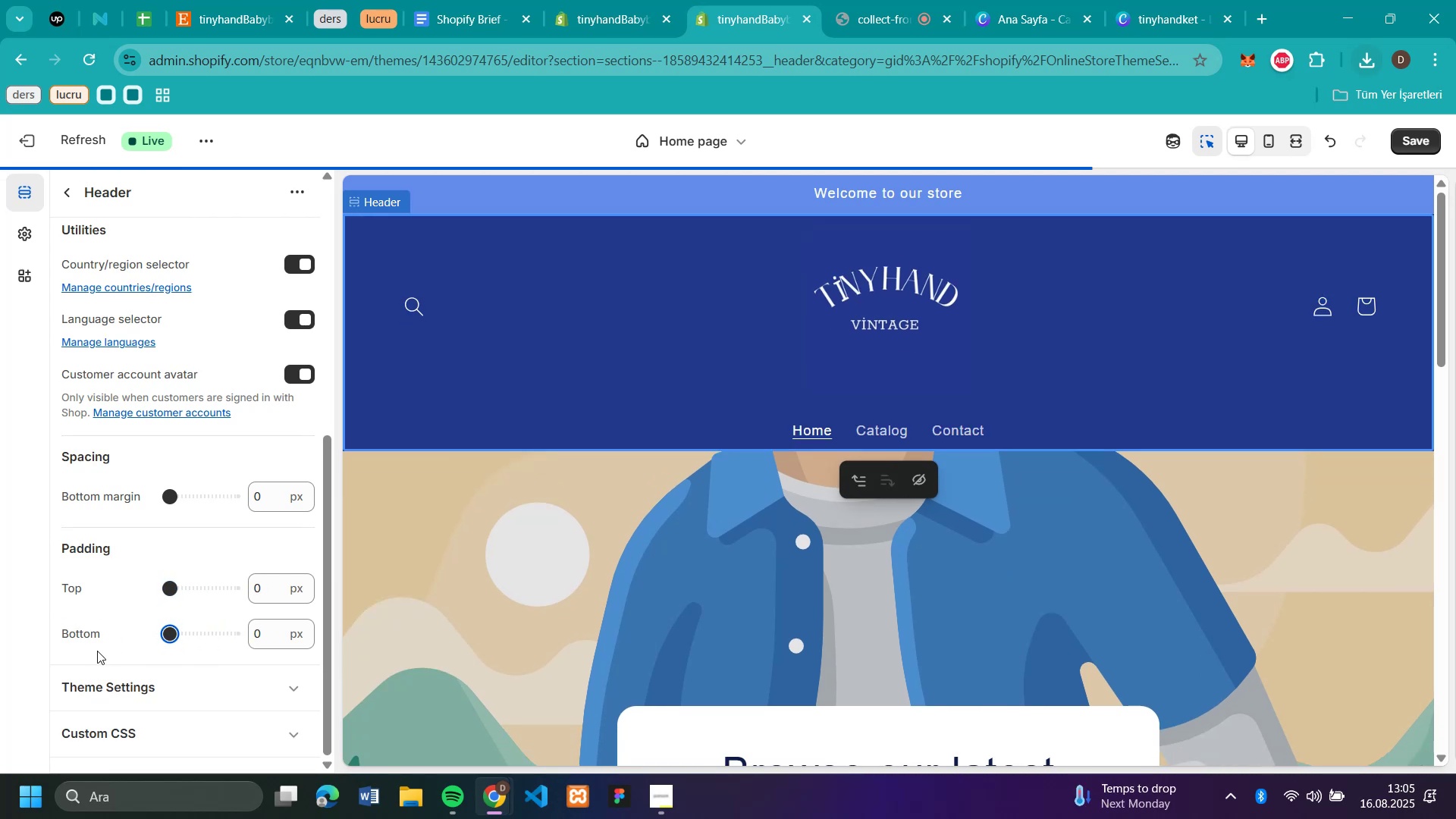 
left_click_drag(start_coordinate=[209, 640], to_coordinate=[99, 651])
 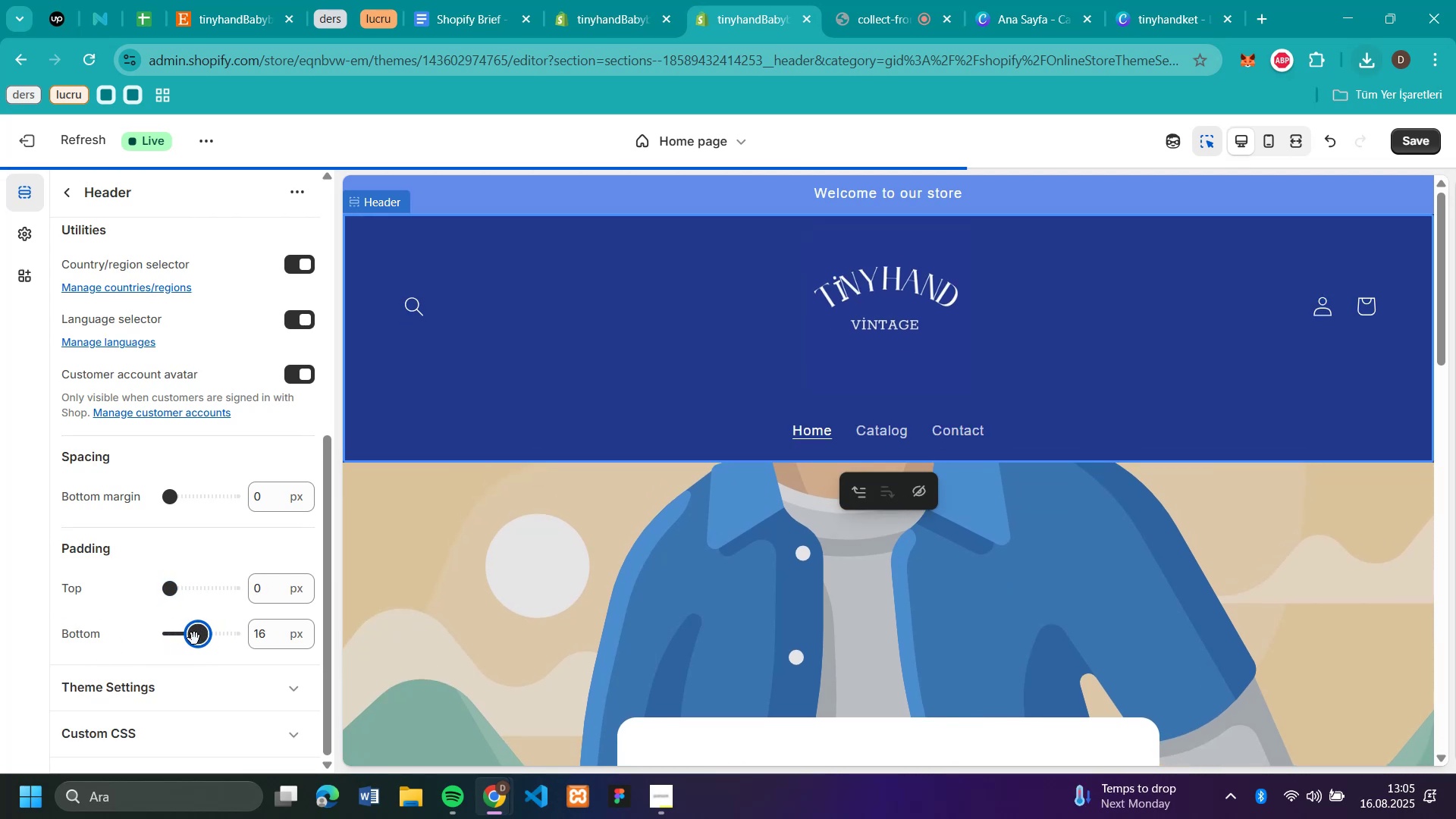 
left_click_drag(start_coordinate=[174, 632], to_coordinate=[192, 639])
 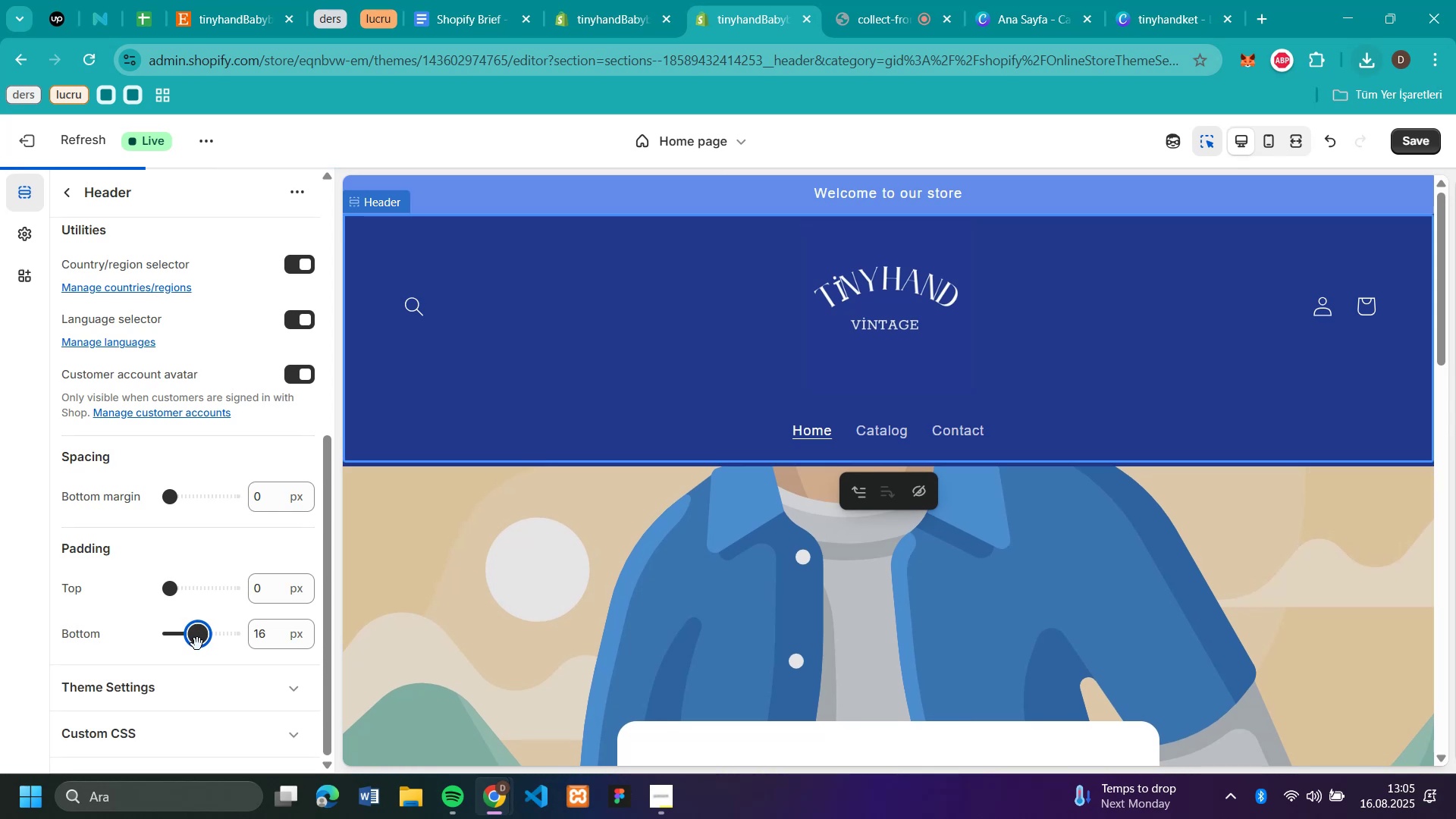 
left_click_drag(start_coordinate=[192, 639], to_coordinate=[199, 645])
 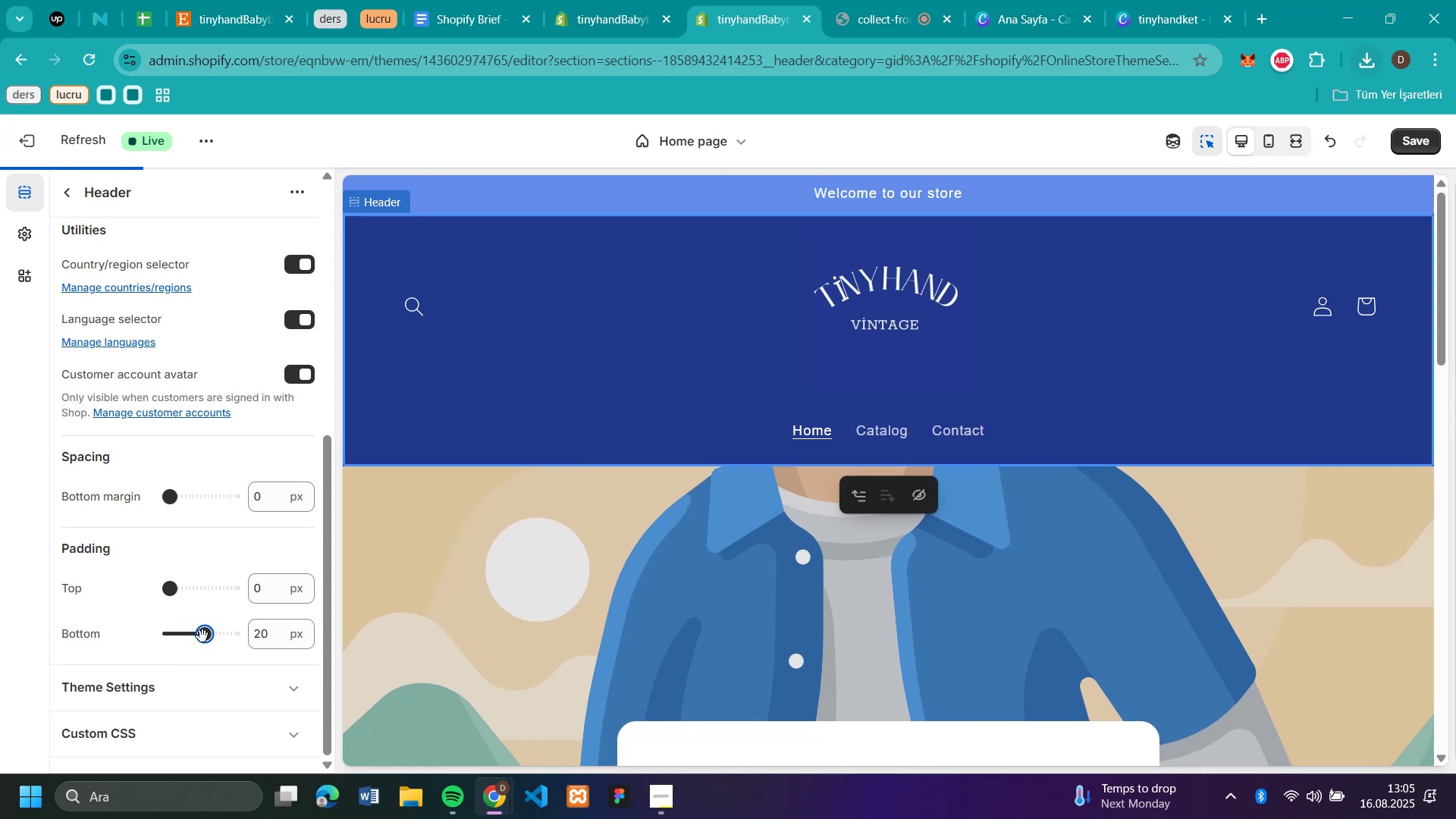 
left_click_drag(start_coordinate=[196, 635], to_coordinate=[202, 636])
 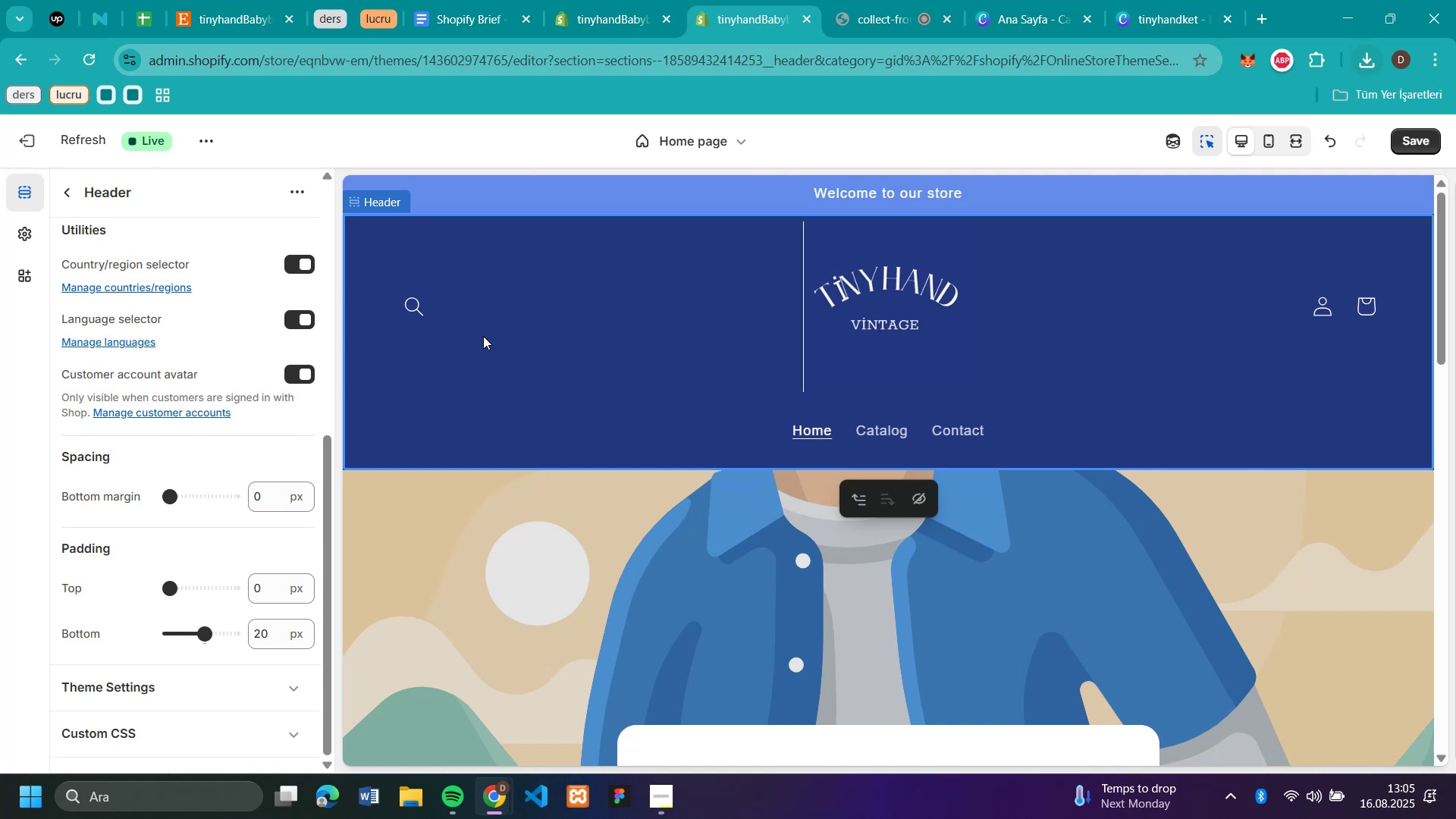 
left_click([768, 370])
 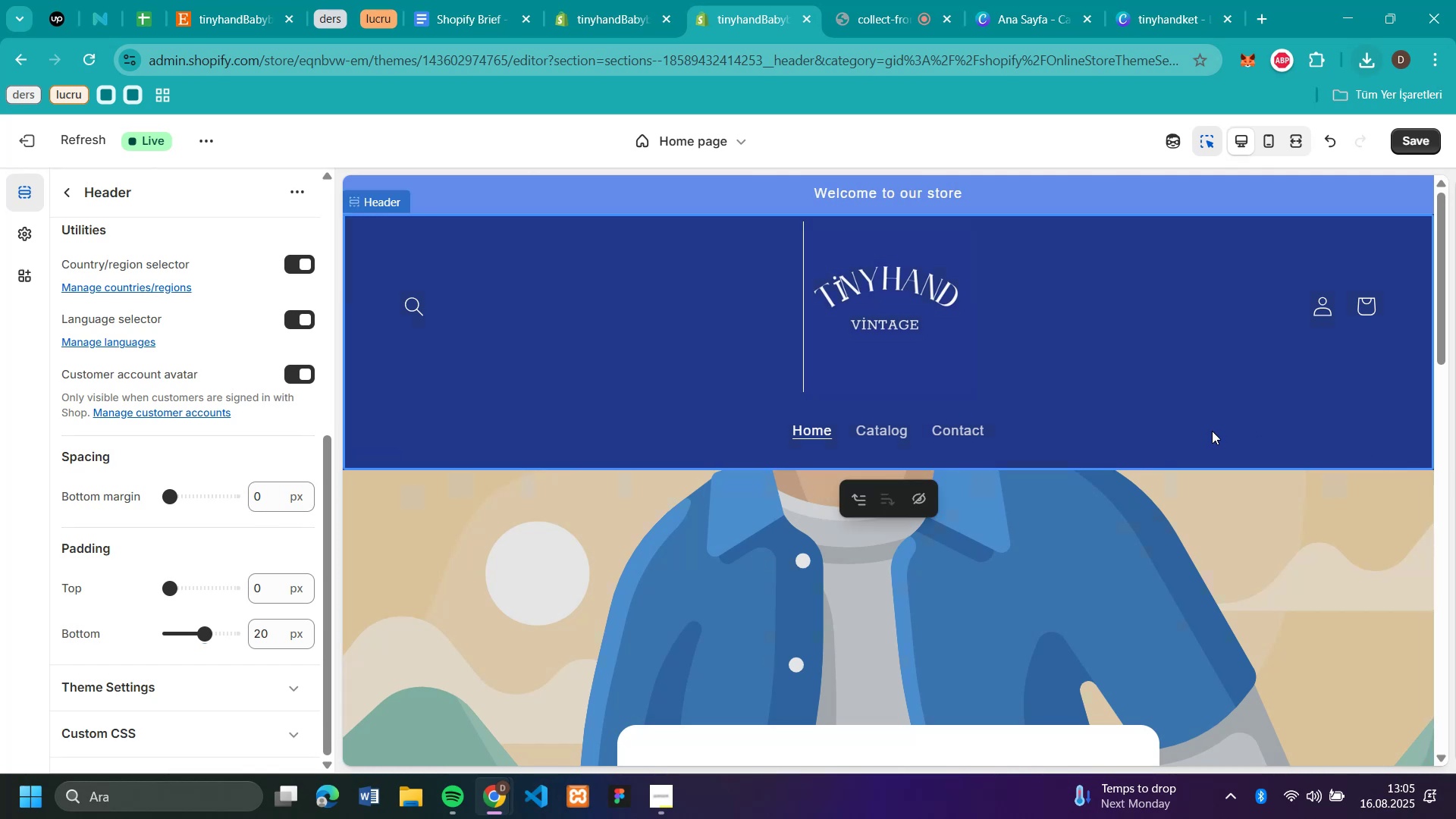 
wait(6.09)
 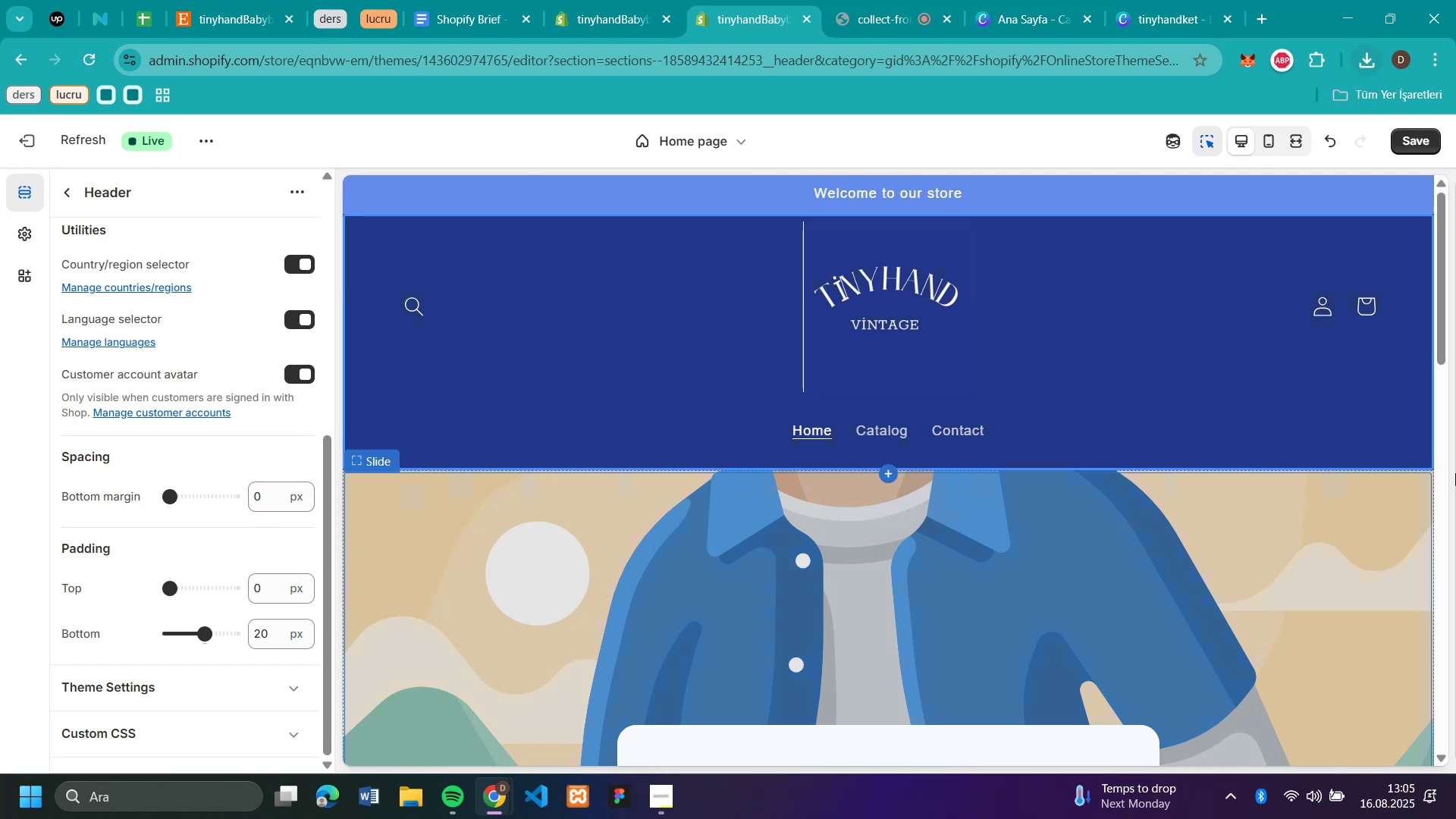 
scroll: coordinate [254, 320], scroll_direction: down, amount: 10.0
 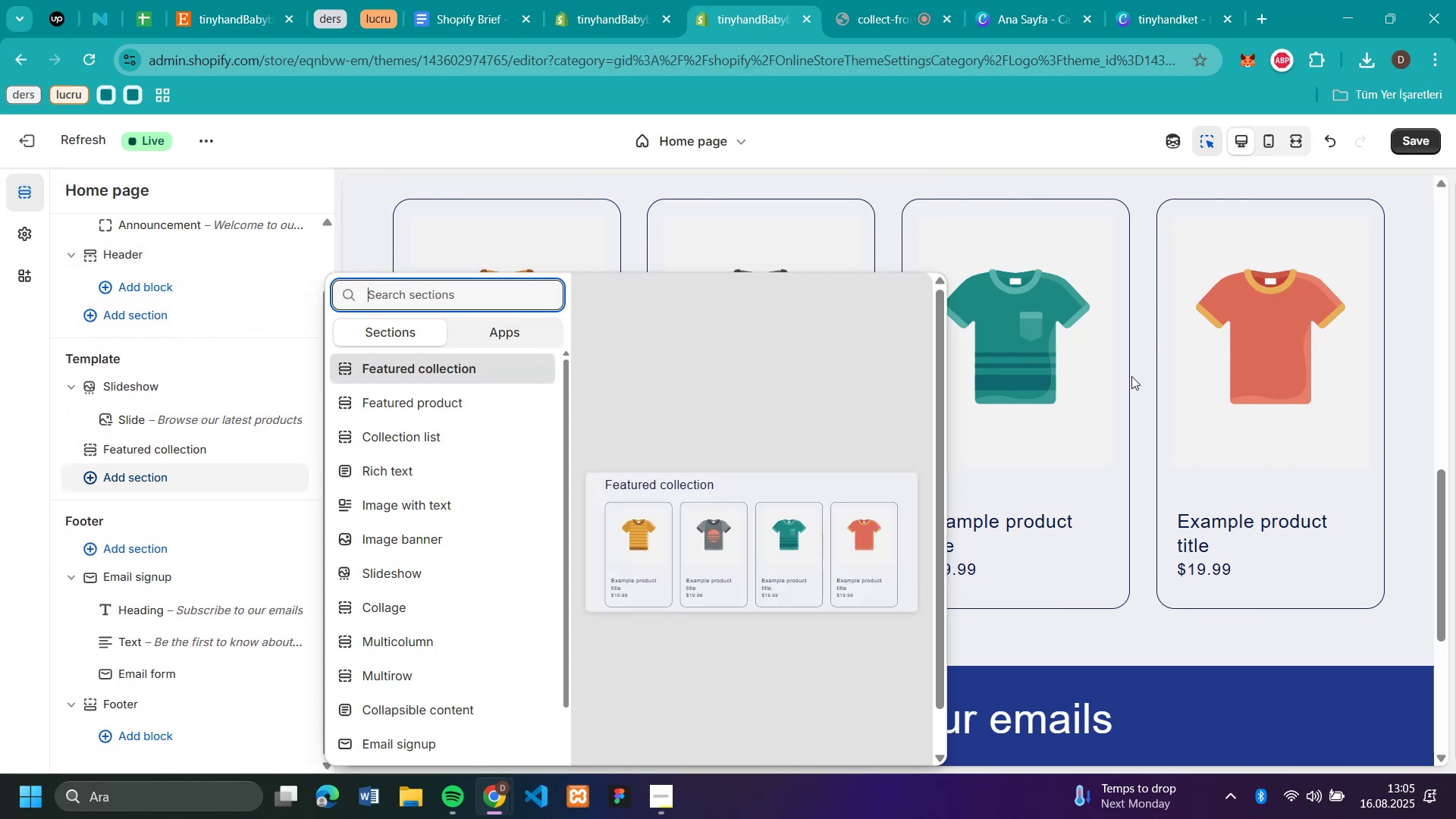 
left_click([136, 476])
 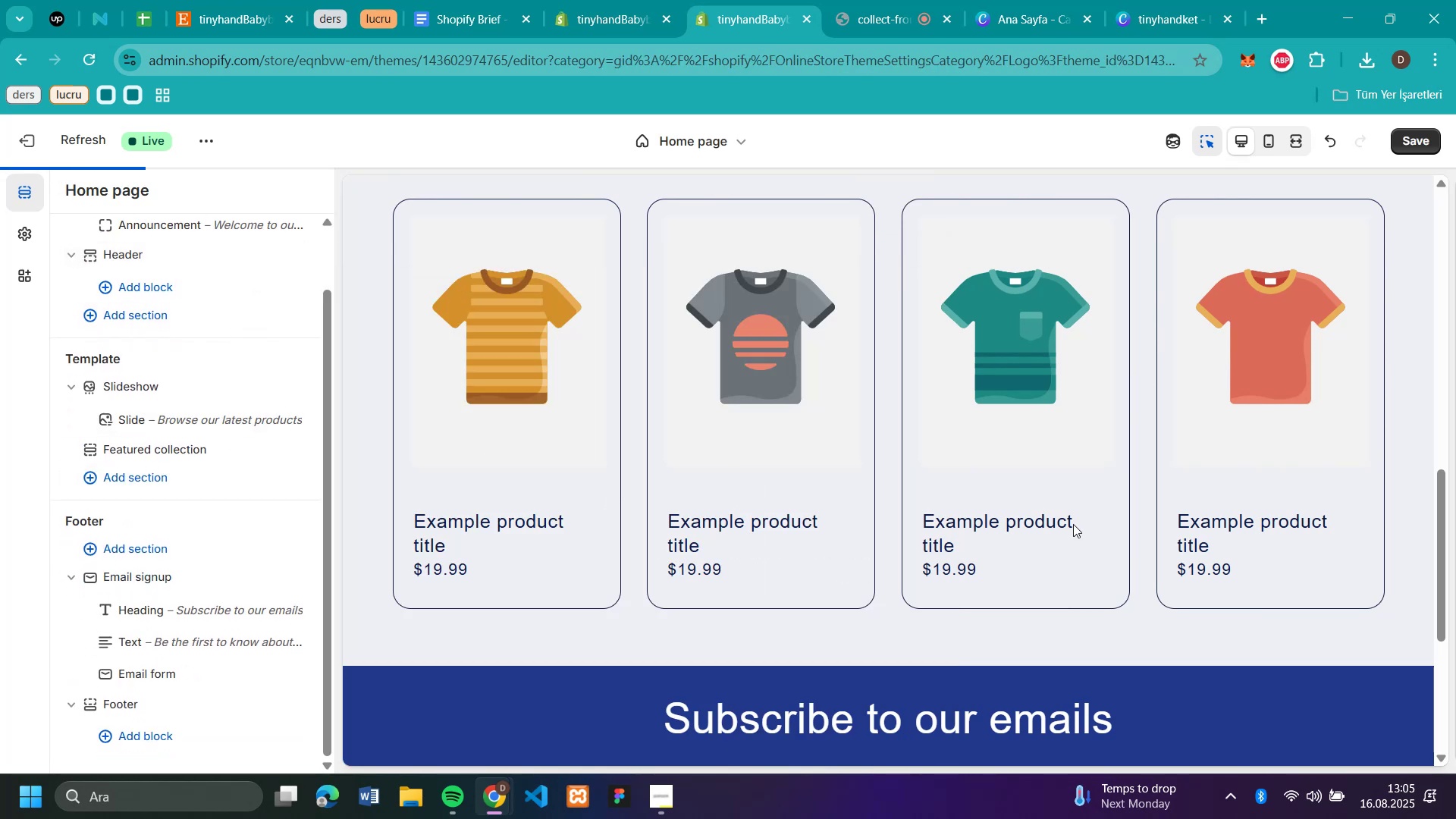 
left_click([492, 438])
 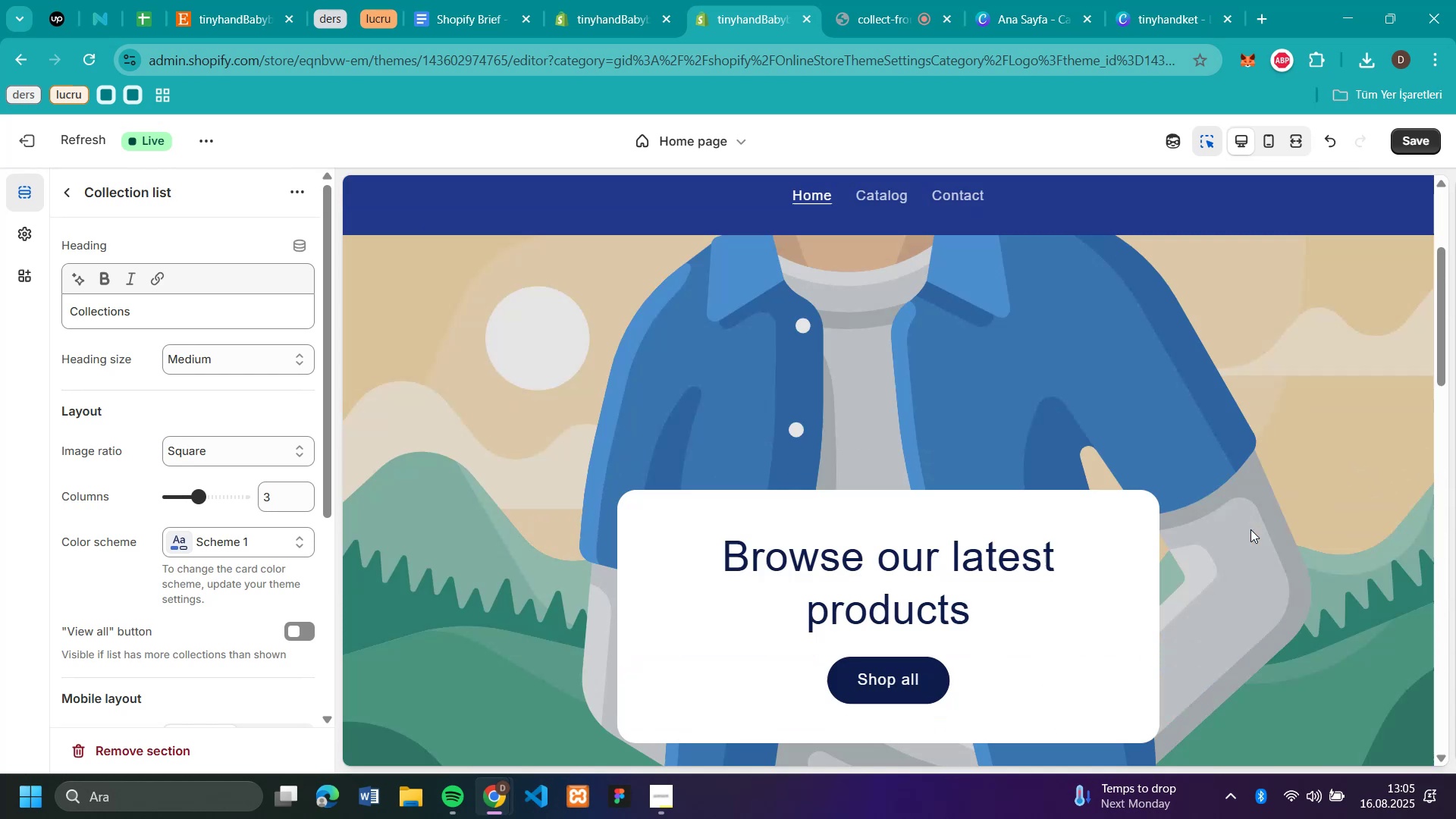 
scroll: coordinate [1222, 520], scroll_direction: up, amount: 5.0
 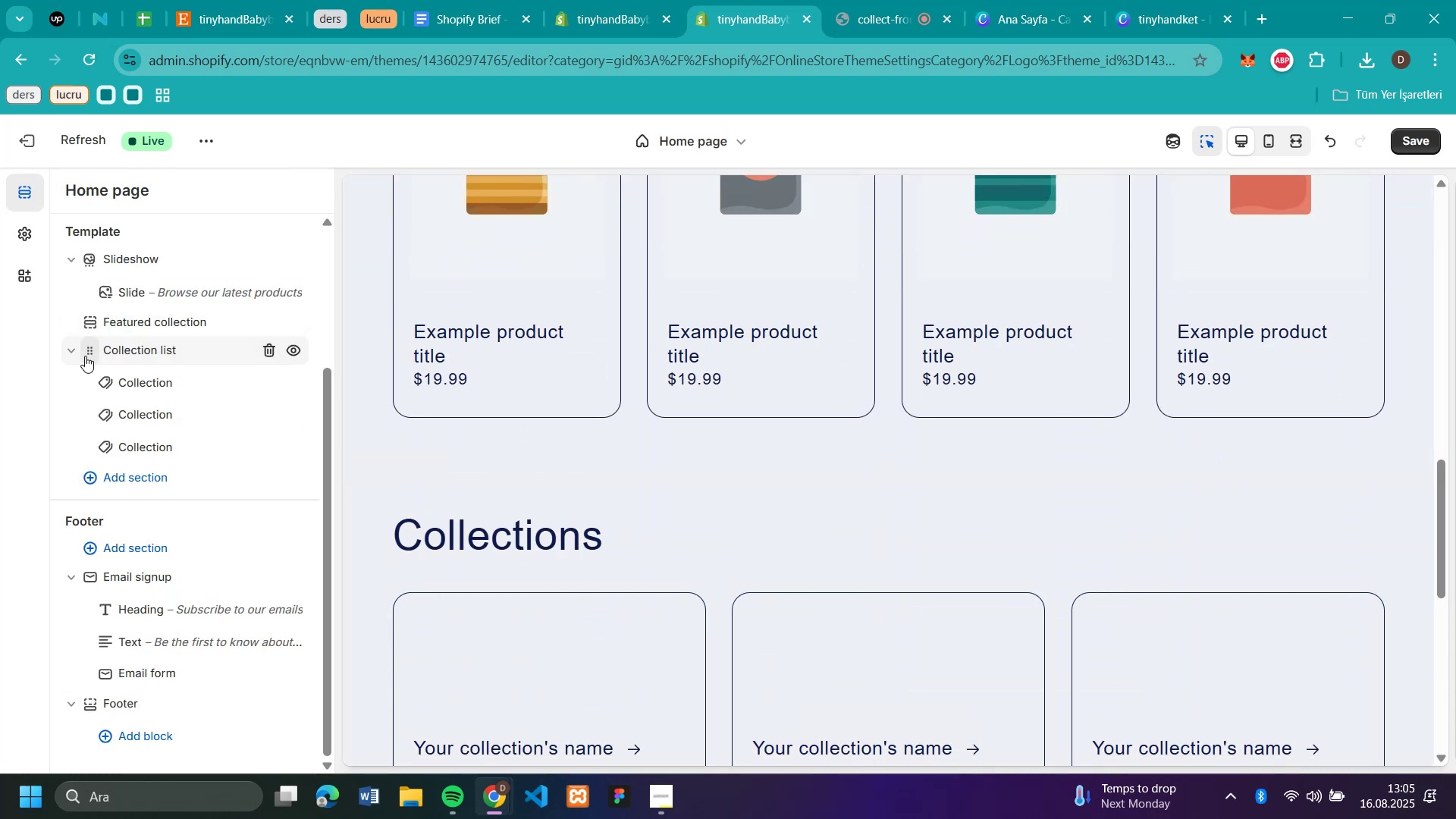 
left_click([67, 189])
 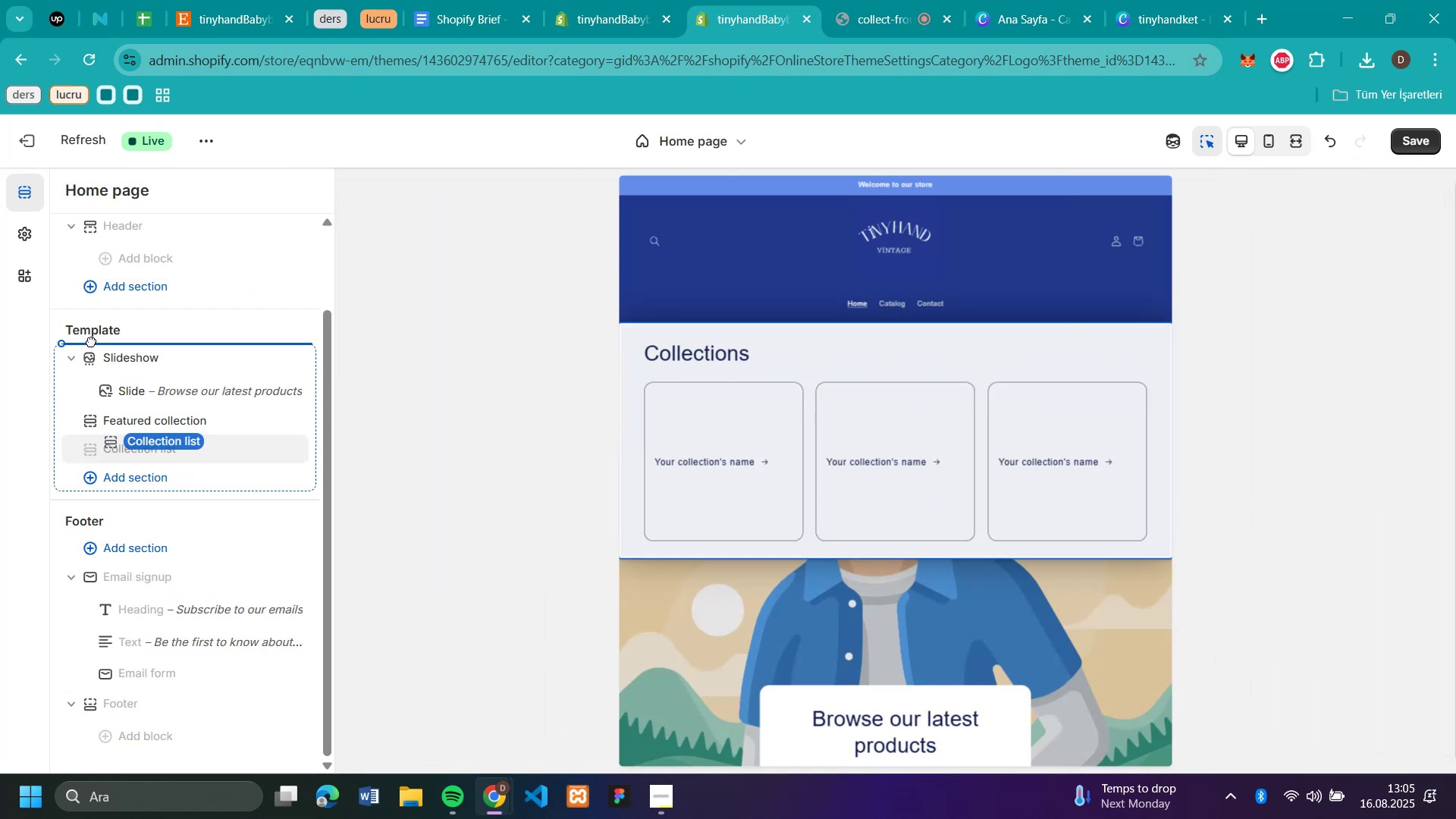 
left_click_drag(start_coordinate=[89, 352], to_coordinate=[77, 414])
 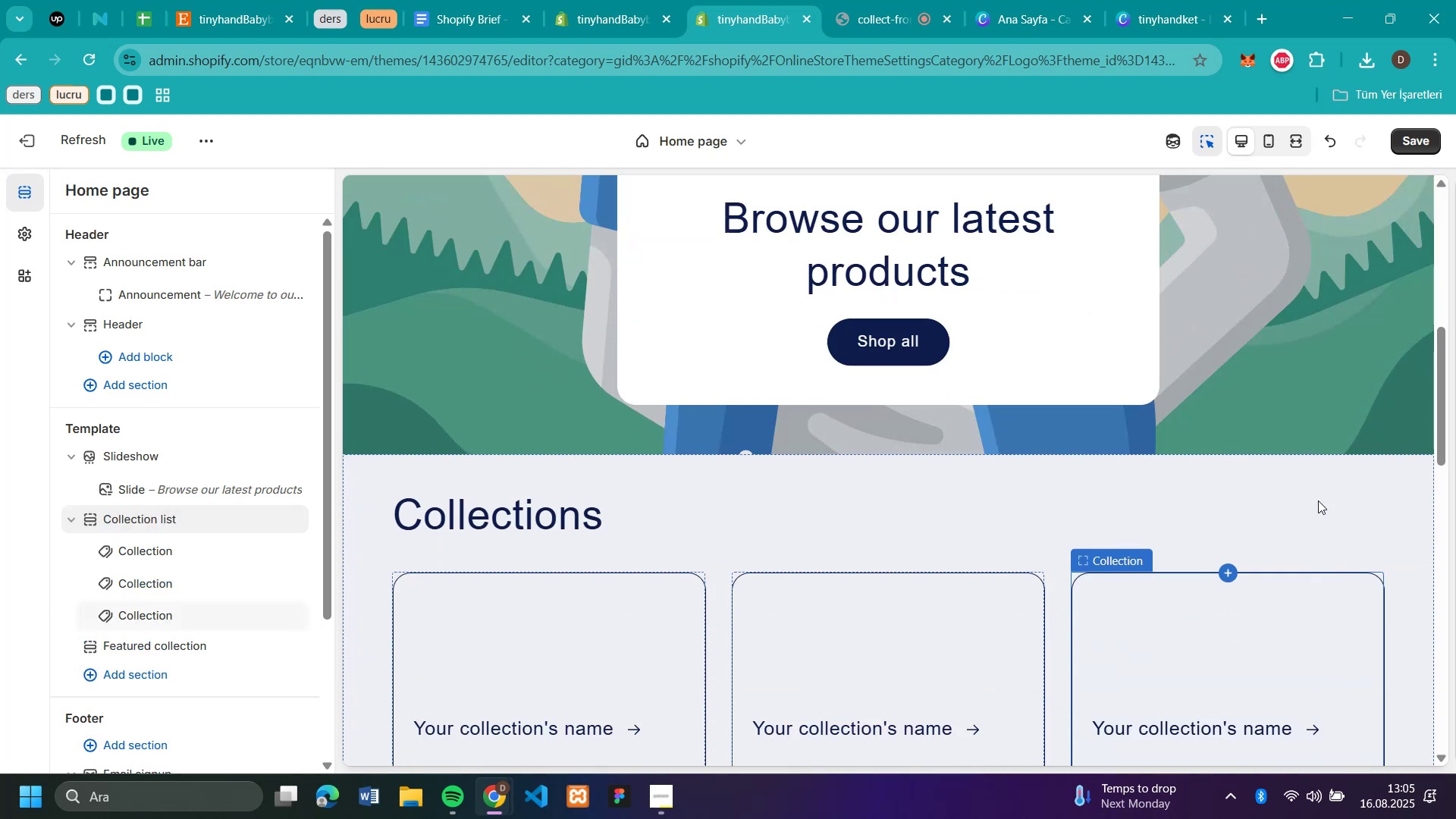 
scroll: coordinate [1318, 500], scroll_direction: up, amount: 4.0
 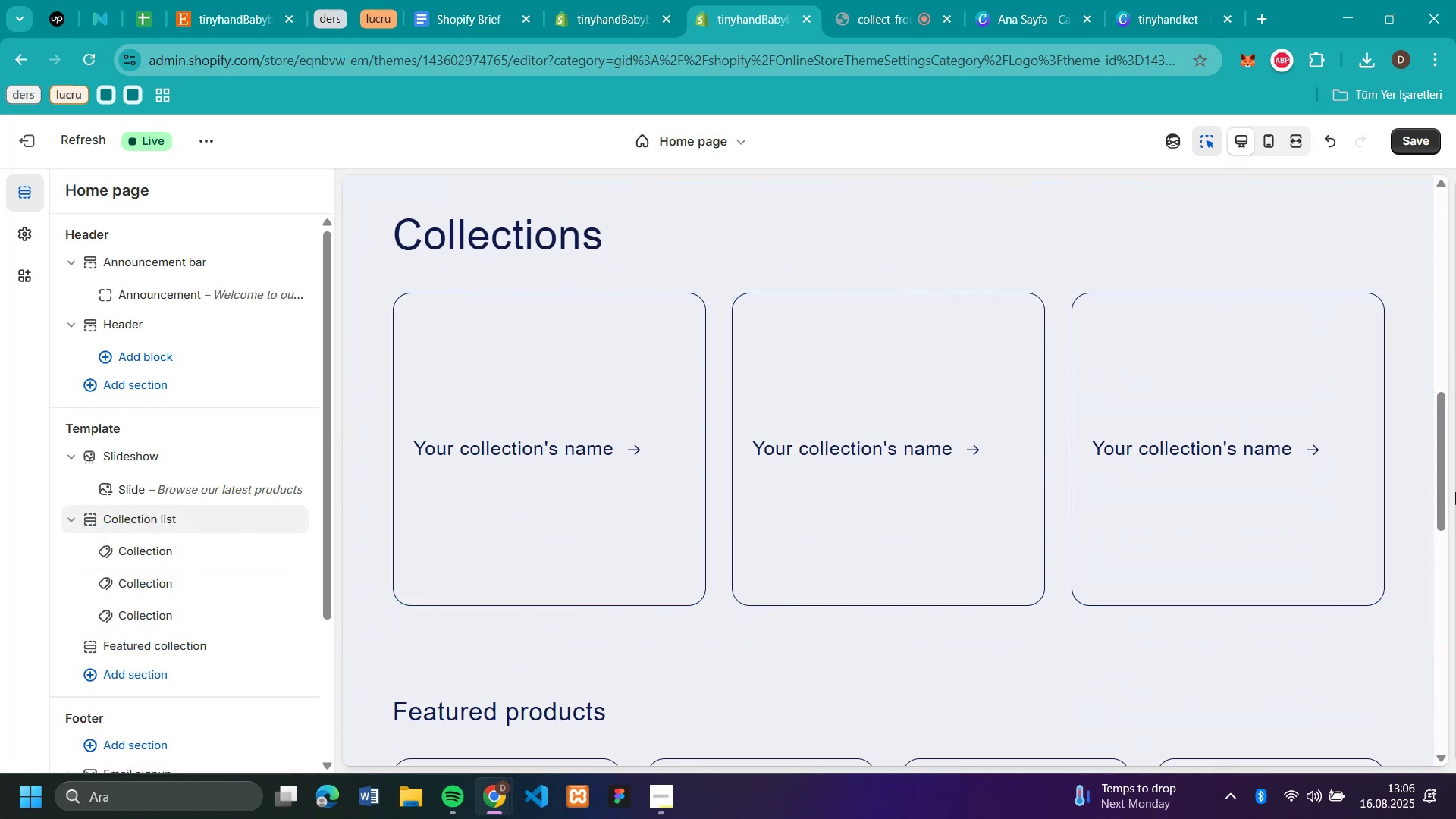 
wait(7.11)
 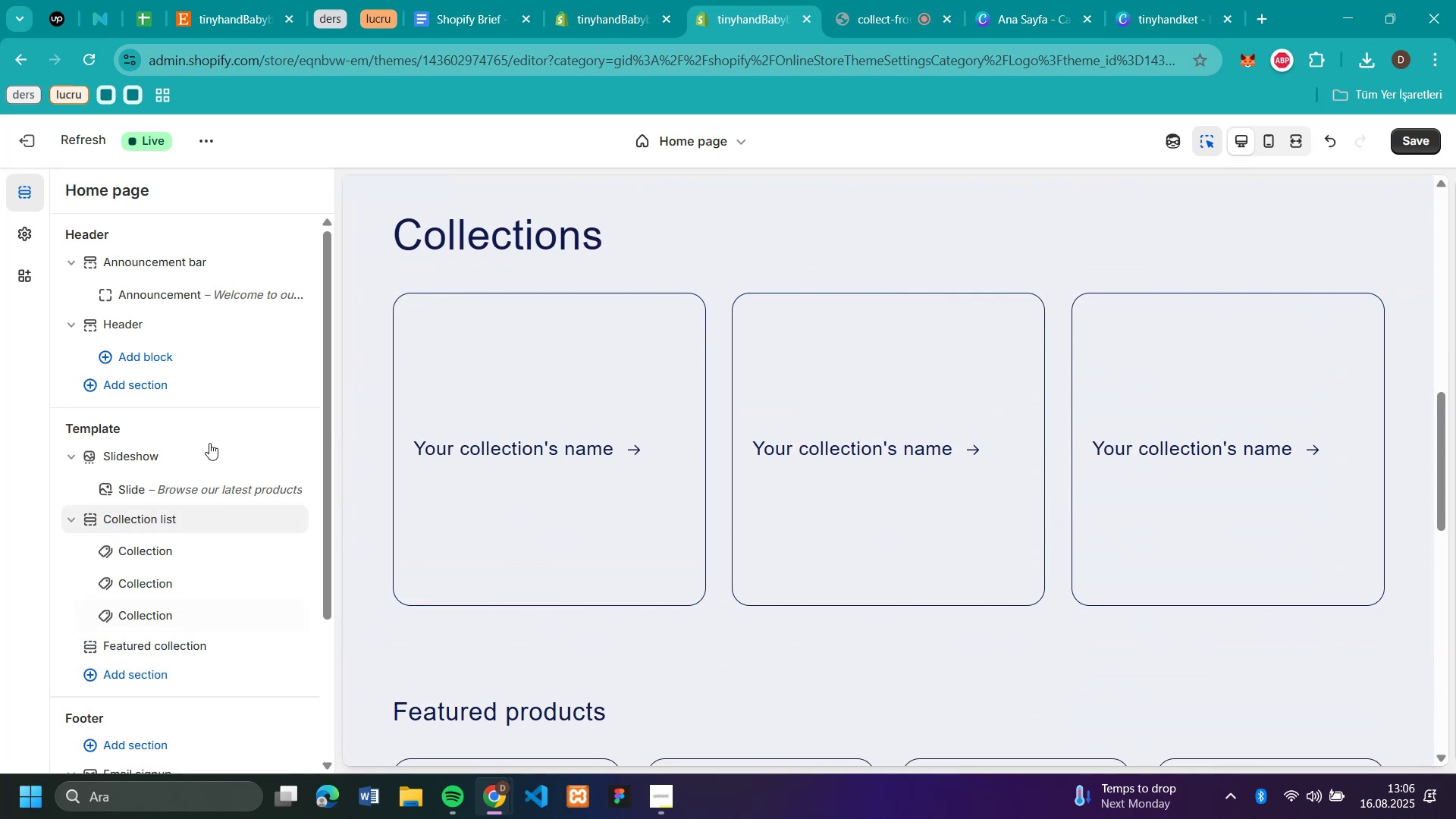 
scroll: coordinate [1391, 452], scroll_direction: down, amount: 10.0
 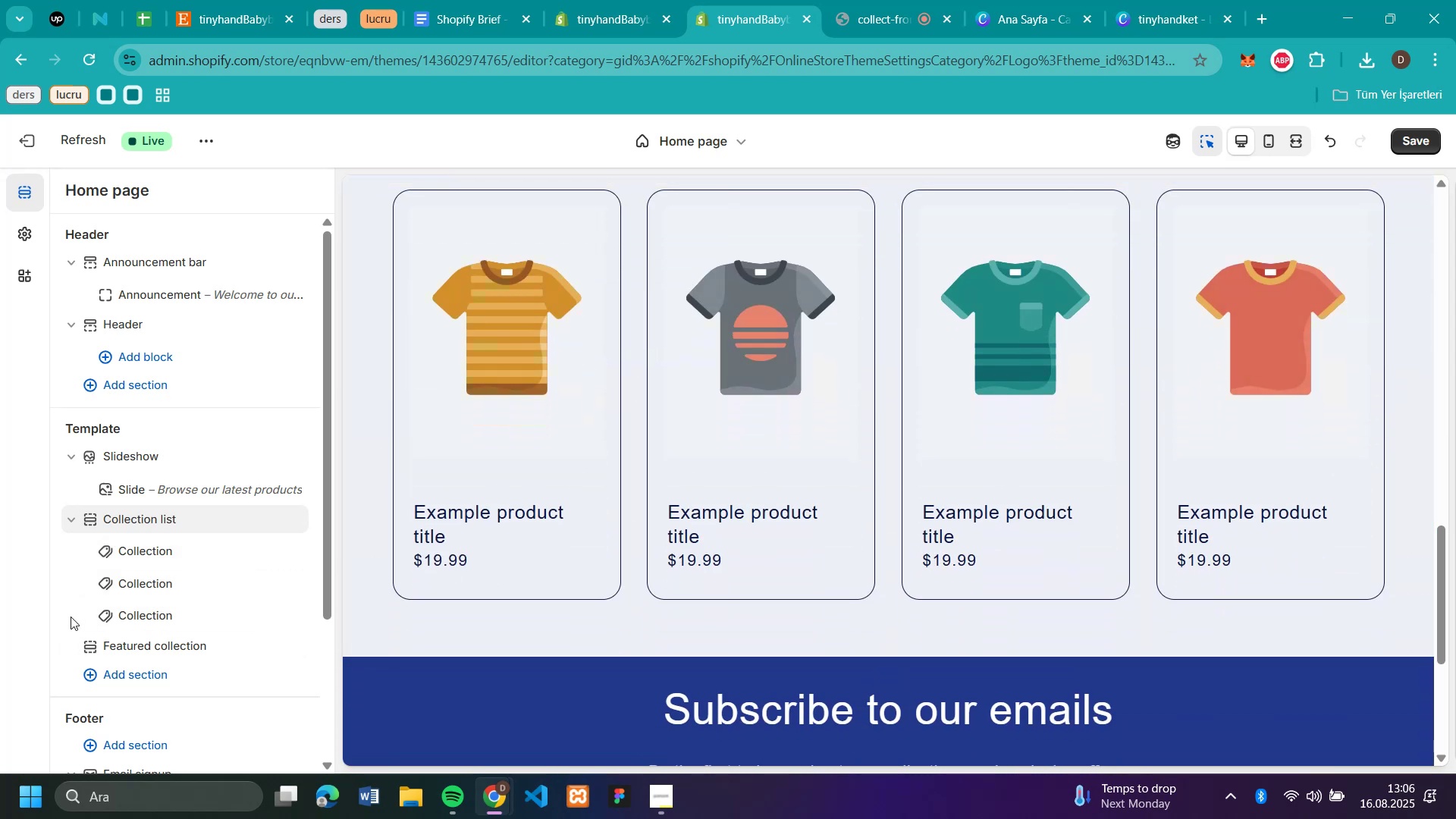 
scroll: coordinate [1391, 452], scroll_direction: up, amount: 1.0
 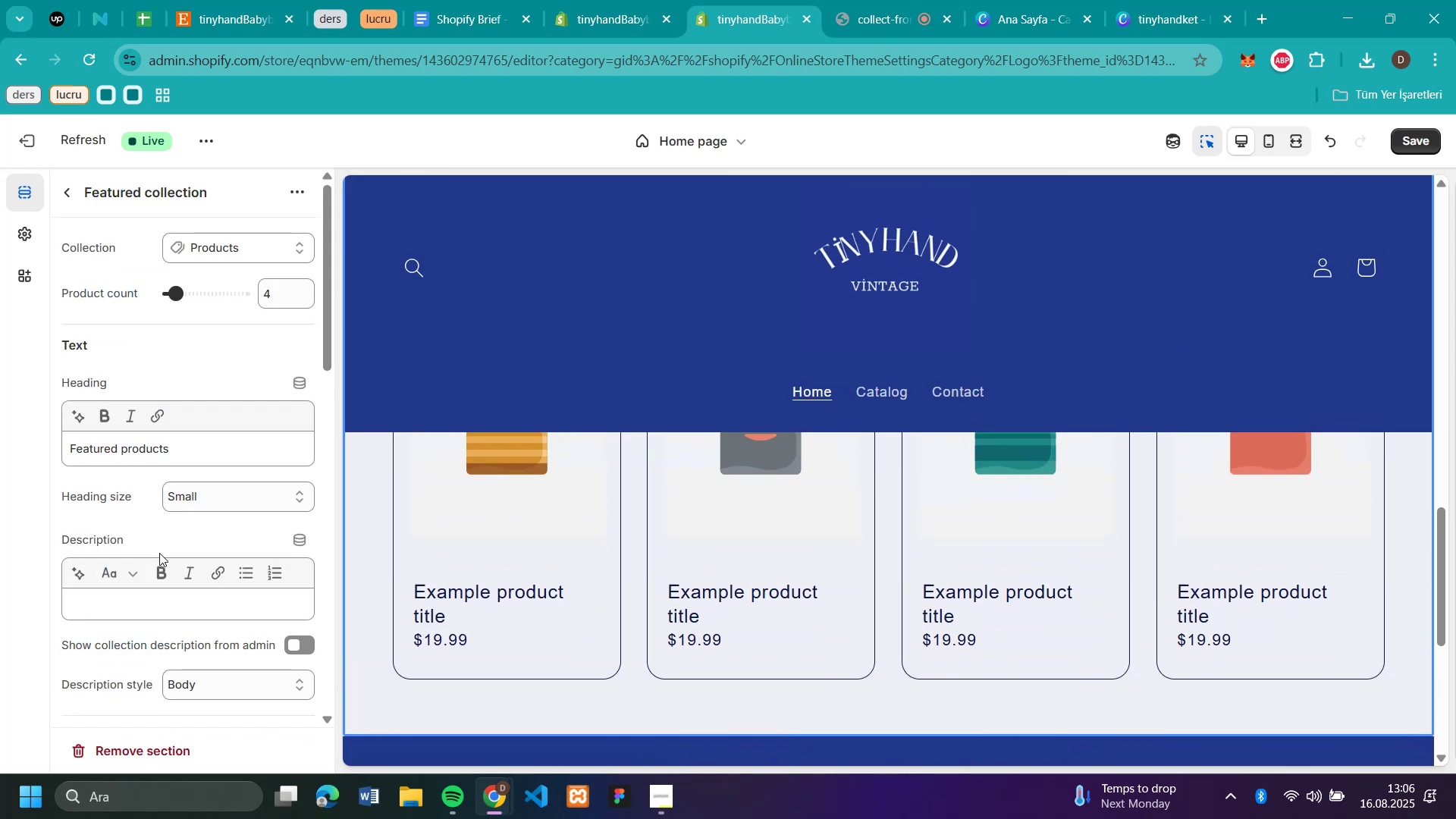 
scroll: coordinate [155, 522], scroll_direction: down, amount: 1.0
 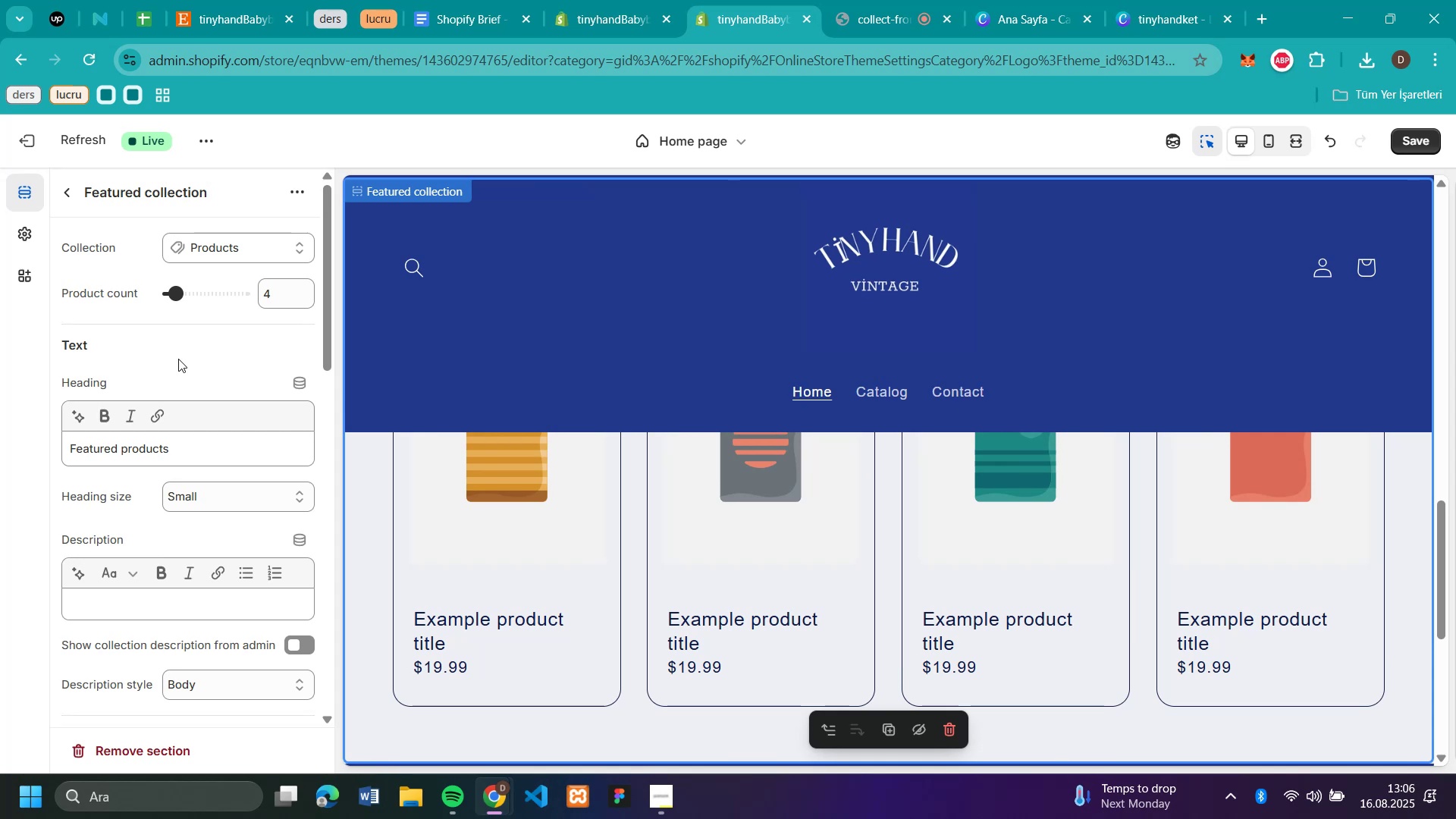 
left_click([159, 553])
 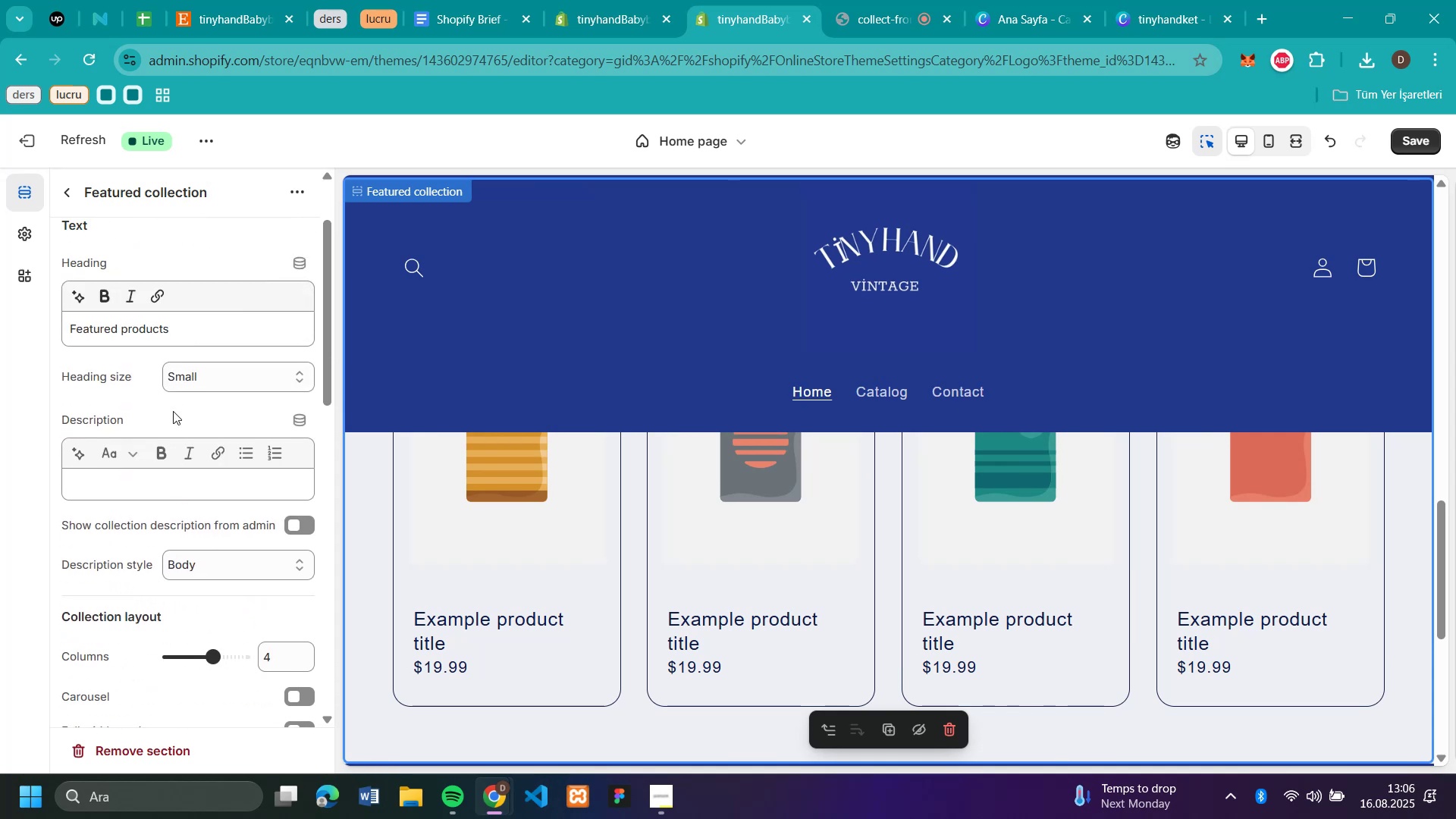 
scroll: coordinate [173, 411], scroll_direction: down, amount: 3.0
 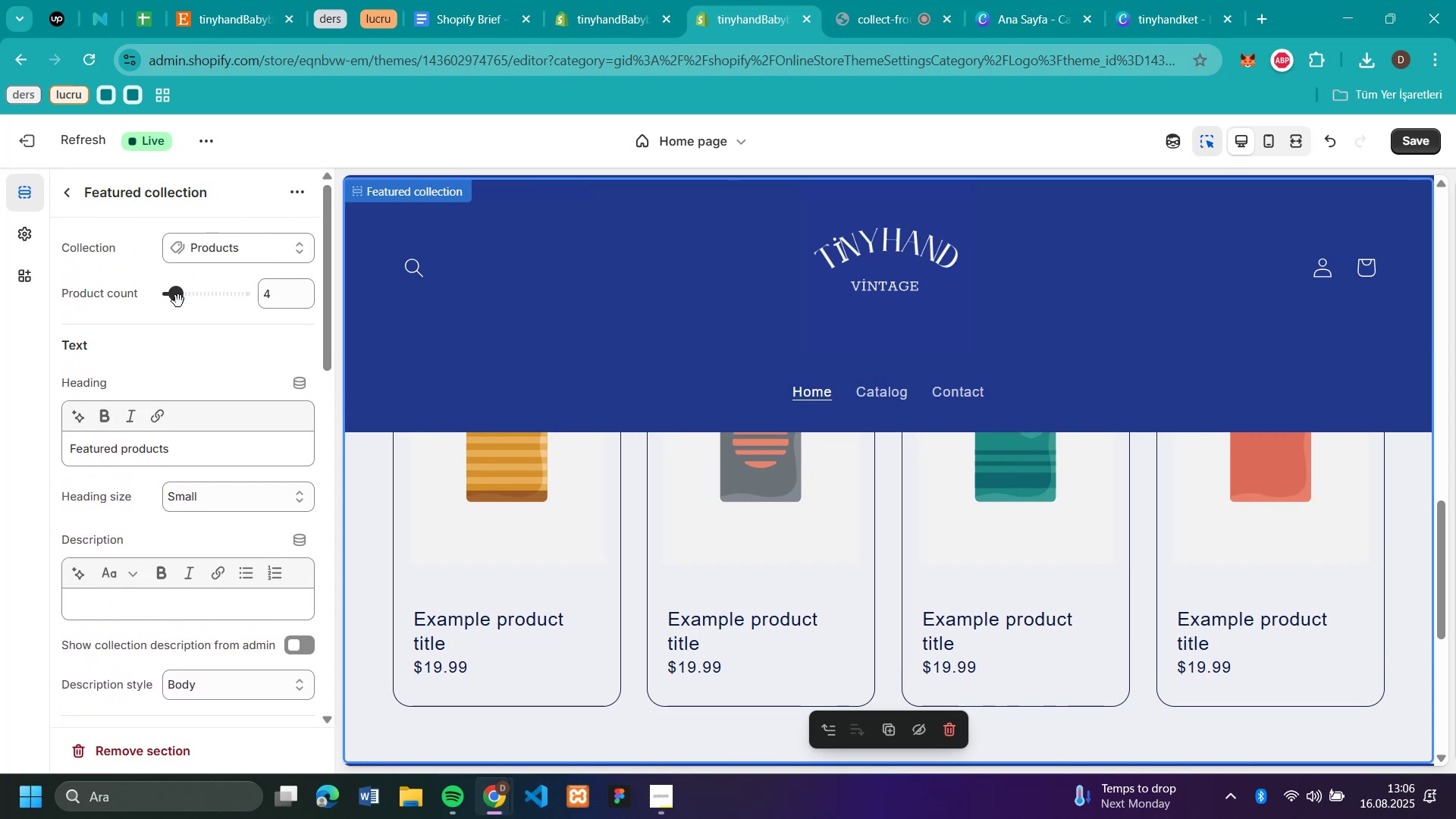 
scroll: coordinate [176, 327], scroll_direction: up, amount: 4.0
 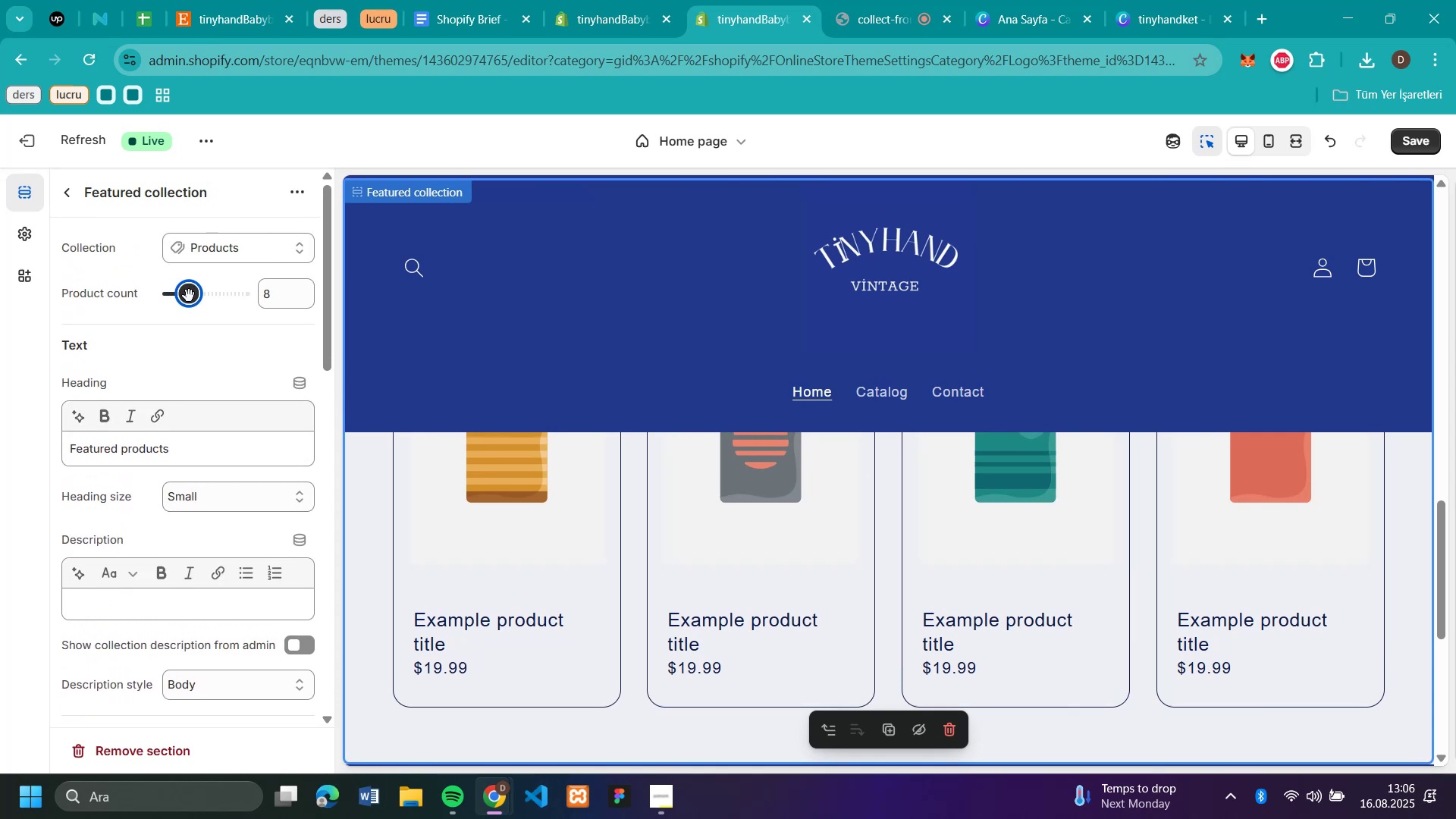 
left_click_drag(start_coordinate=[177, 293], to_coordinate=[189, 297])
 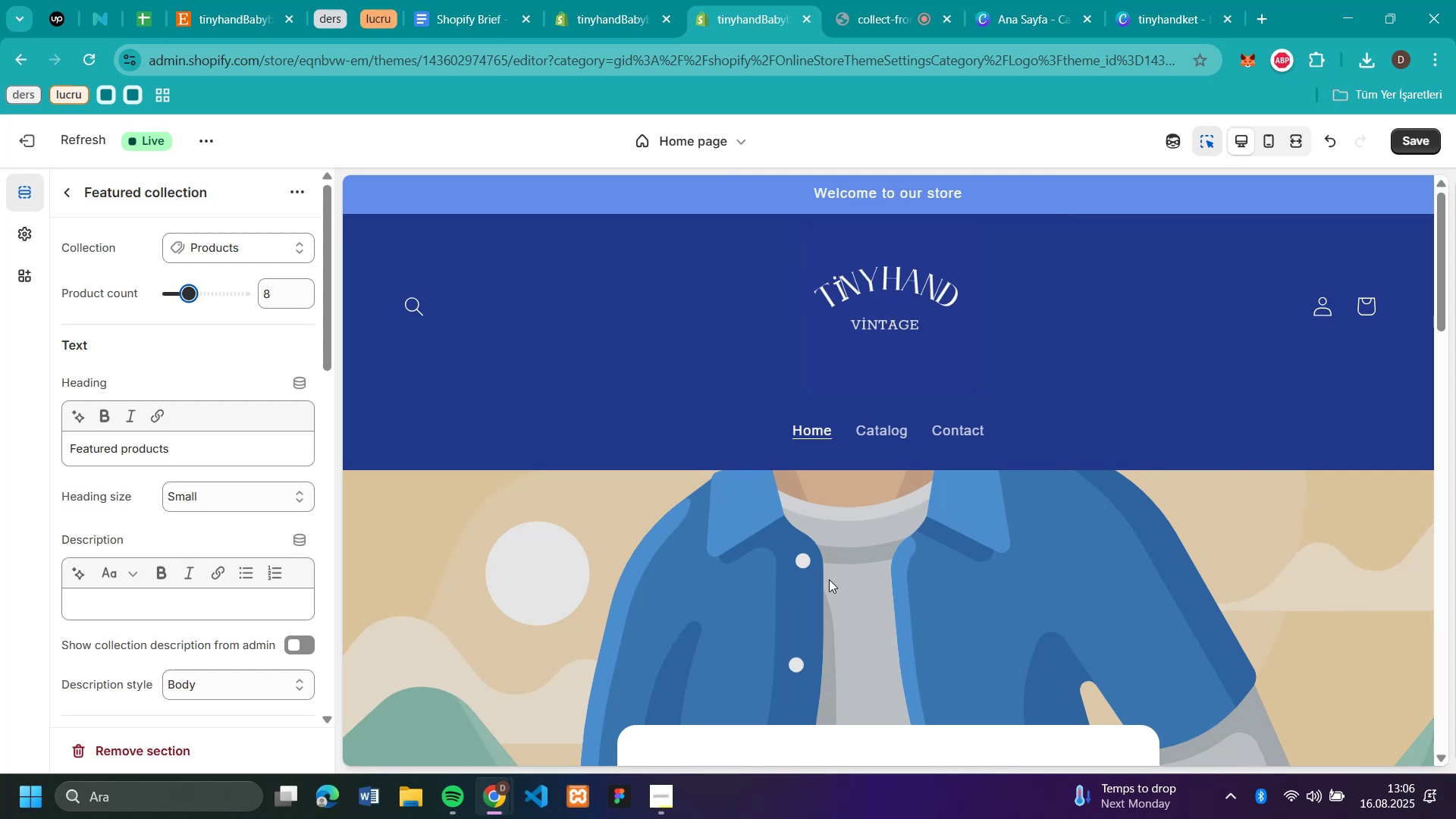 
scroll: coordinate [829, 579], scroll_direction: up, amount: 5.0
 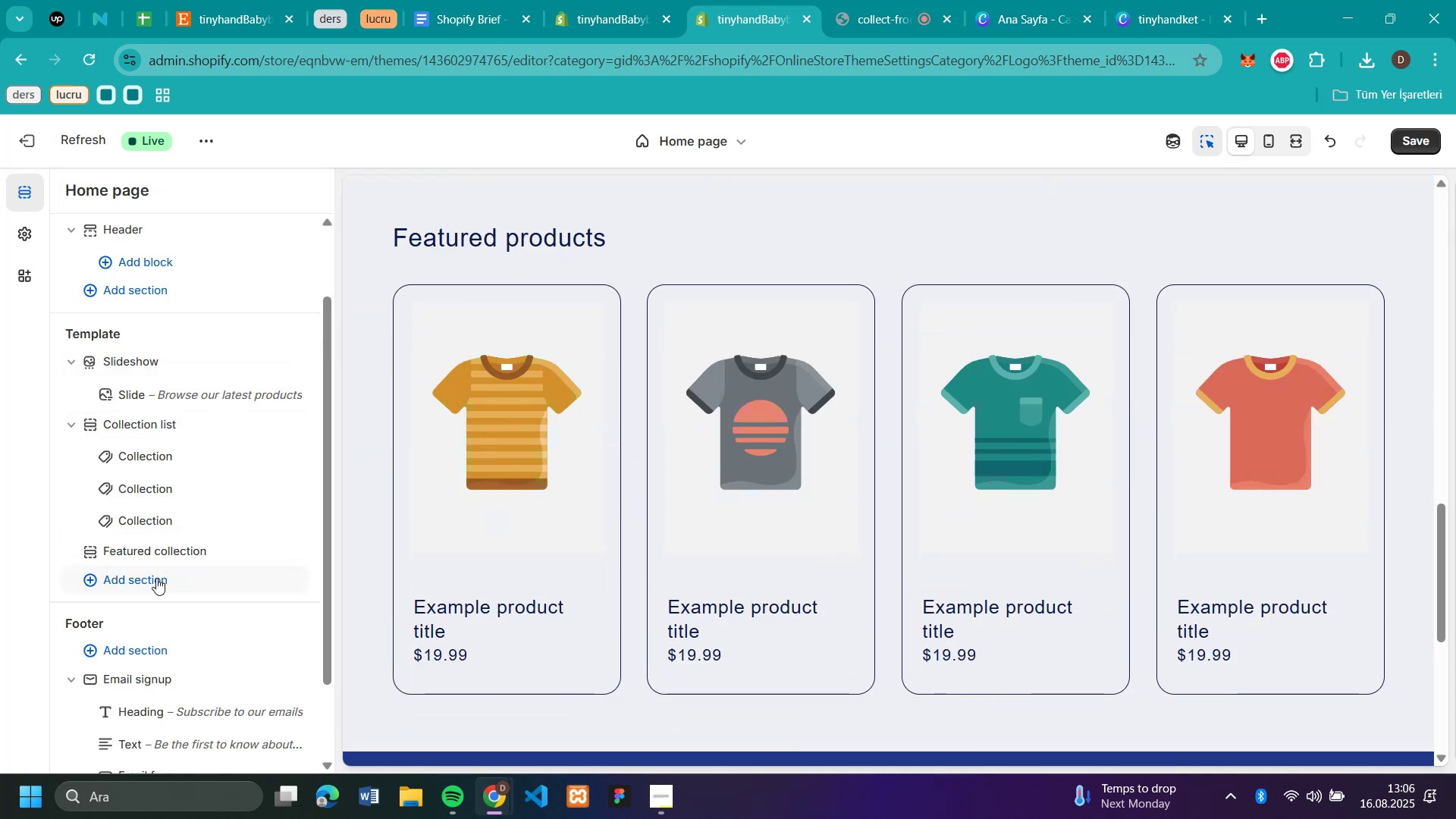 
left_click([67, 181])
 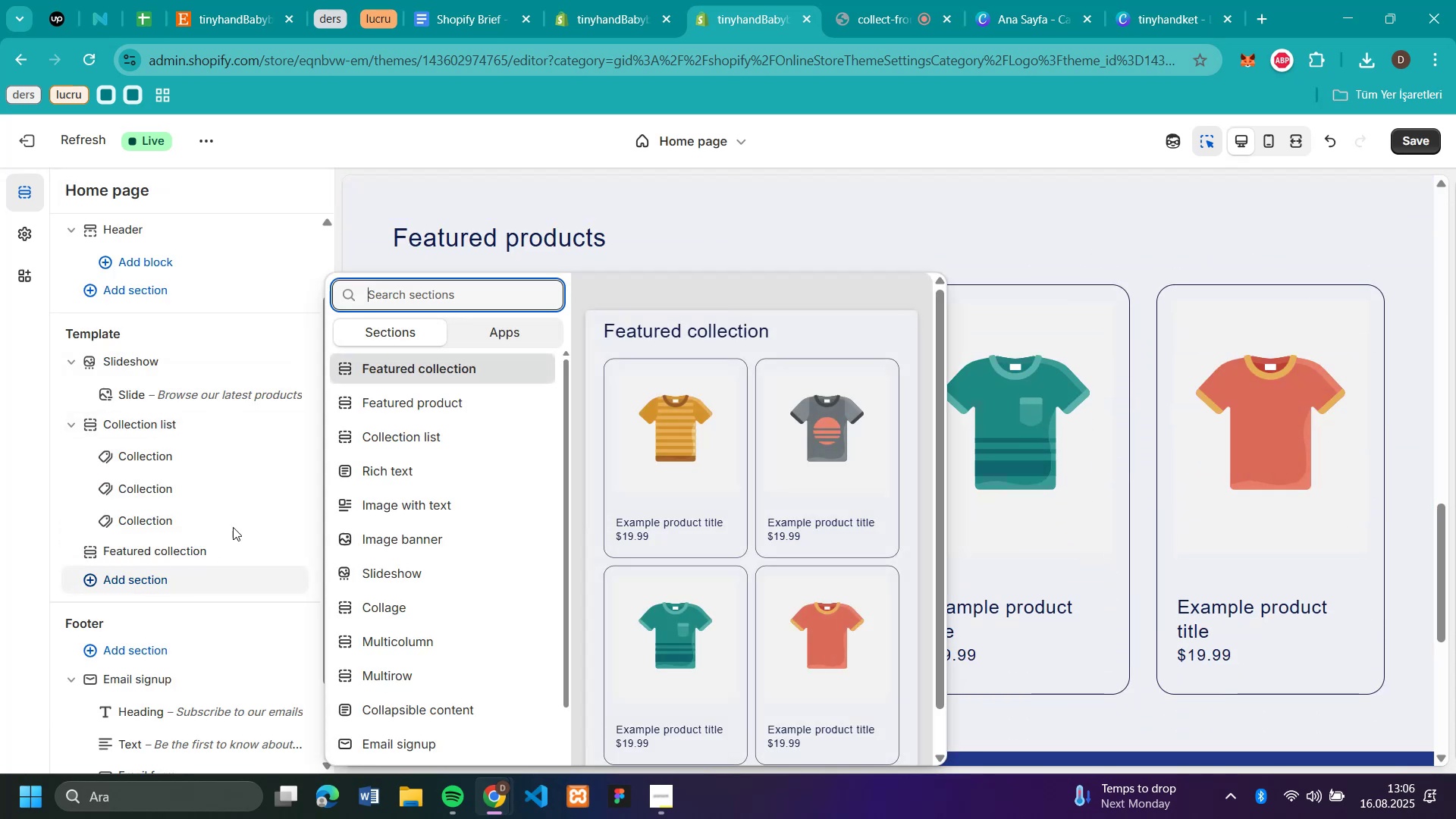 
left_click([153, 579])
 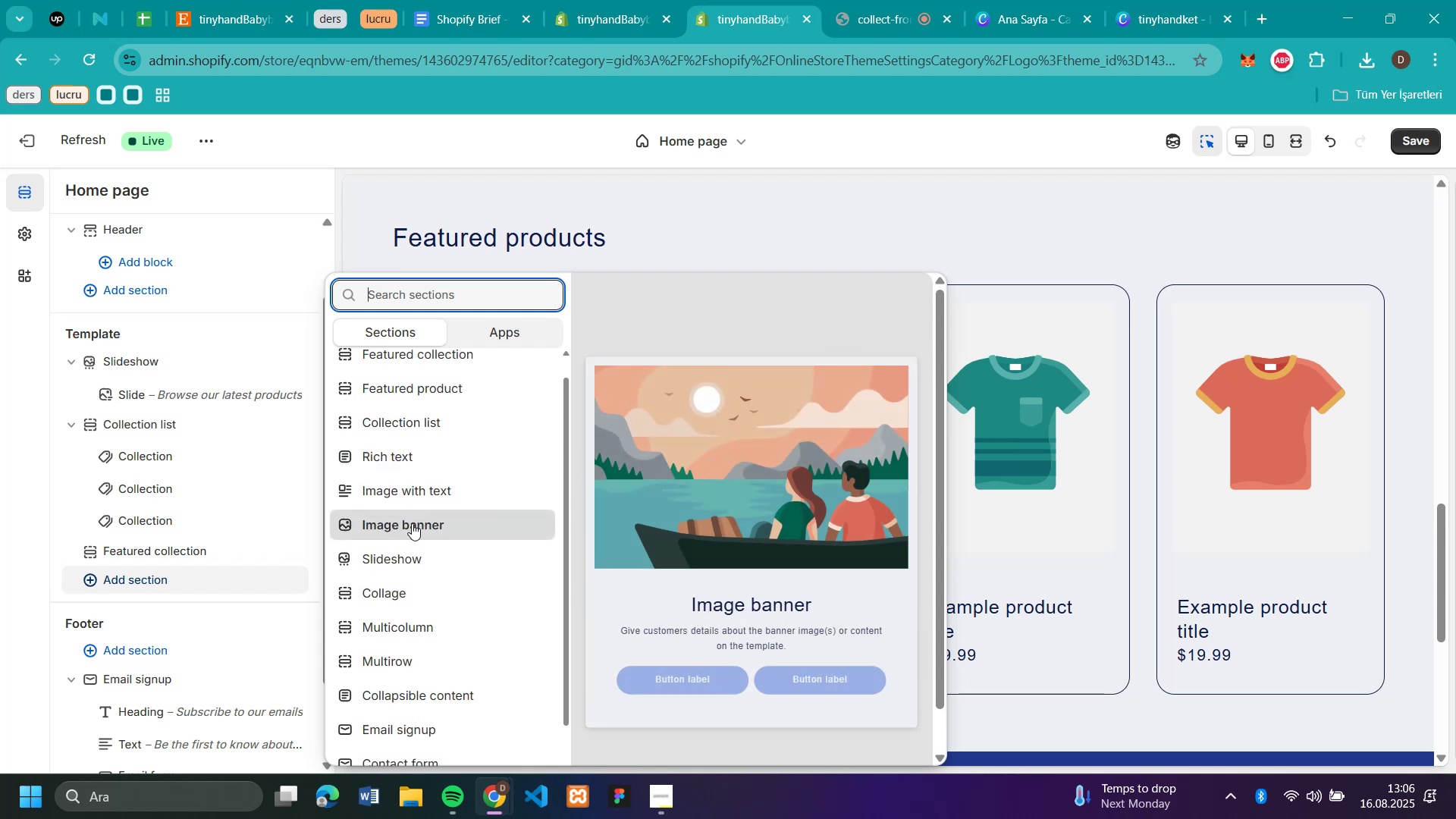 
wait(7.86)
 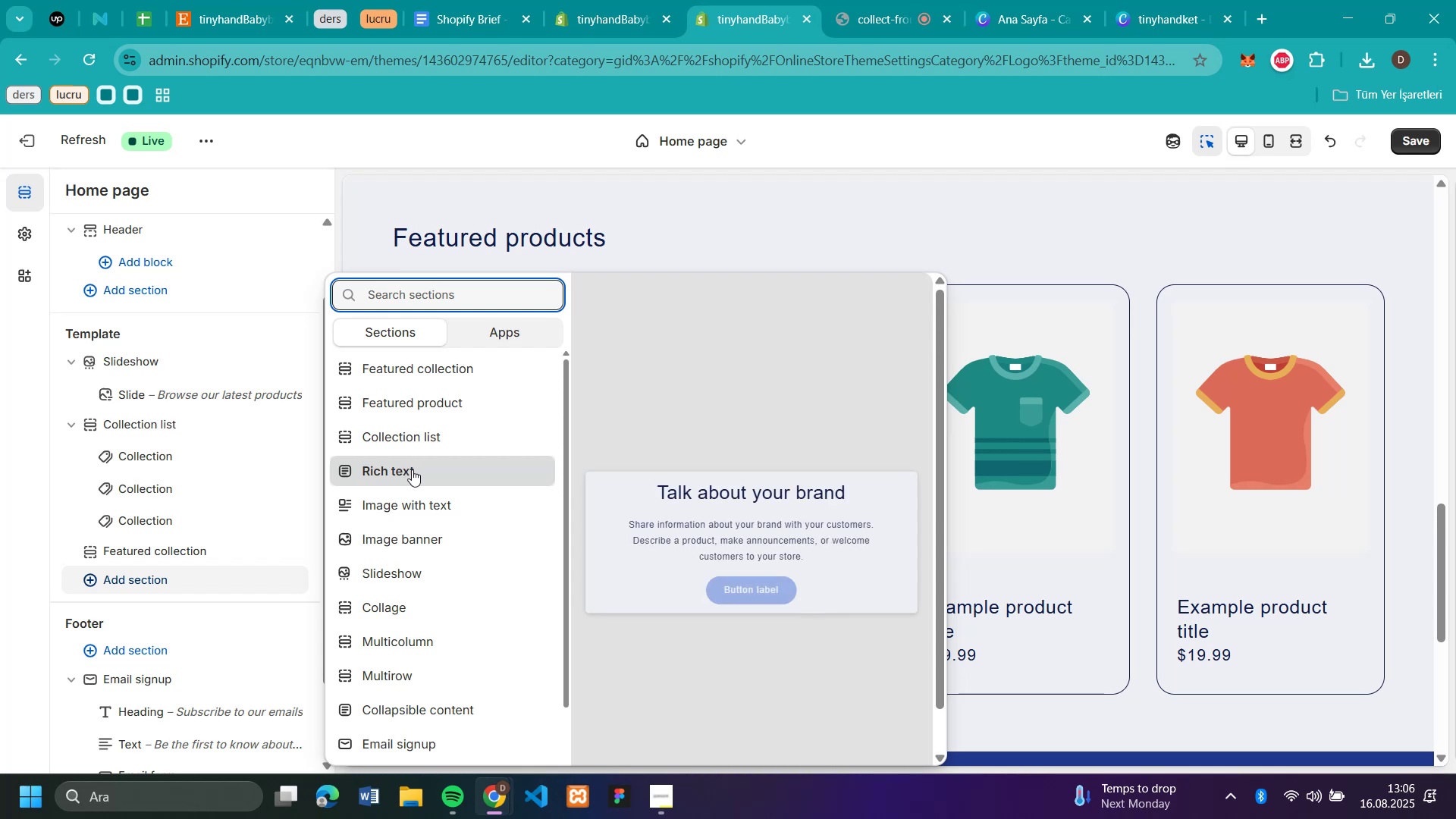 
scroll: coordinate [412, 523], scroll_direction: down, amount: 1.0
 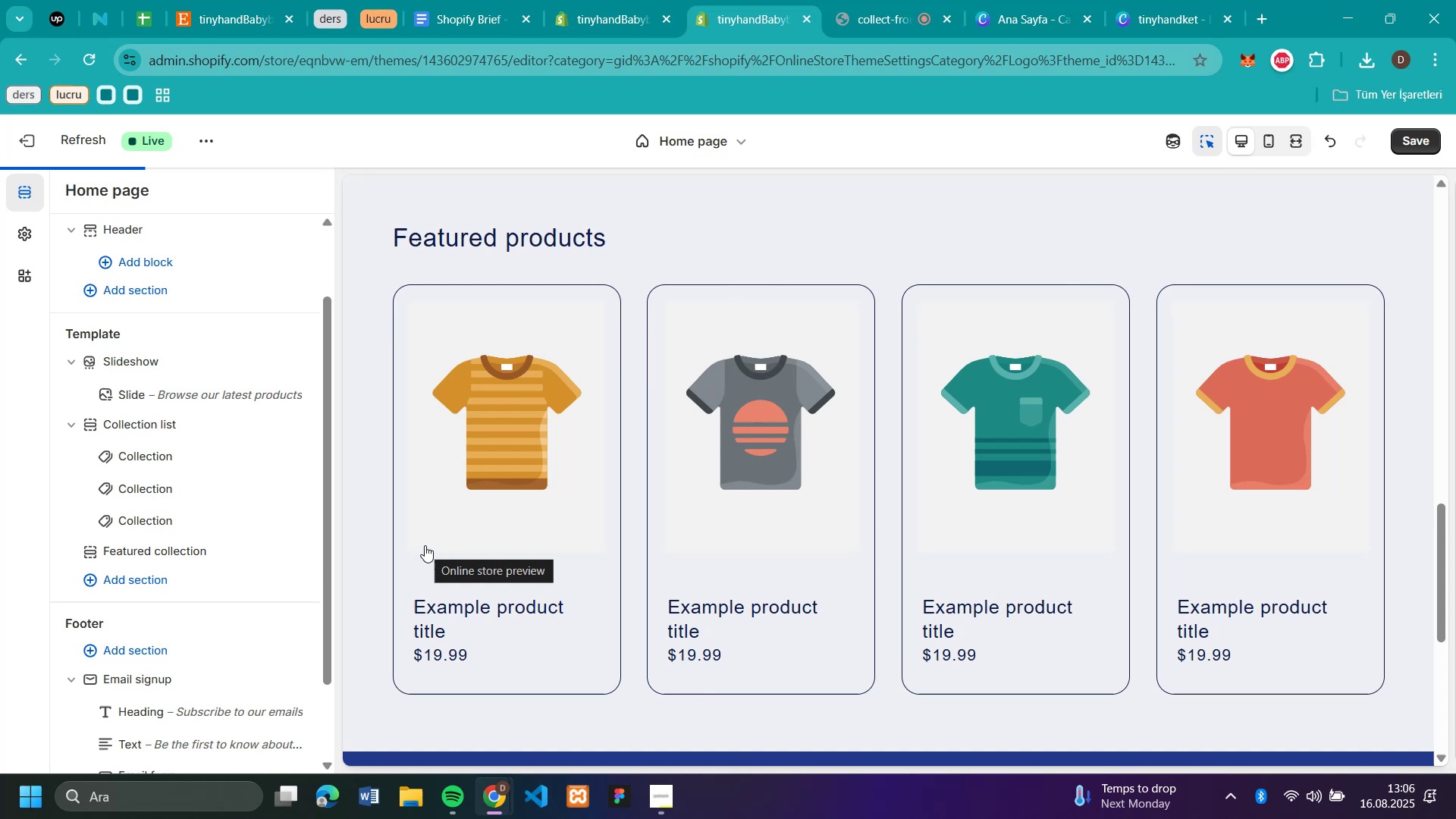 
wait(5.86)
 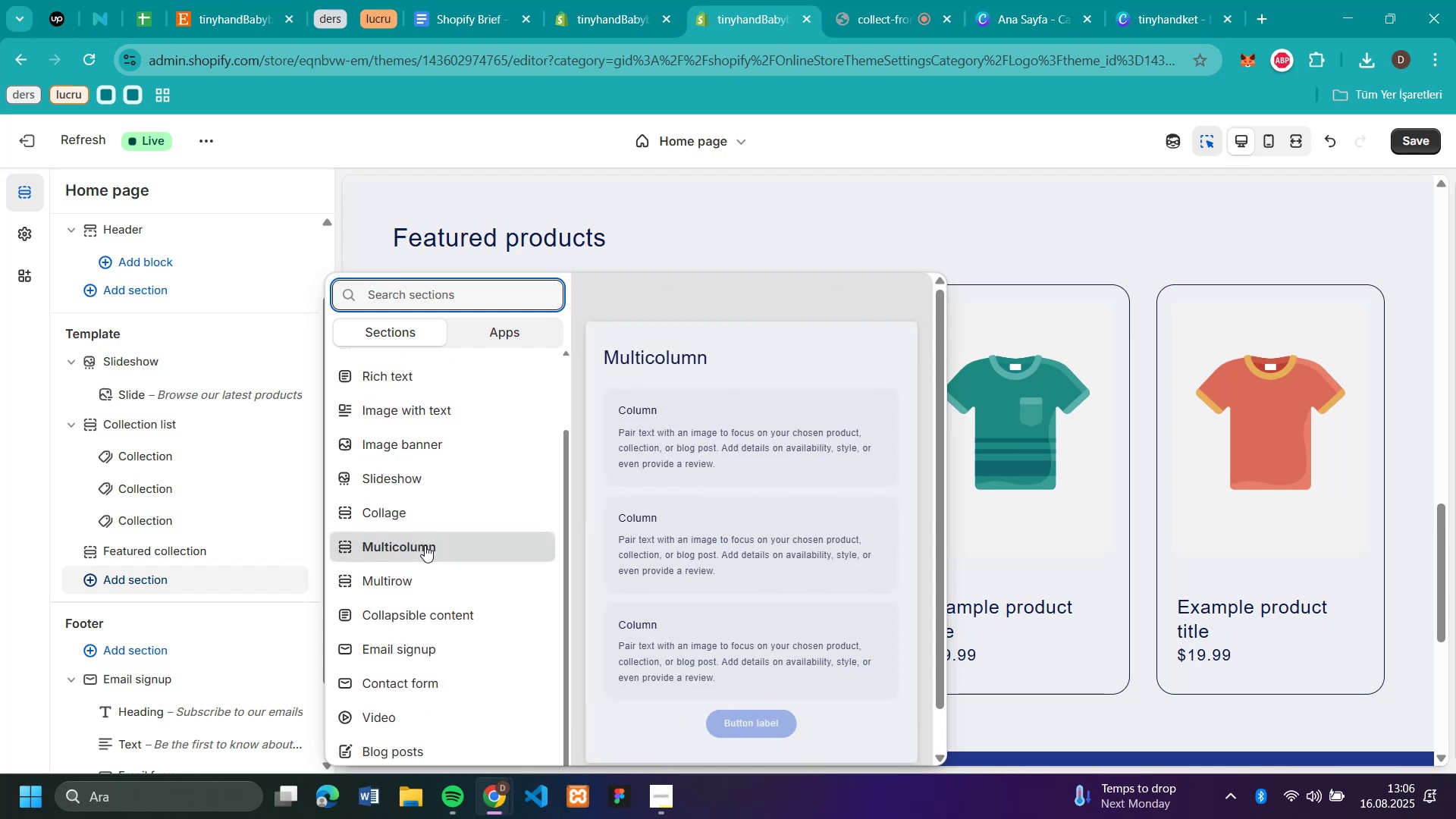 
left_click([425, 545])
 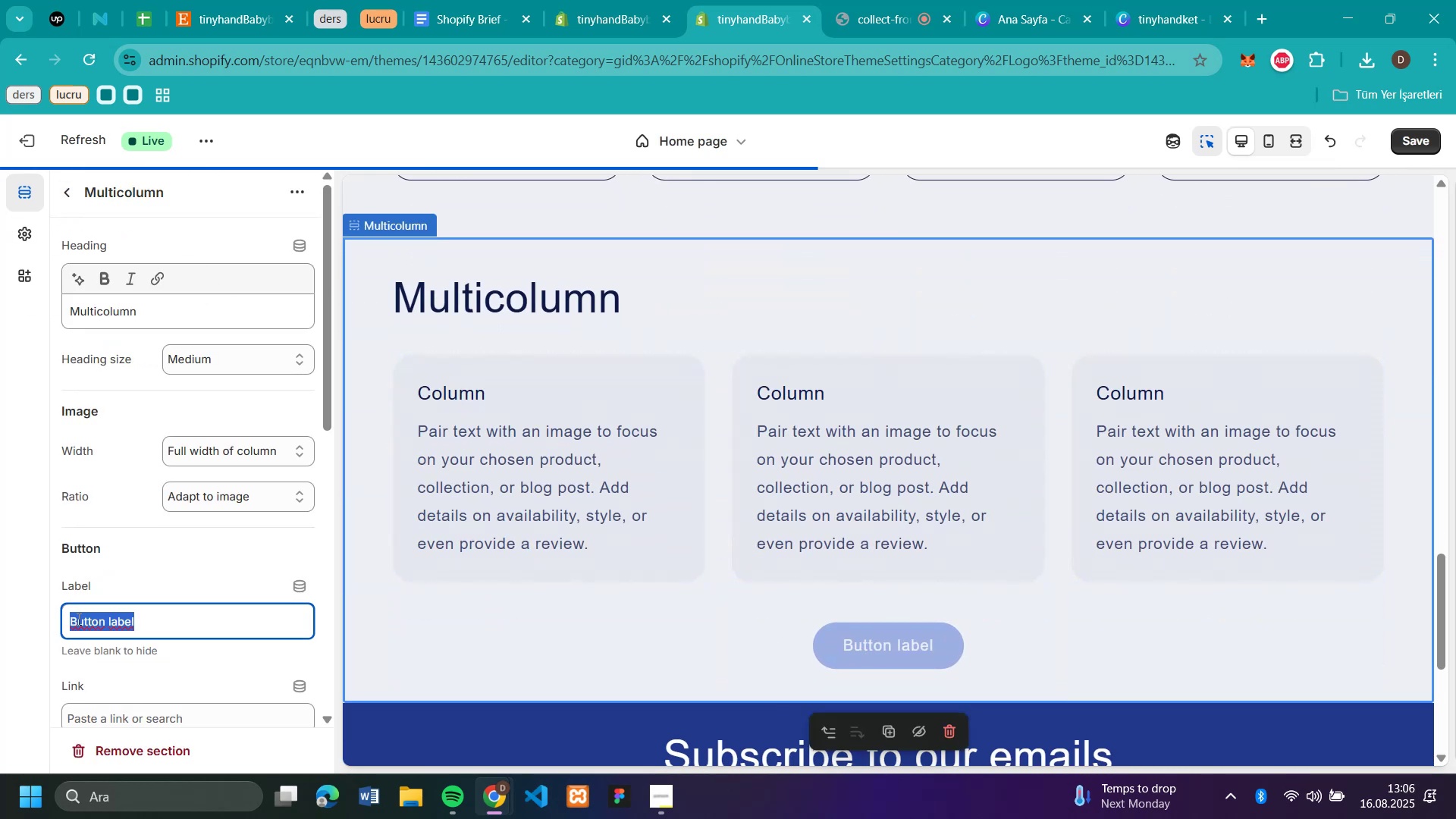 
wait(5.38)
 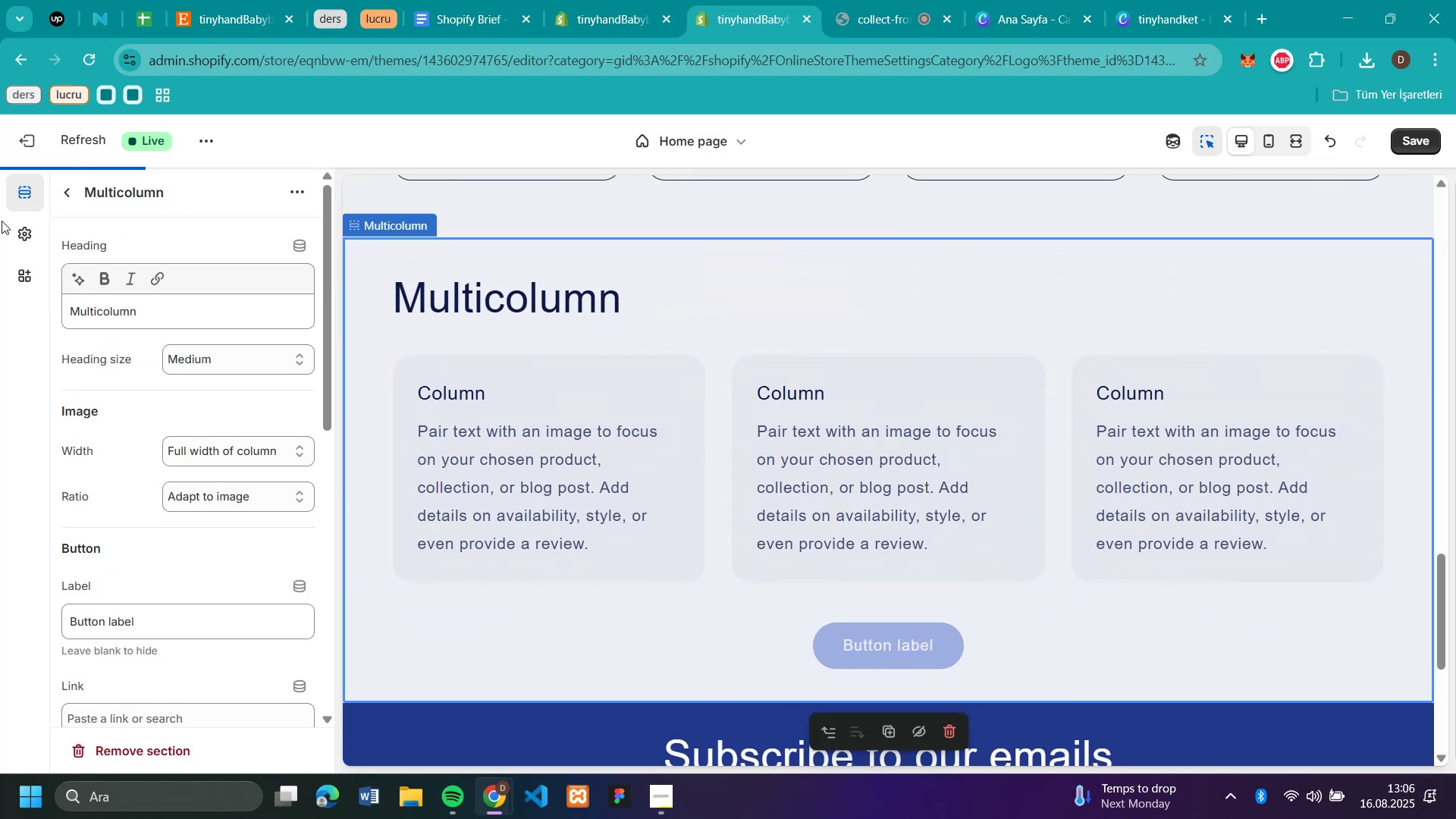 
left_click([864, 653])
 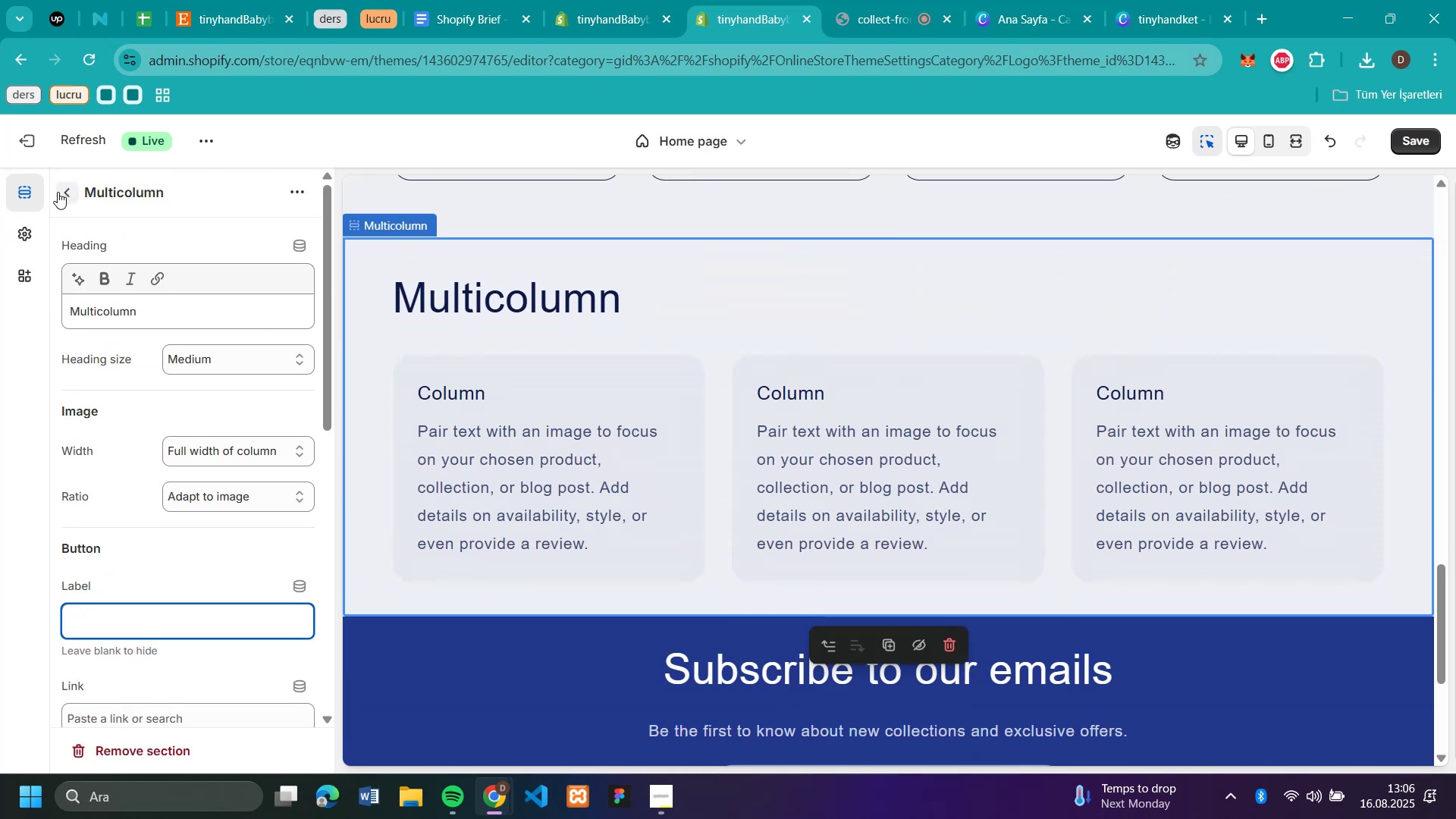 
key(Backspace)
 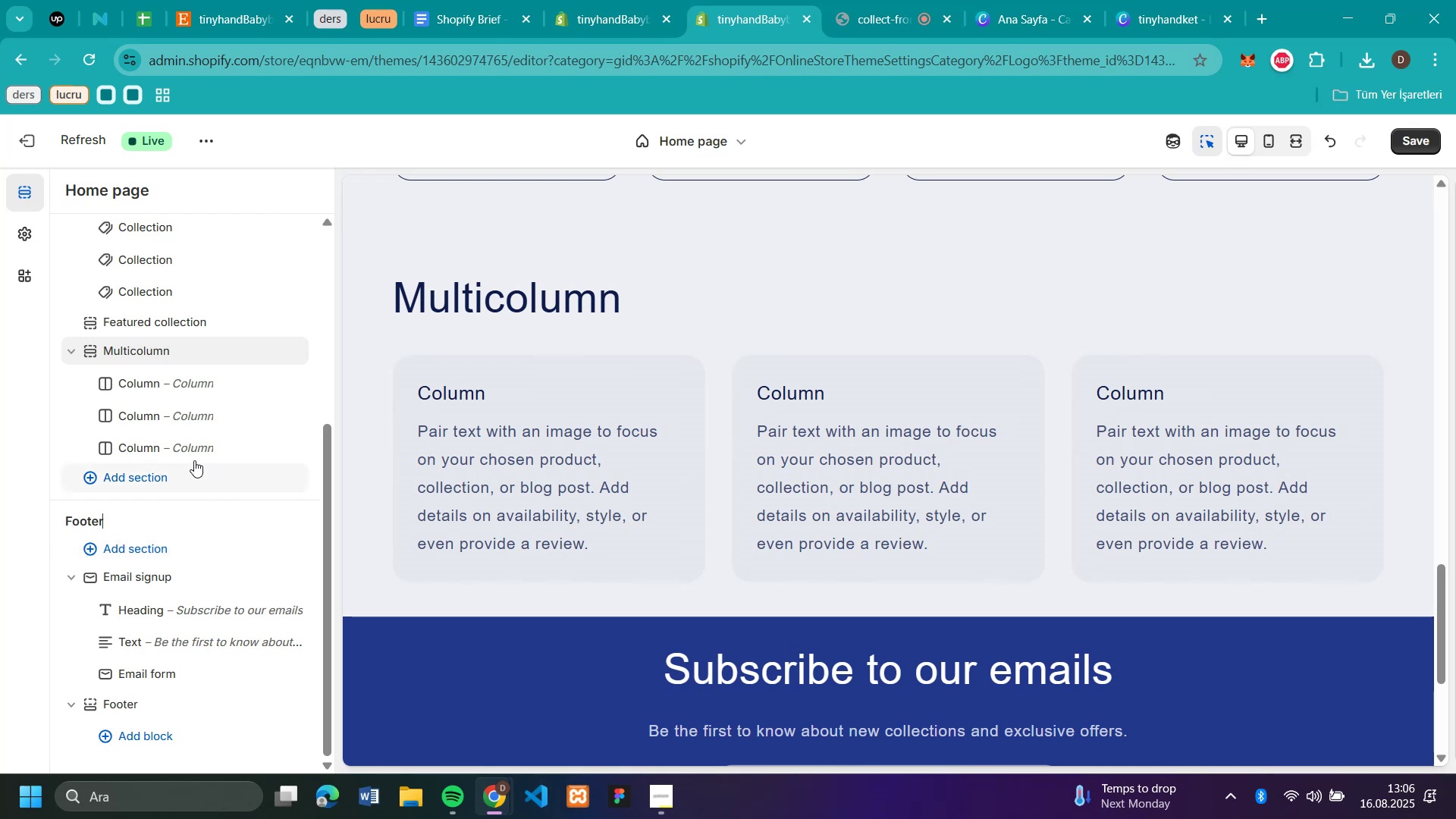 
left_click([66, 189])
 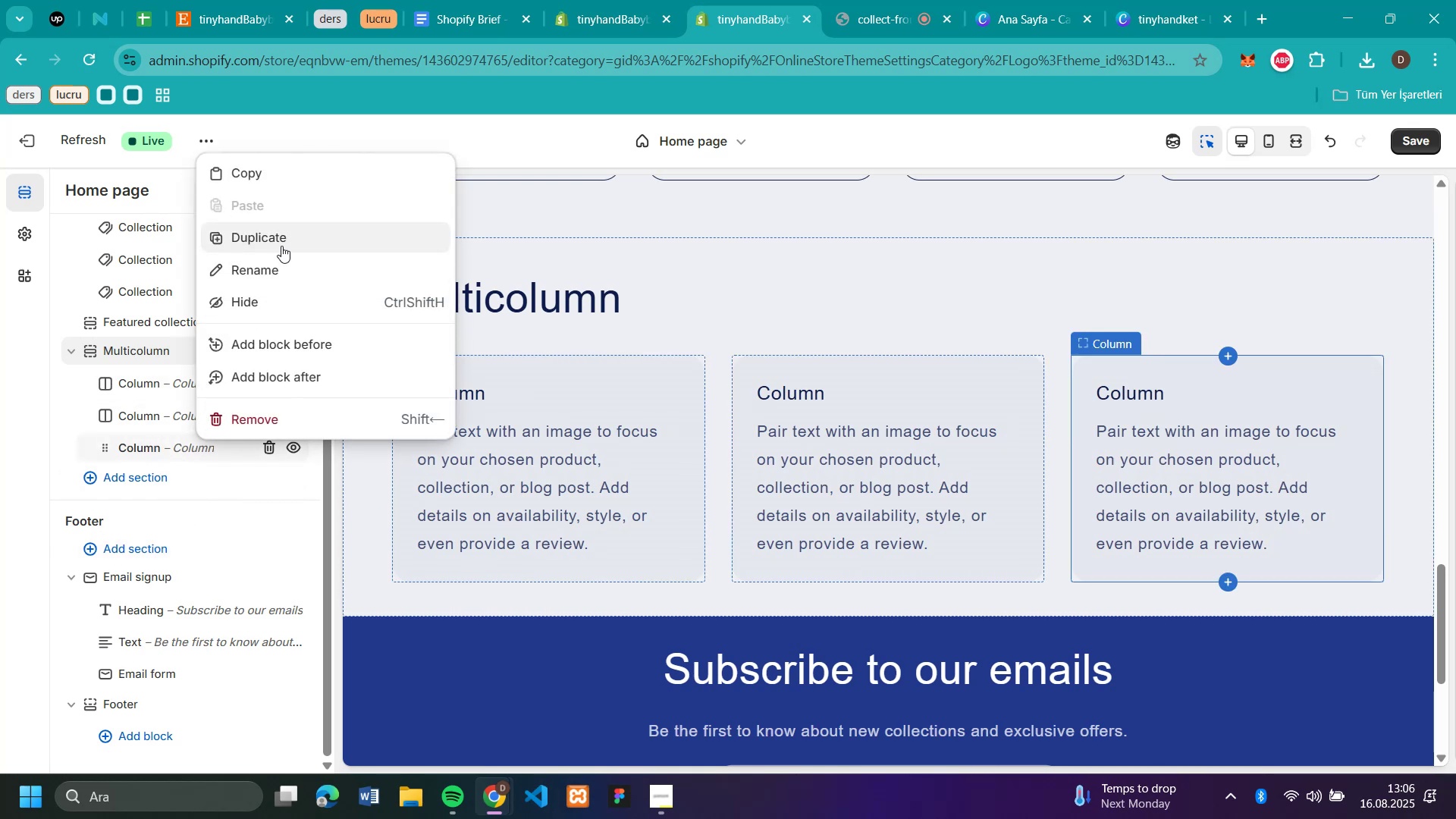 
right_click([196, 448])
 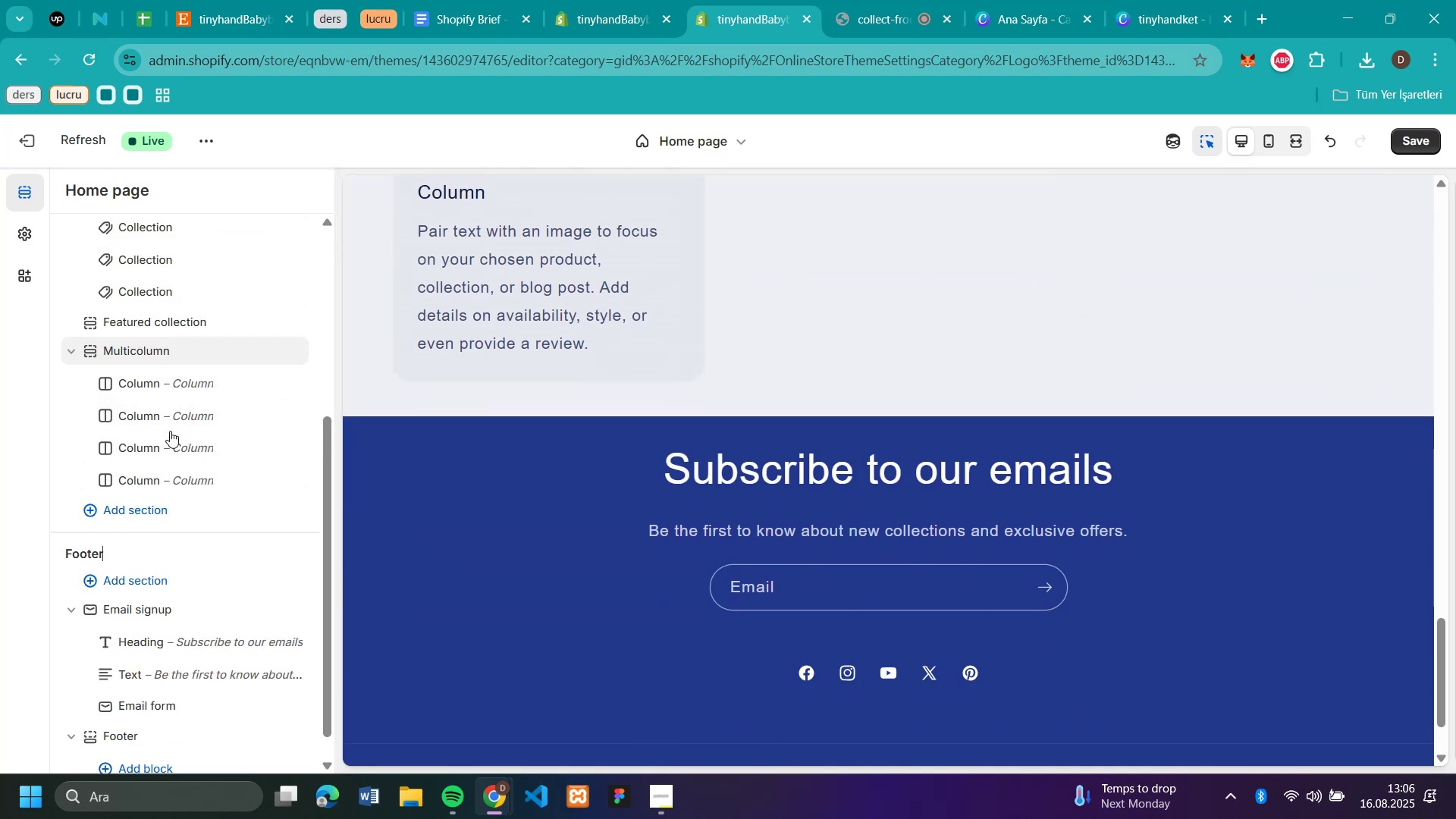 
left_click([281, 236])
 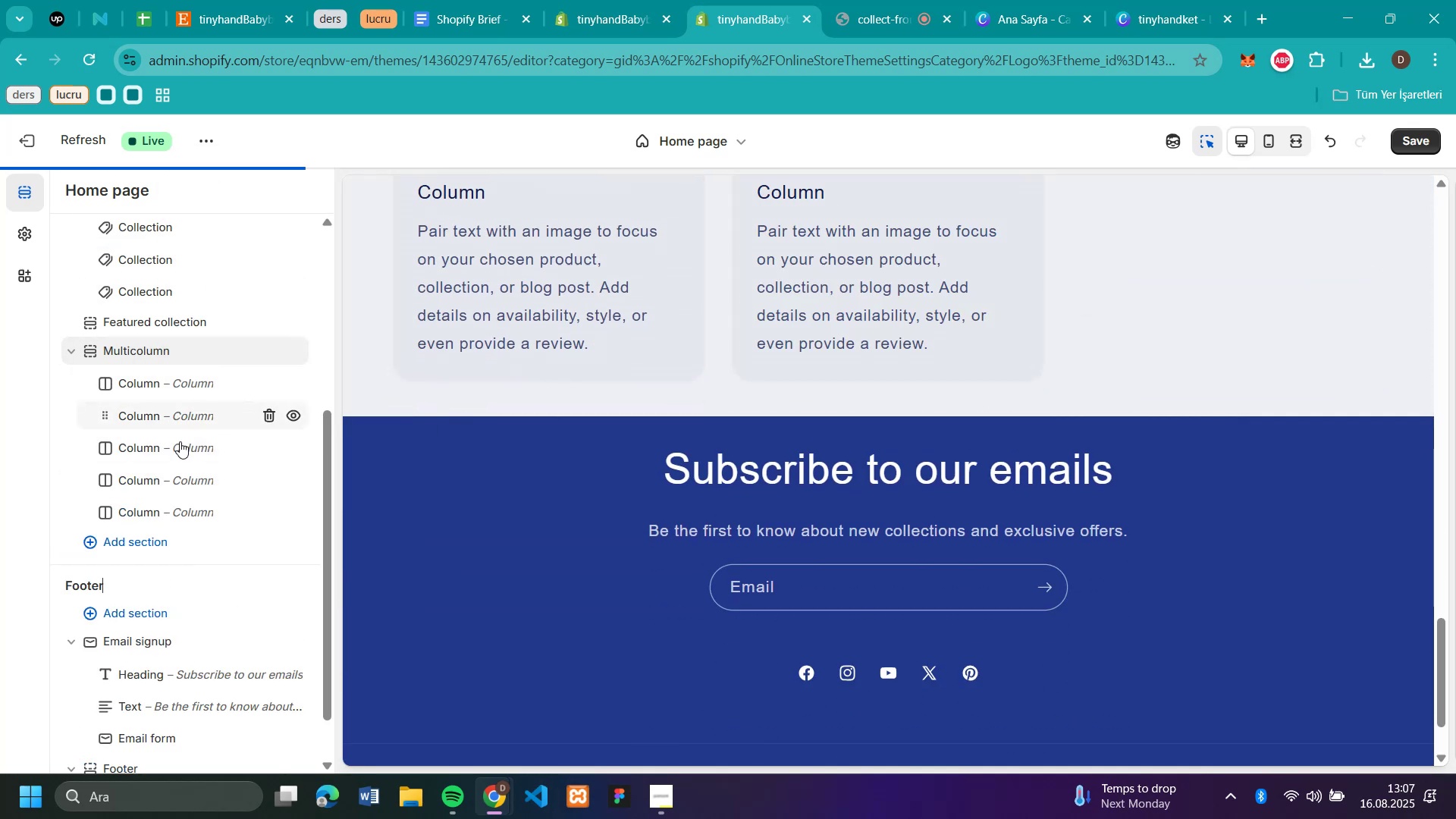 
right_click([170, 447])
 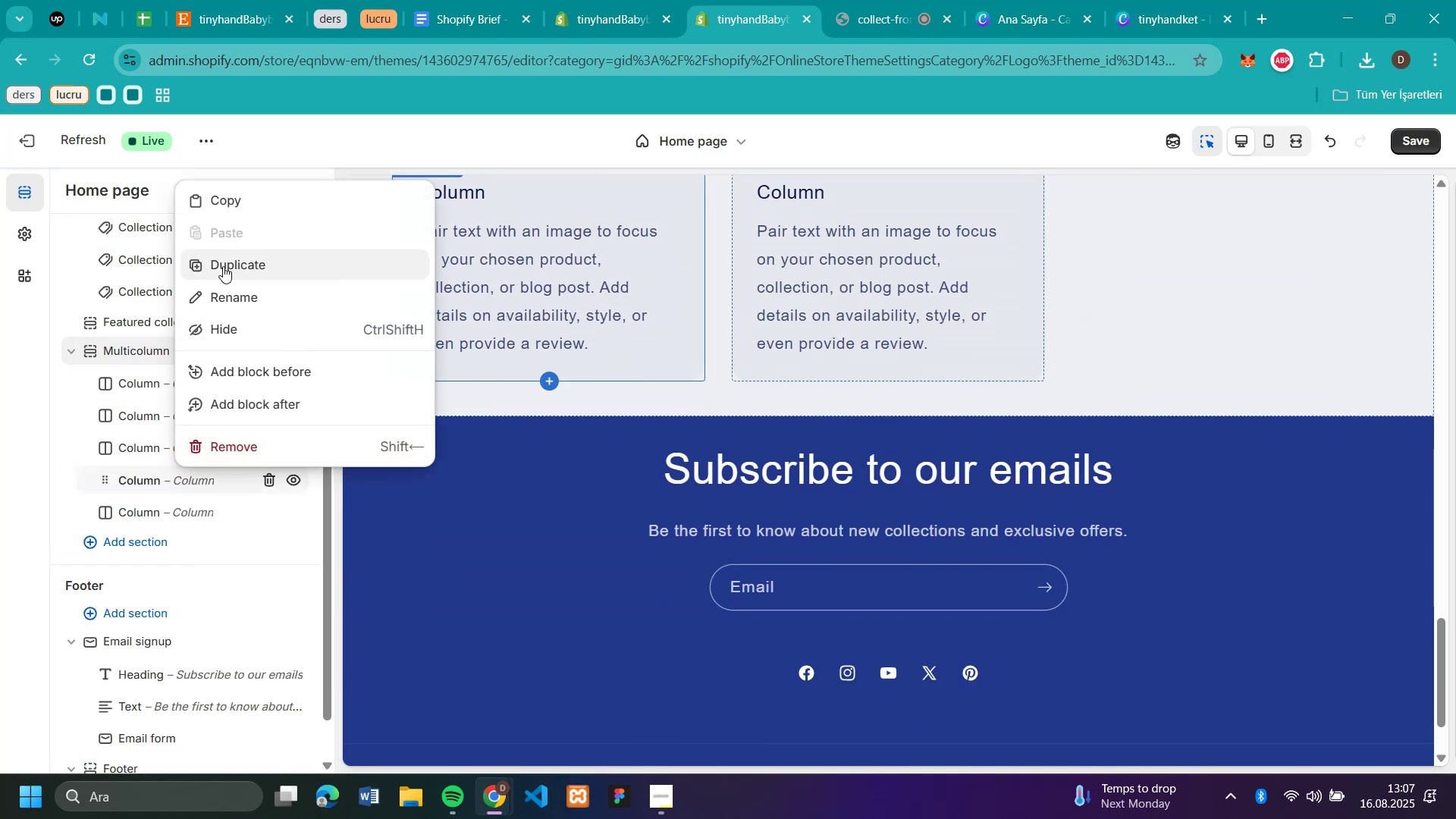 
left_click([219, 244])
 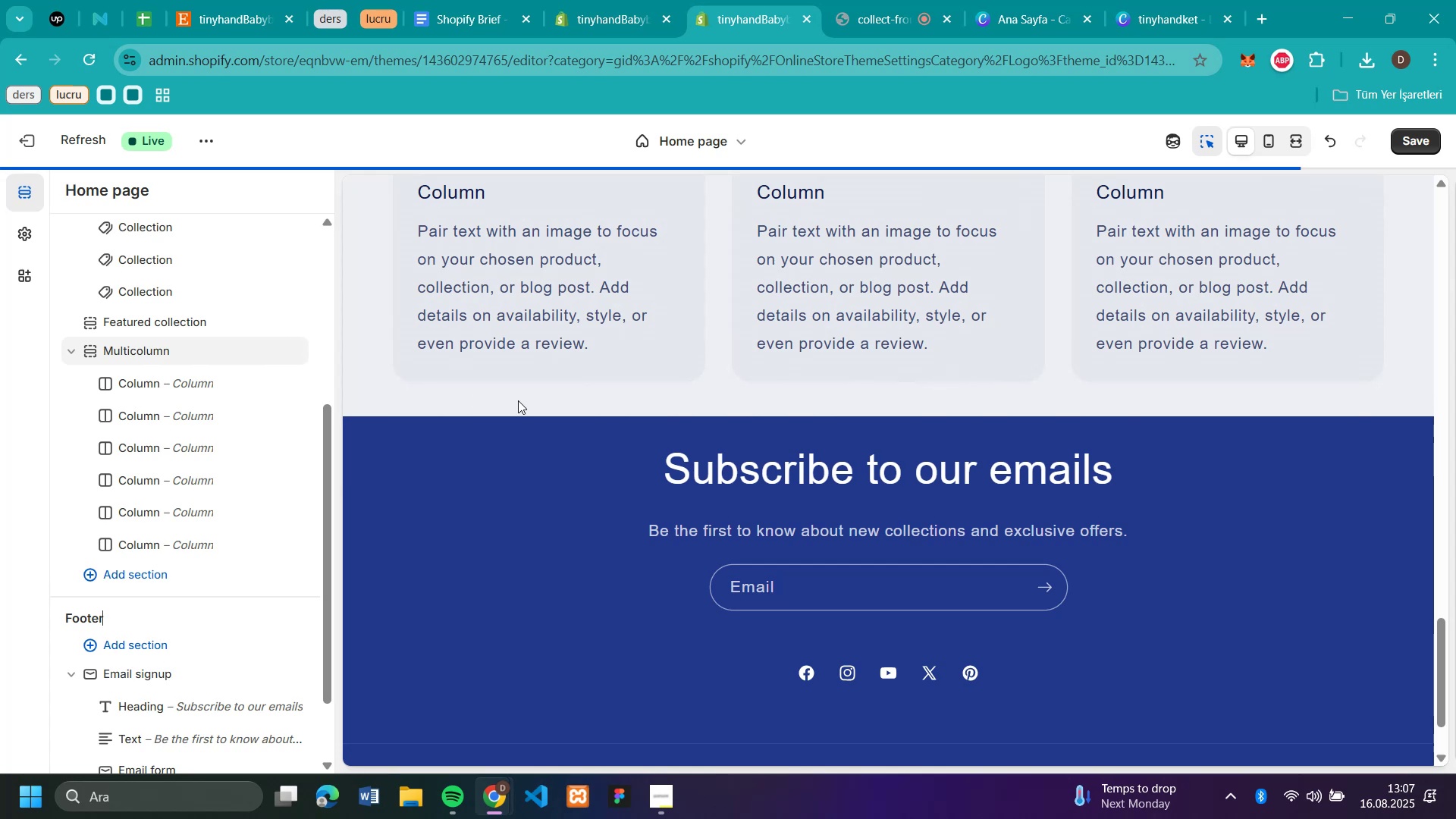 
right_click([175, 475])
 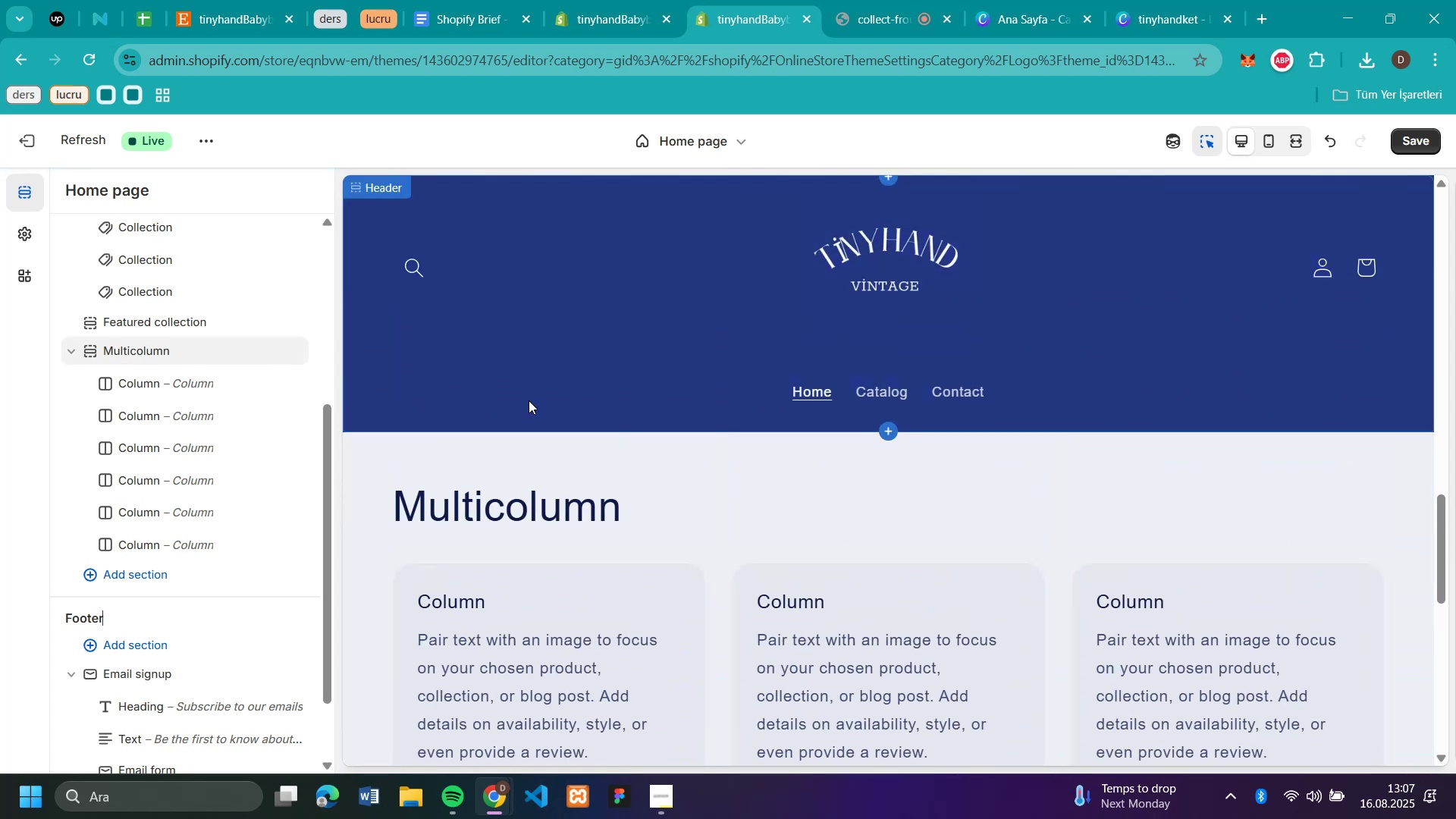 
left_click([223, 270])
 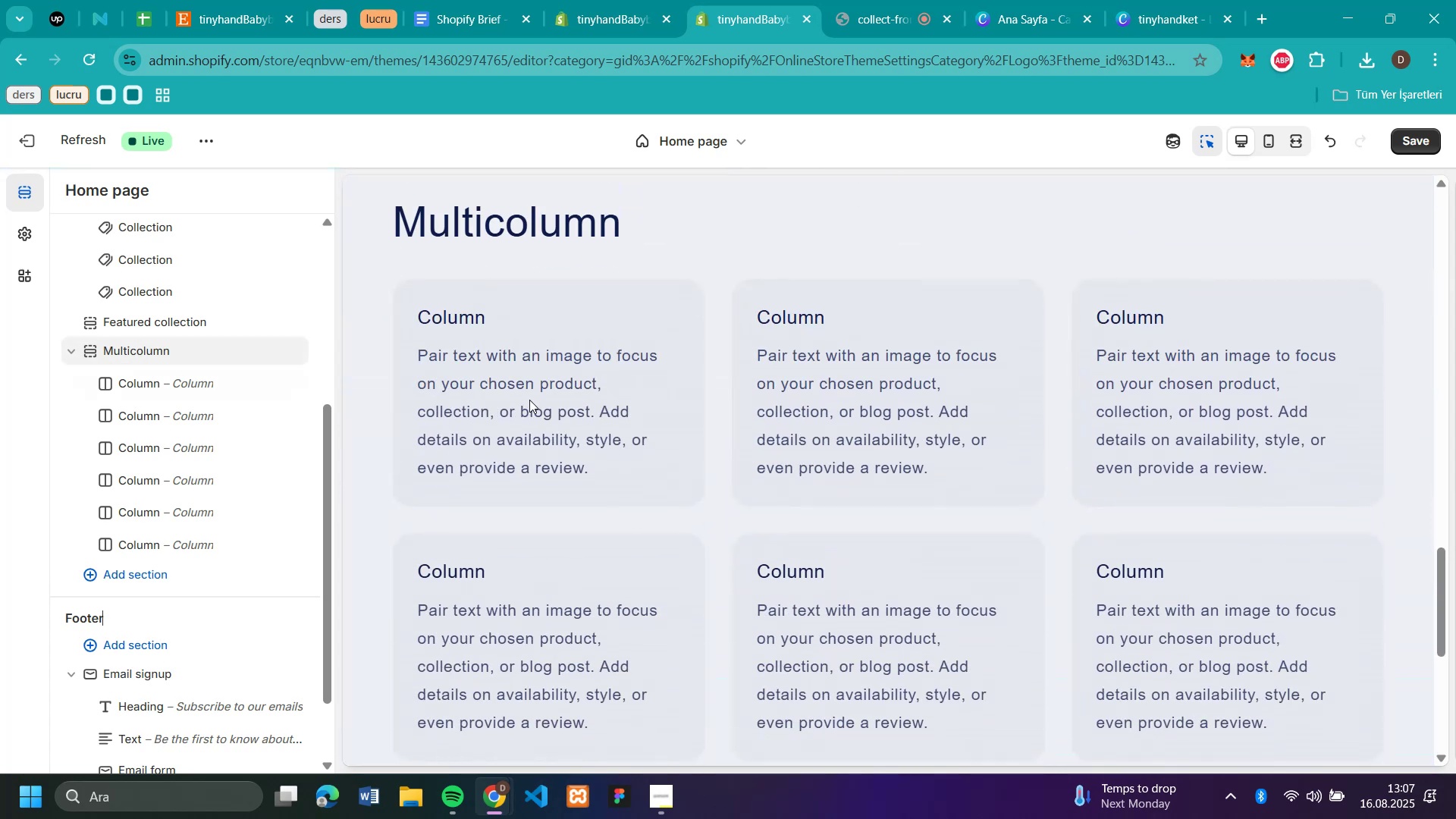 
scroll: coordinate [529, 400], scroll_direction: up, amount: 4.0
 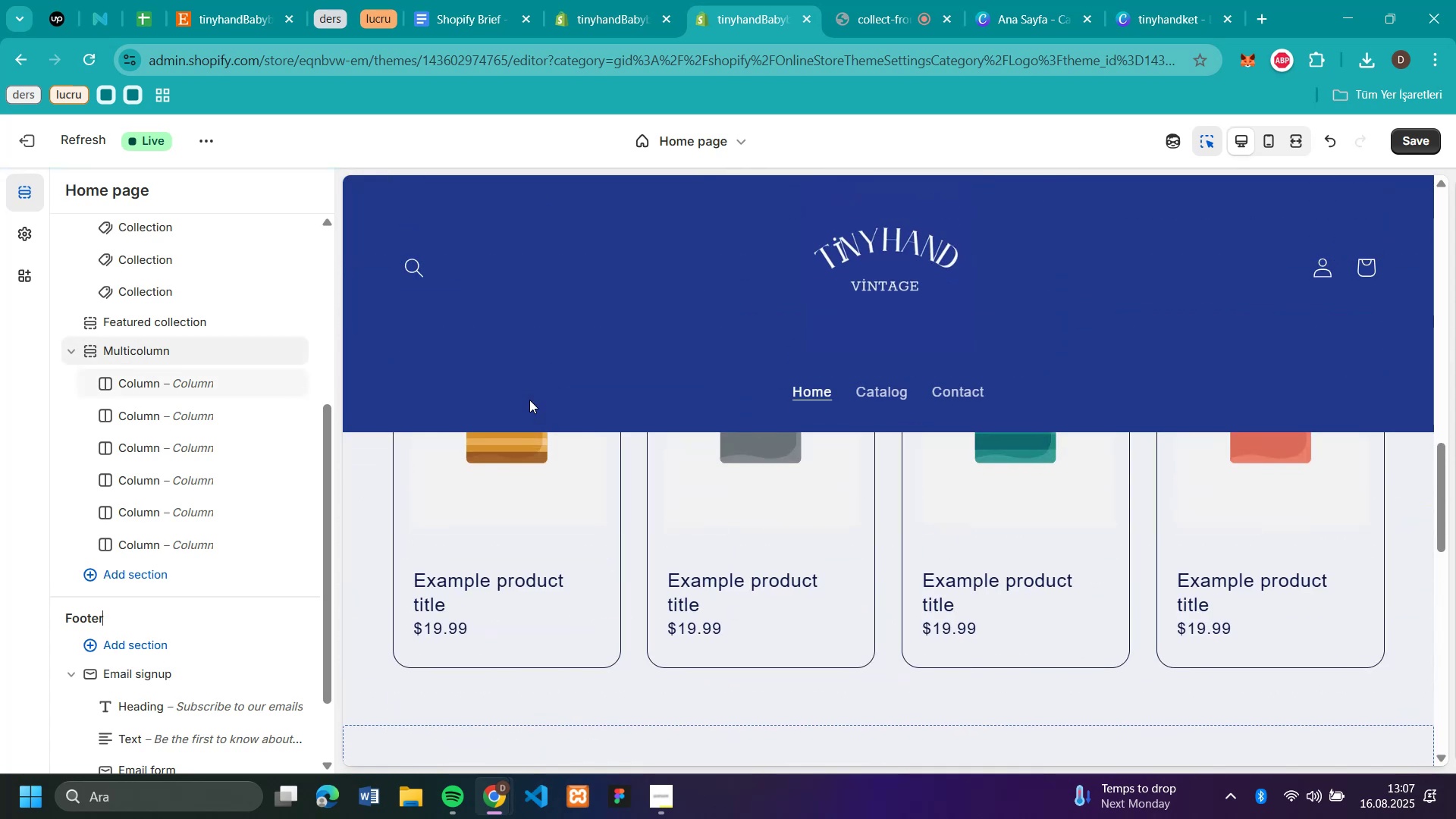 
scroll: coordinate [529, 400], scroll_direction: down, amount: 4.0
 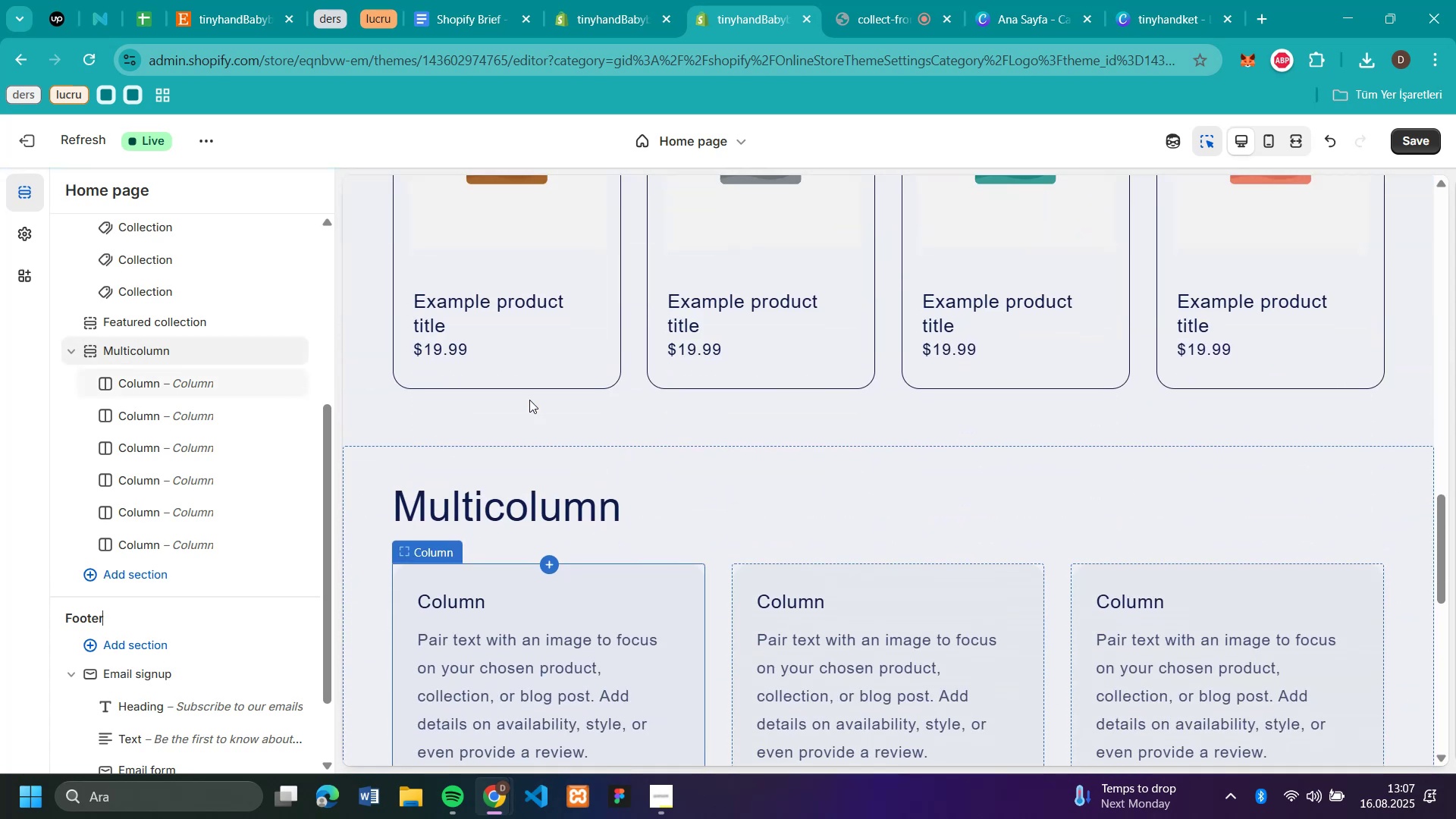 
scroll: coordinate [861, 405], scroll_direction: up, amount: 15.0
 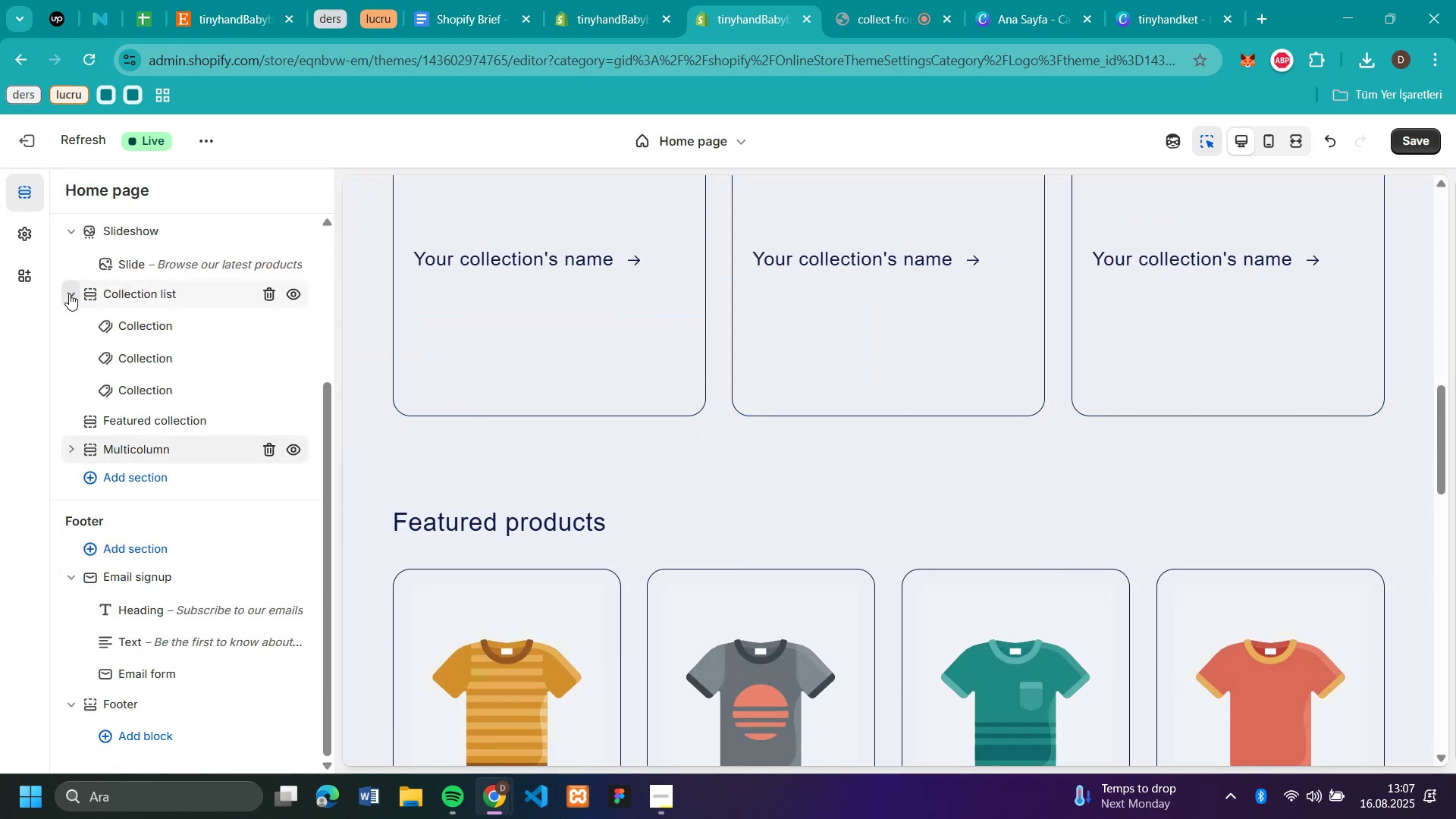 
left_click([68, 359])
 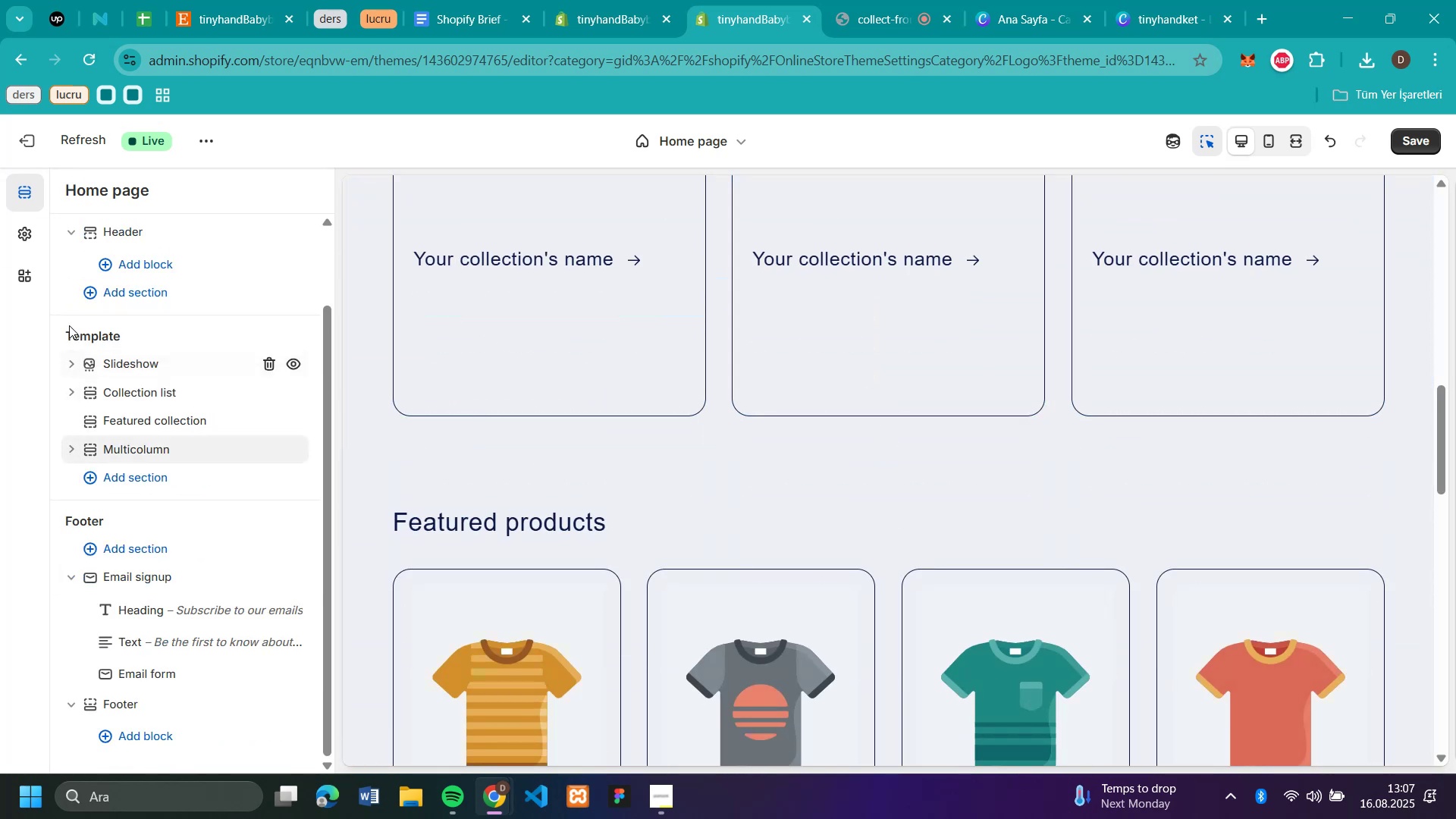 
left_click([69, 293])
 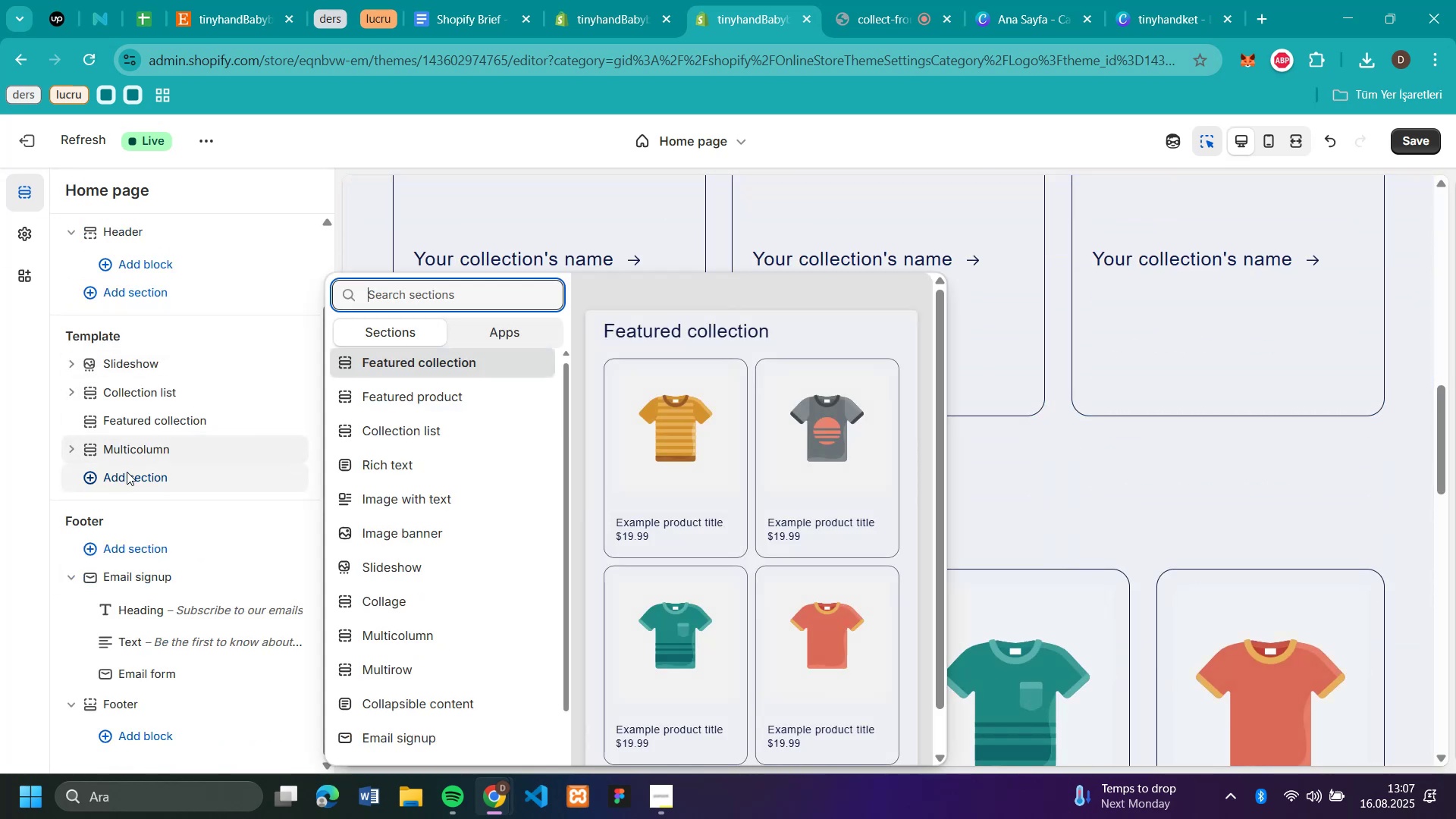 
left_click([69, 325])
 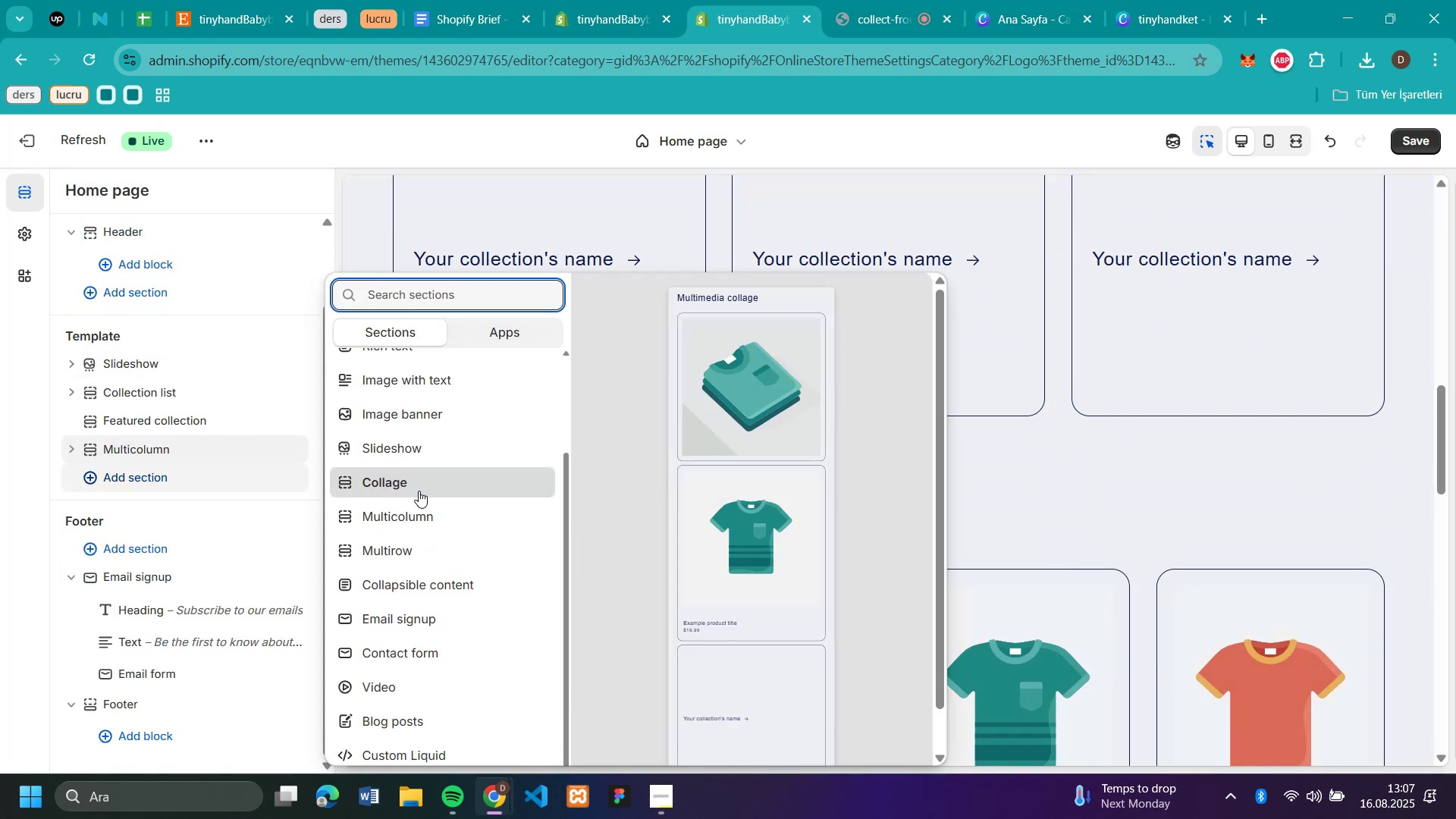 
left_click([114, 476])
 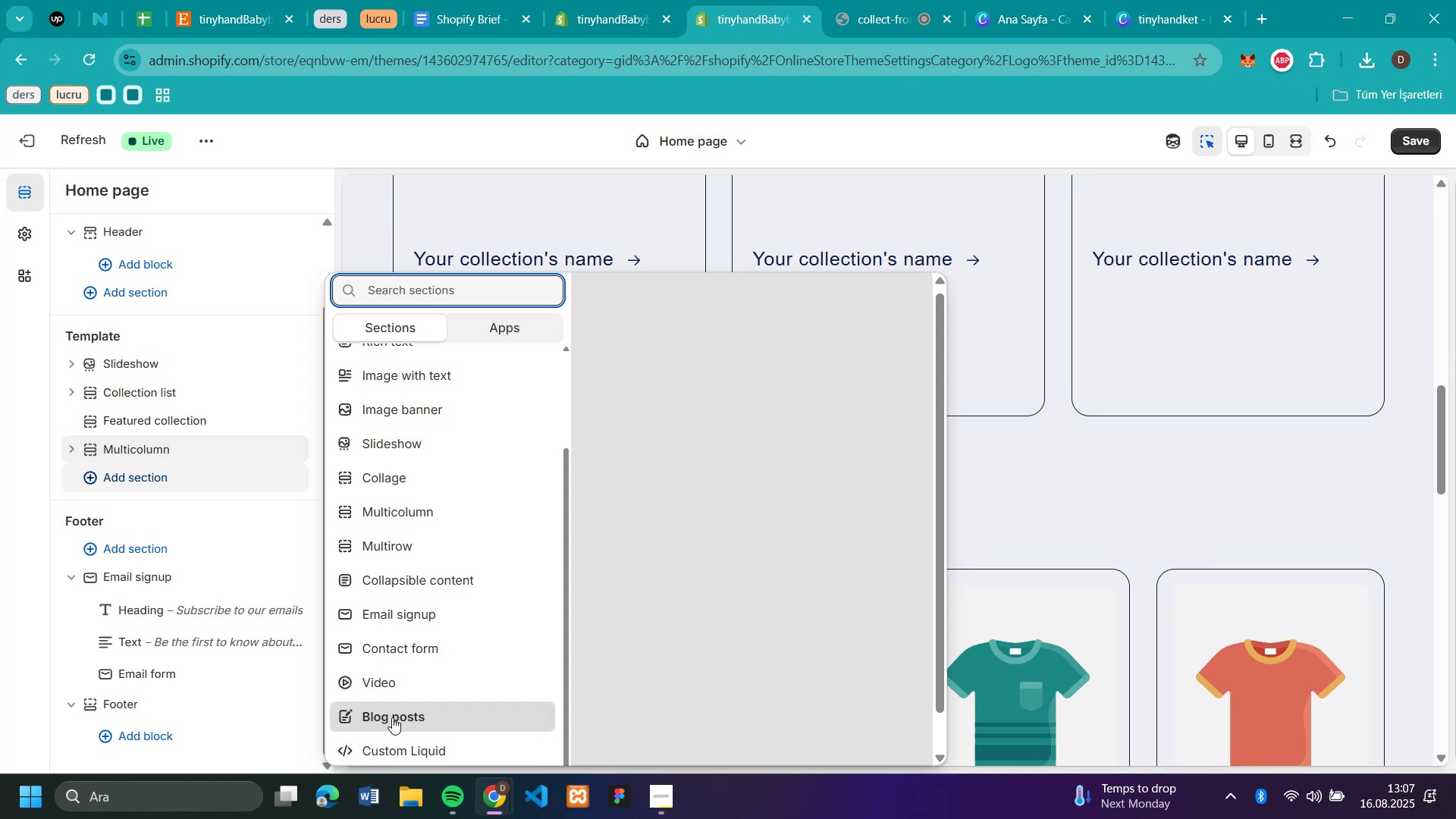 
scroll: coordinate [418, 488], scroll_direction: down, amount: 13.0
 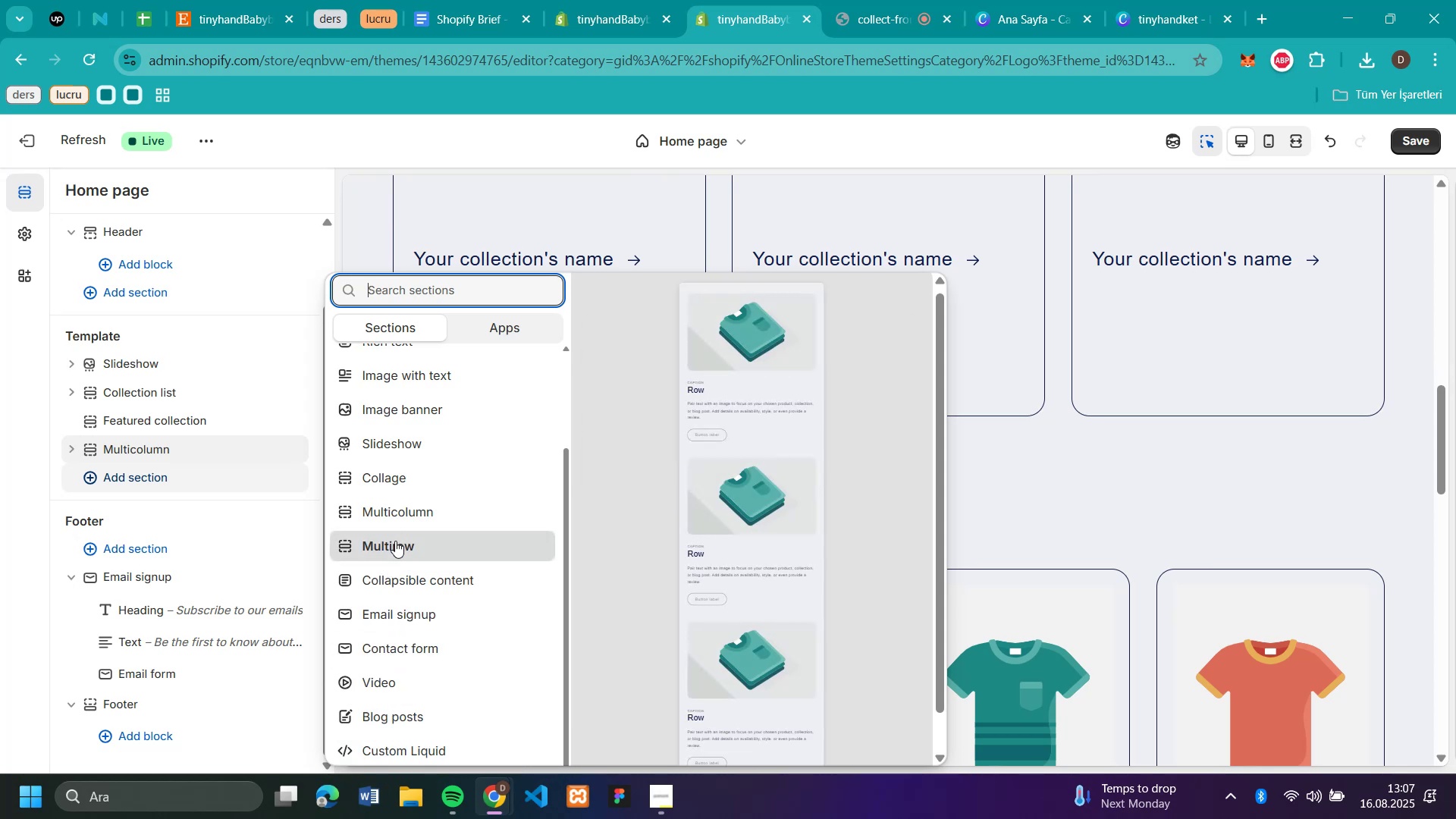 
wait(10.24)
 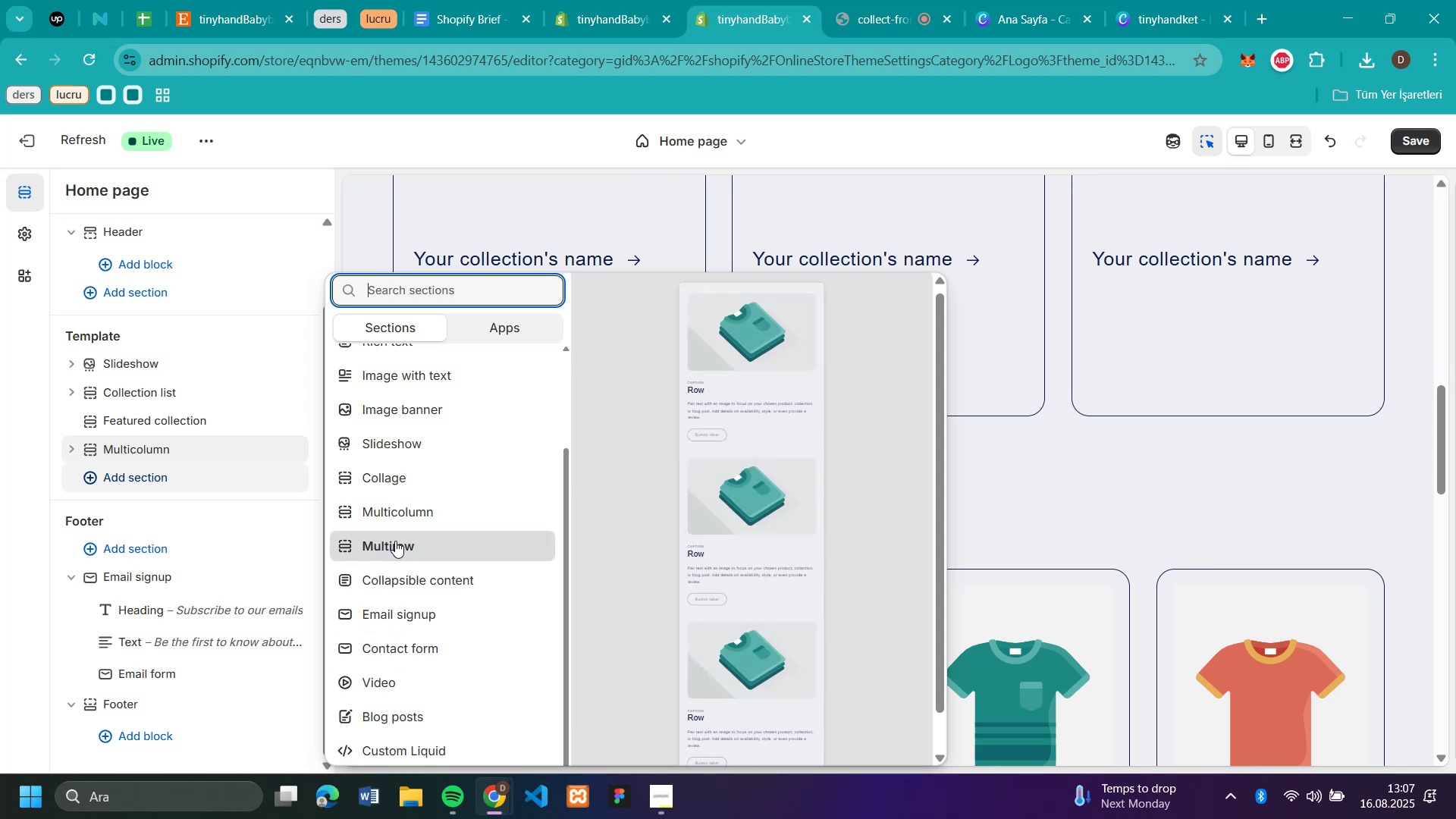 
scroll: coordinate [403, 407], scroll_direction: up, amount: 1.0
 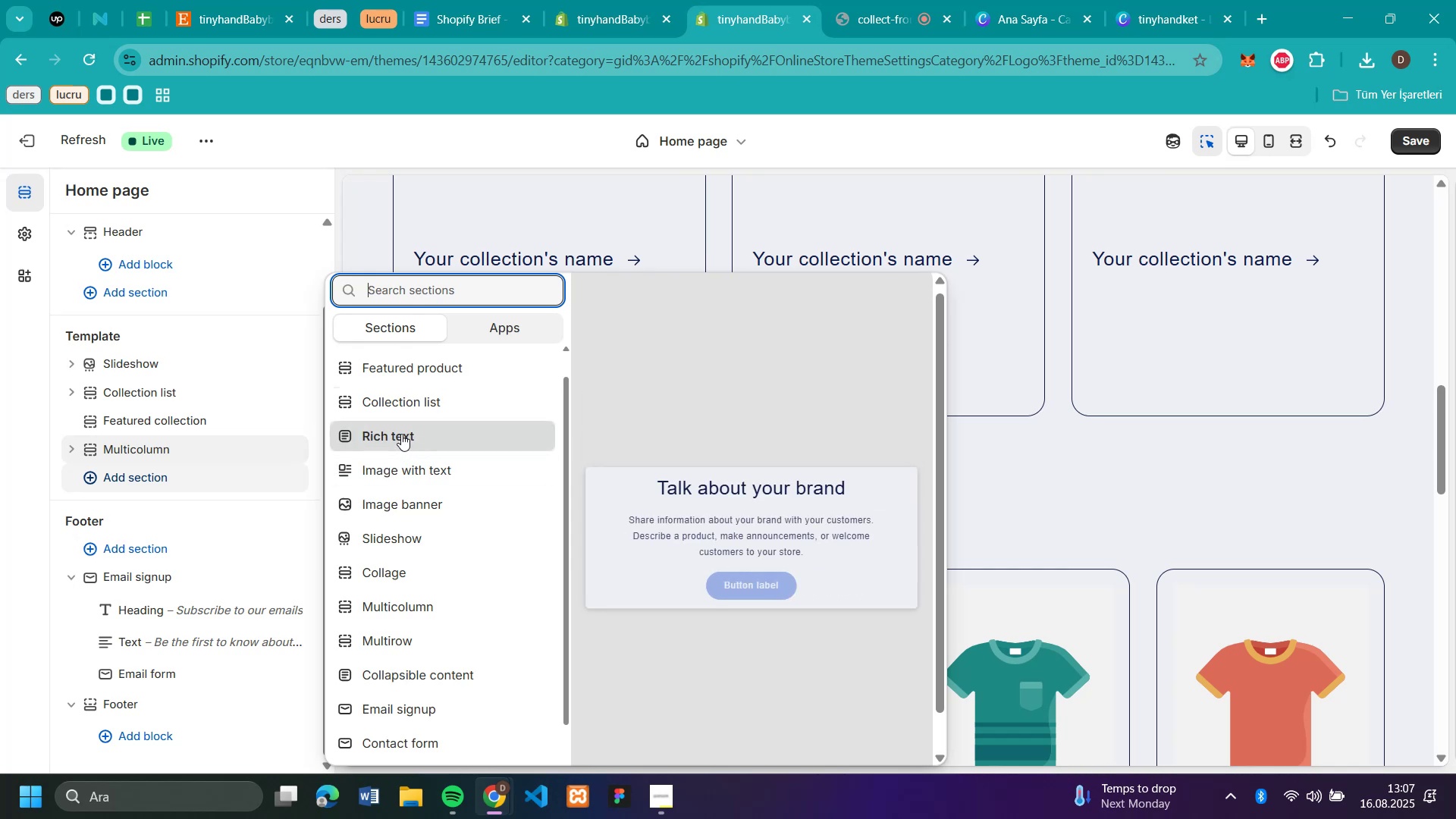 
mouse_move([402, 435])
 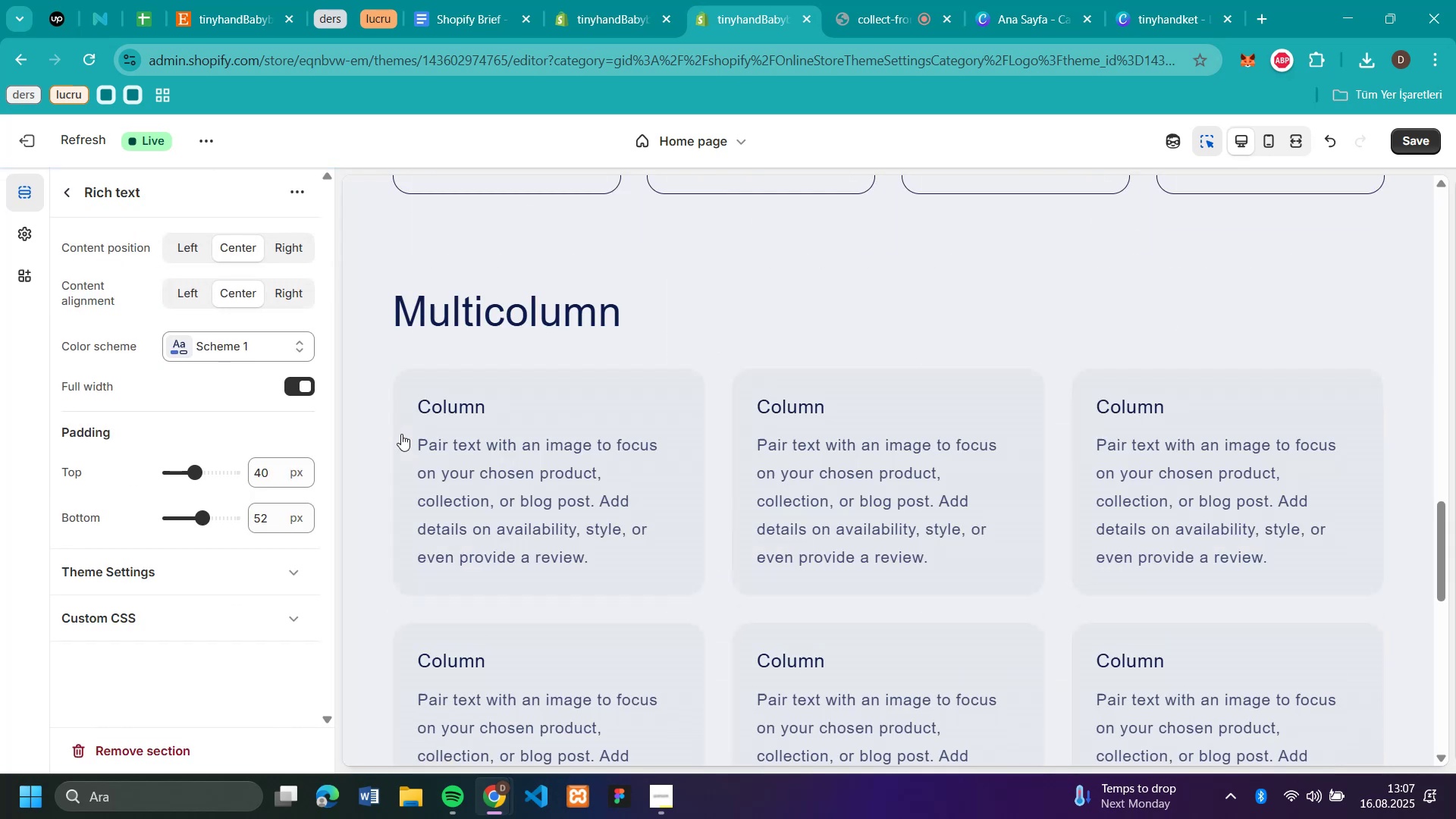 
left_click([401, 434])
 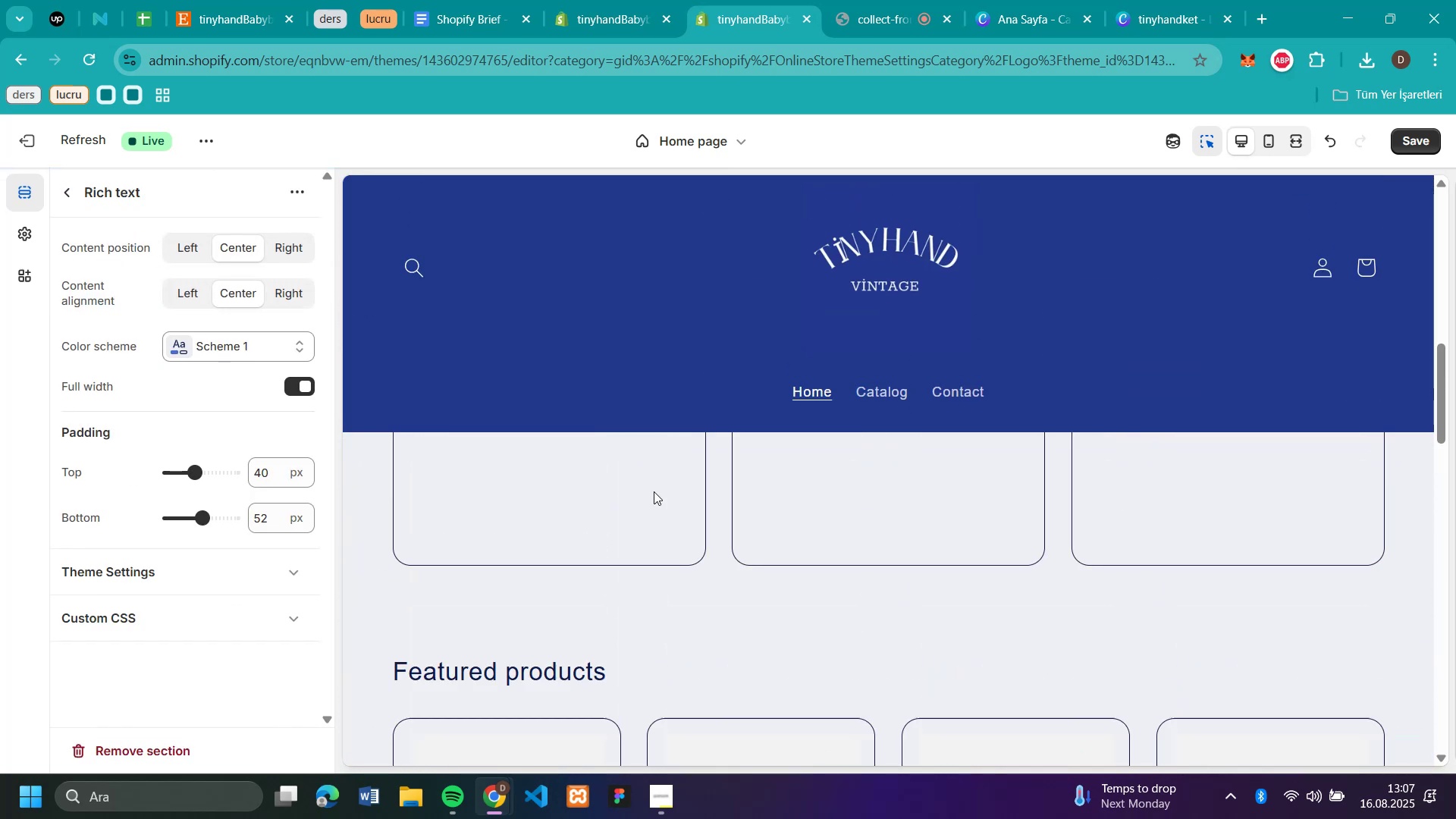 
scroll: coordinate [652, 489], scroll_direction: up, amount: 33.0
 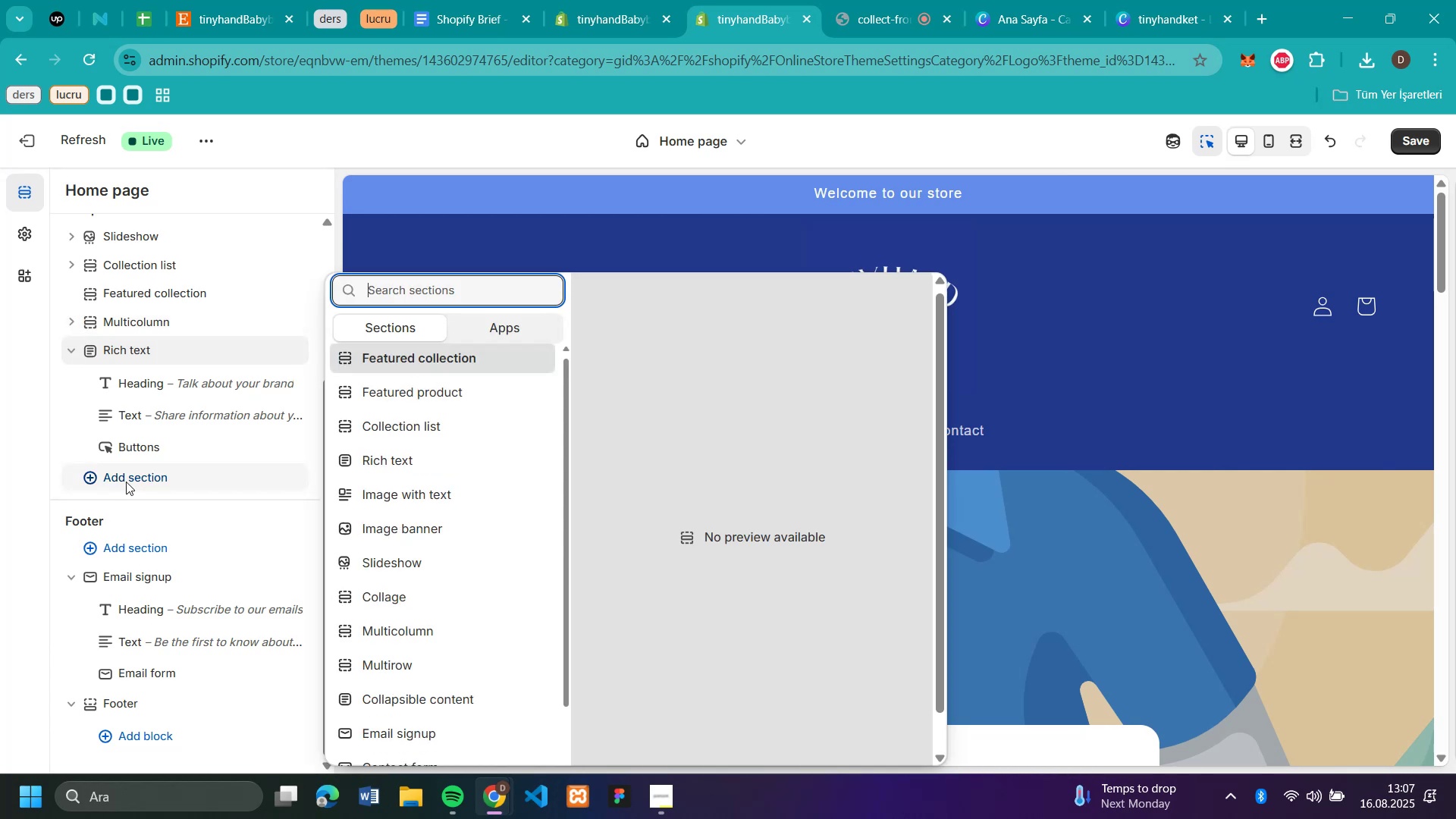 
left_click([65, 190])
 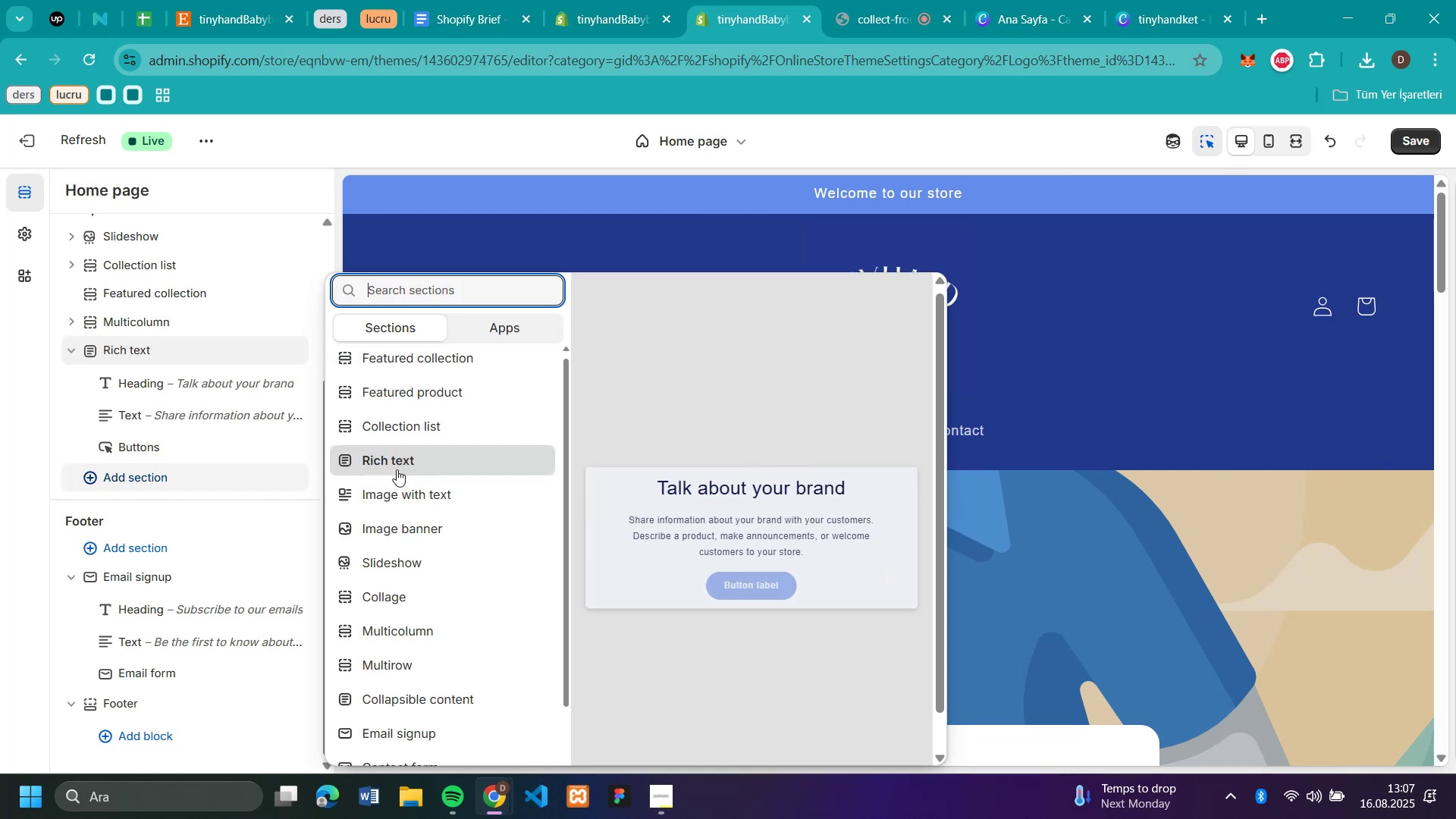 
left_click([117, 474])
 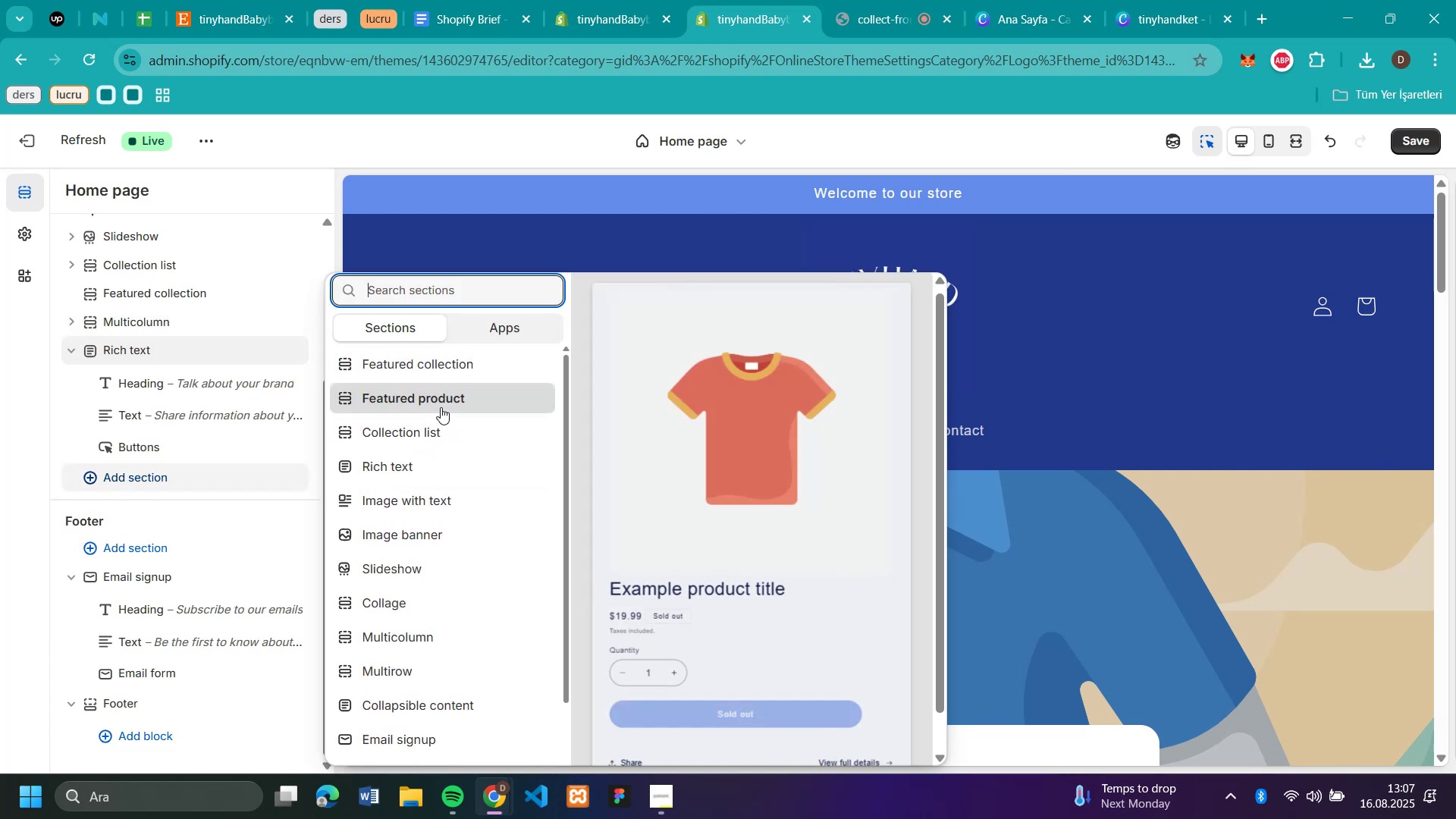 
scroll: coordinate [453, 366], scroll_direction: up, amount: 4.0
 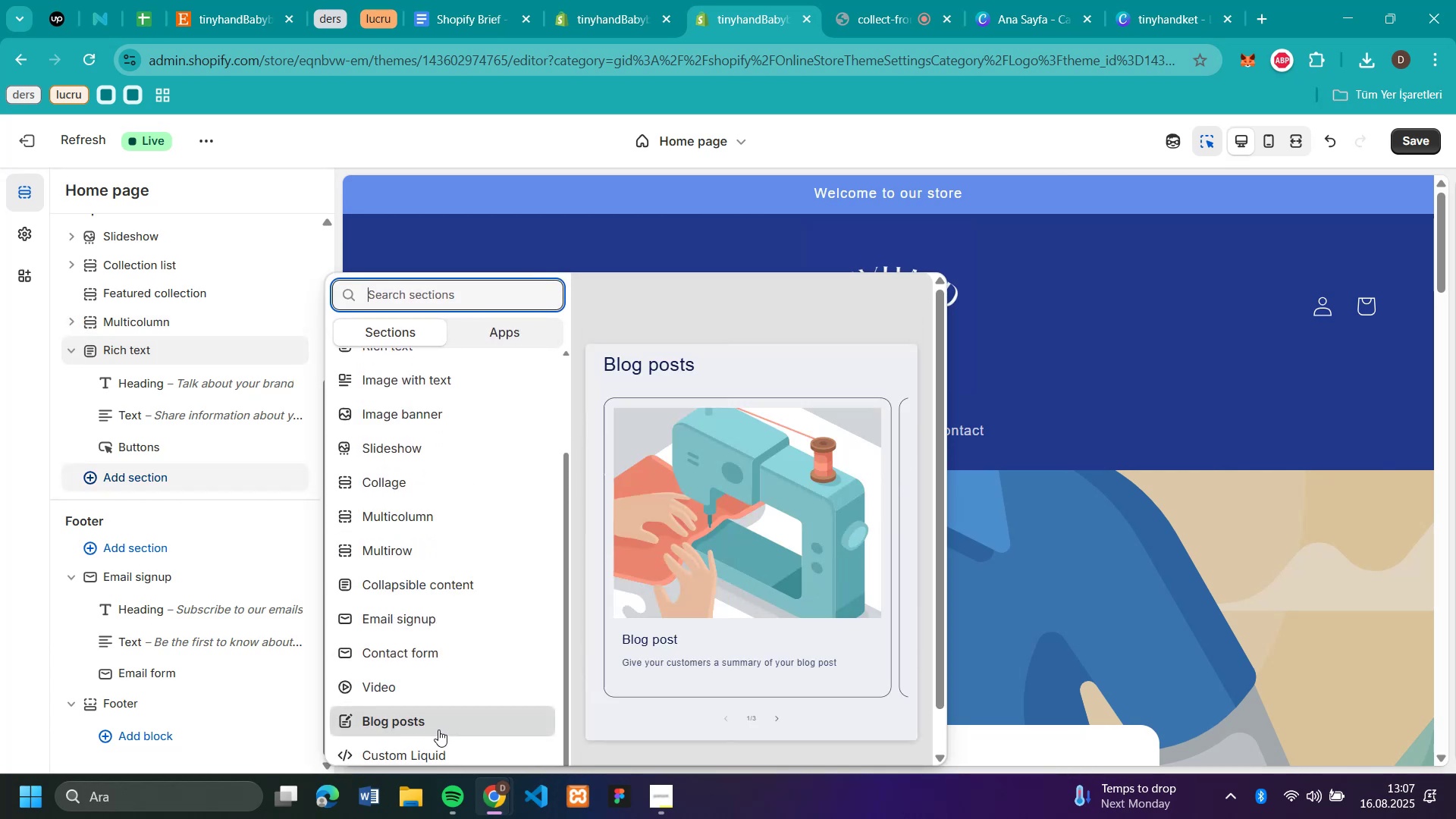 
scroll: coordinate [465, 506], scroll_direction: down, amount: 10.0
 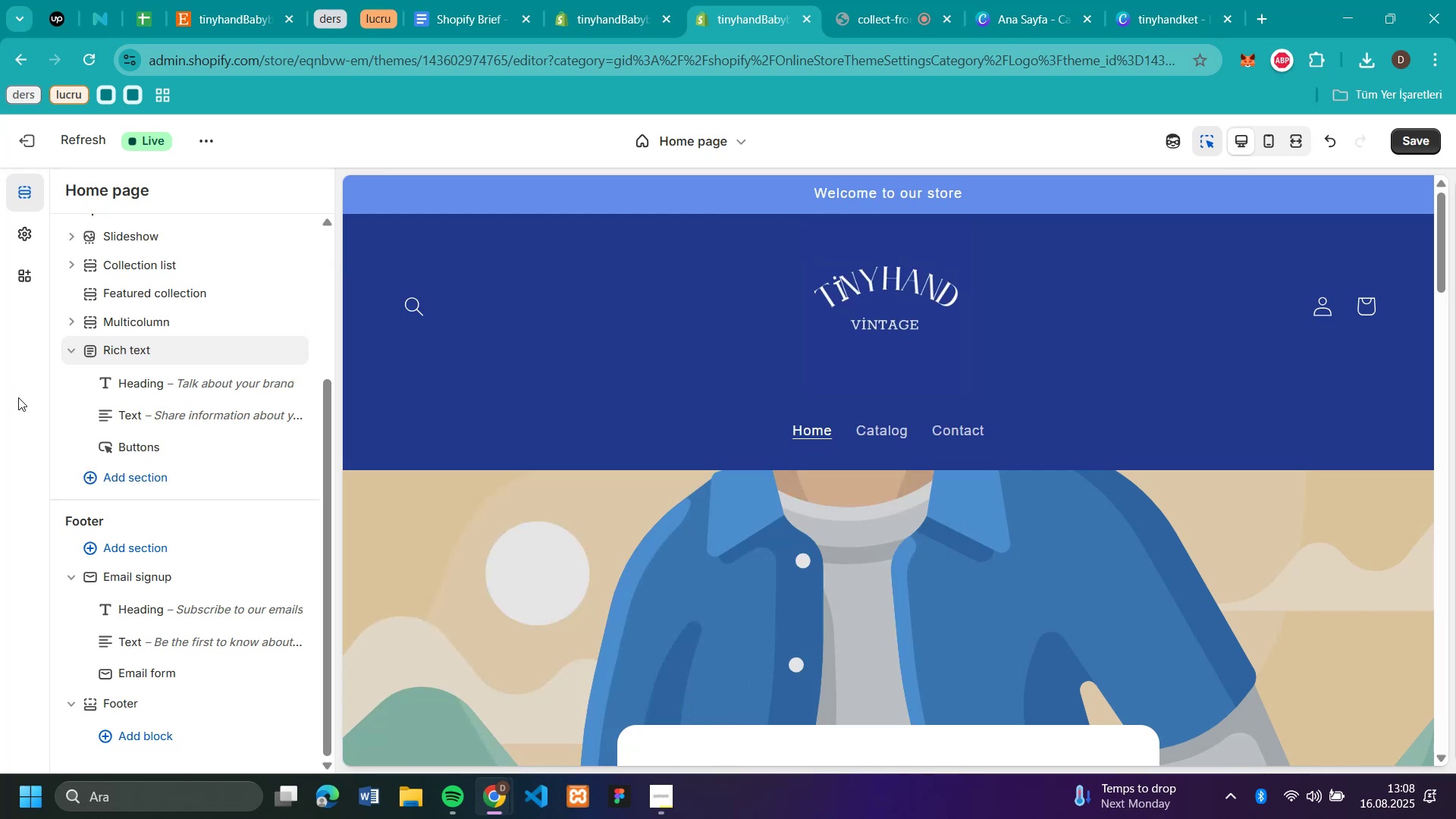 
wait(7.42)
 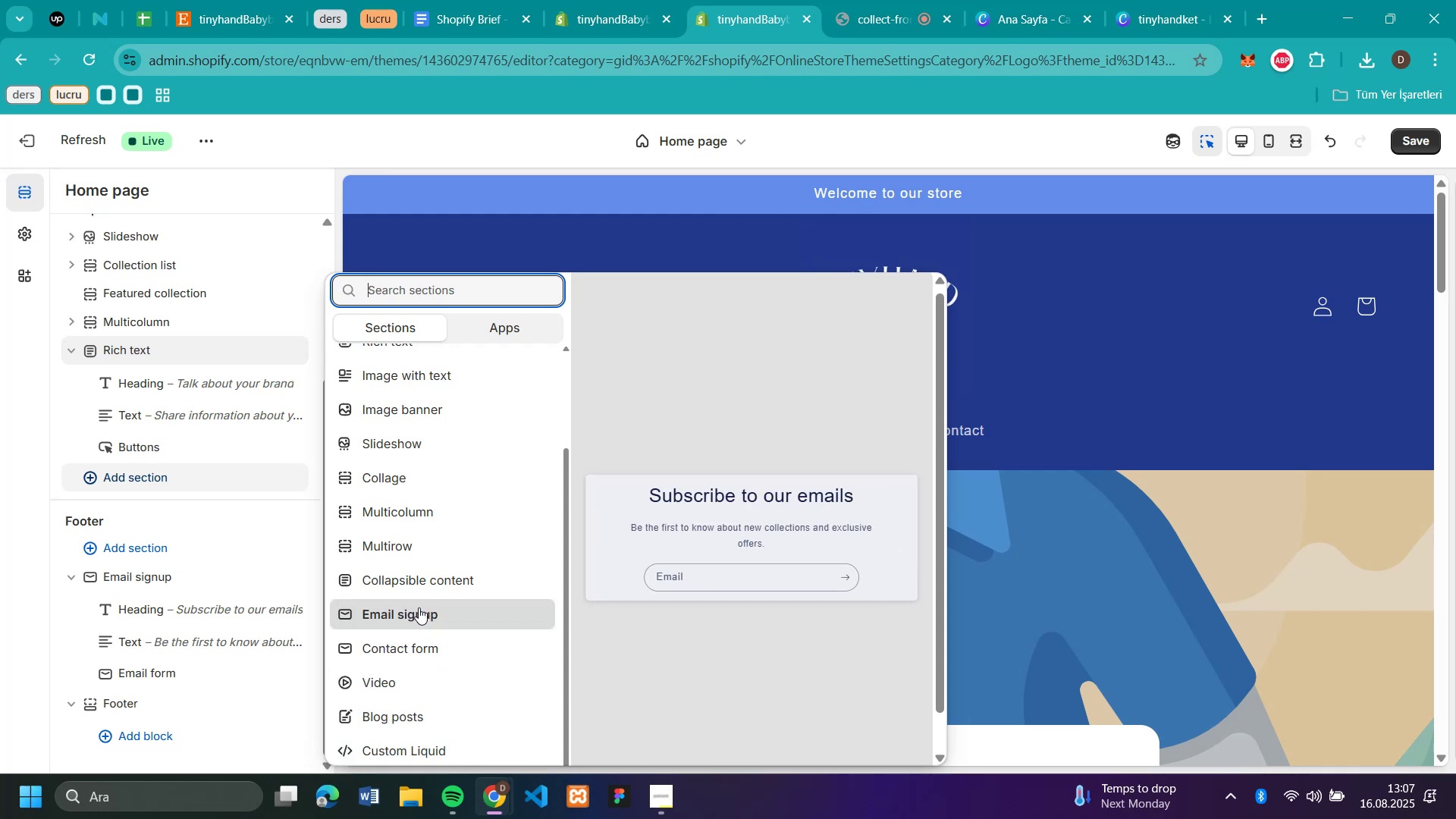 
left_click([18, 397])
 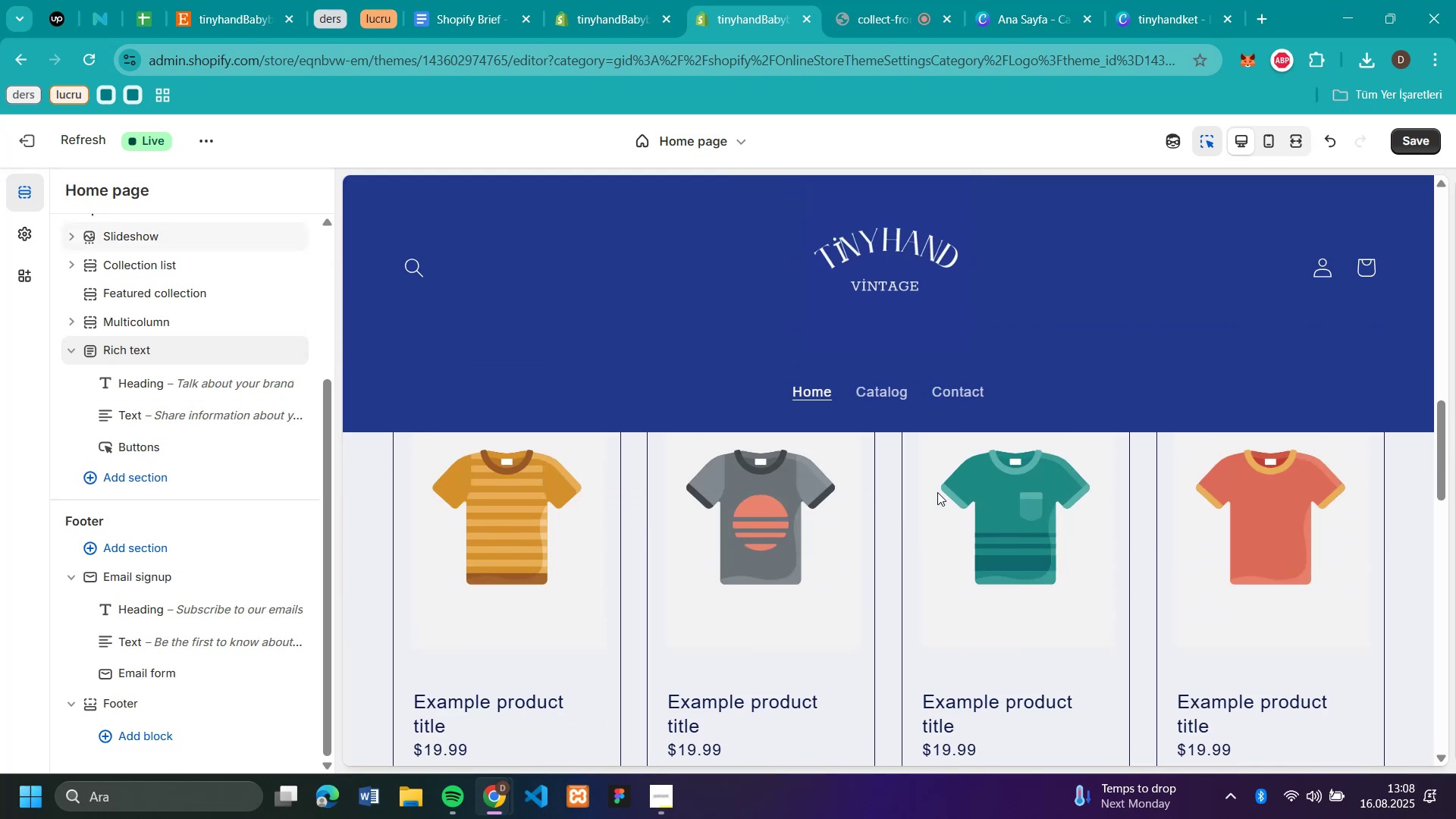 
scroll: coordinate [937, 492], scroll_direction: down, amount: 12.0
 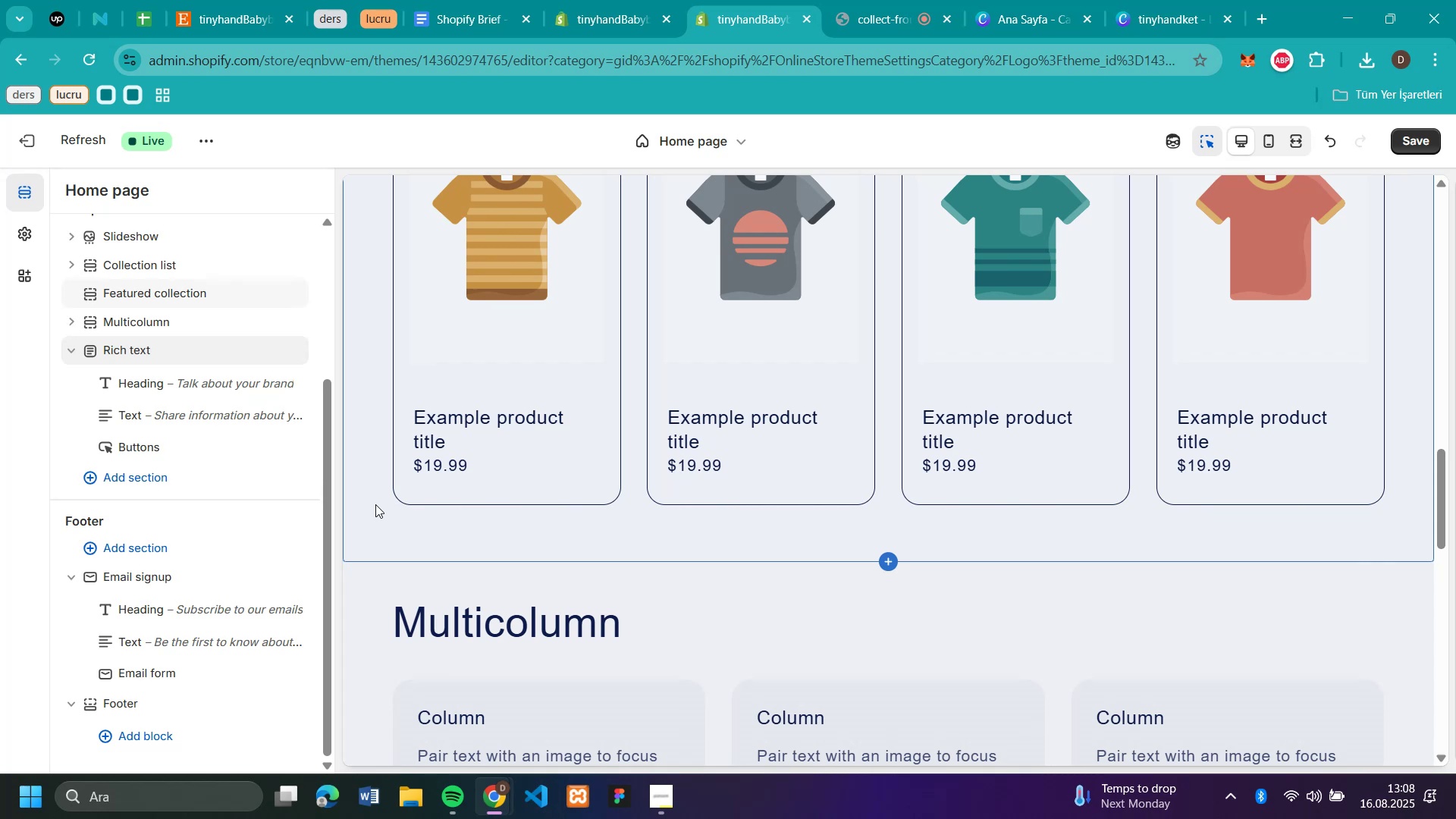 
scroll: coordinate [937, 492], scroll_direction: none, amount: 0.0
 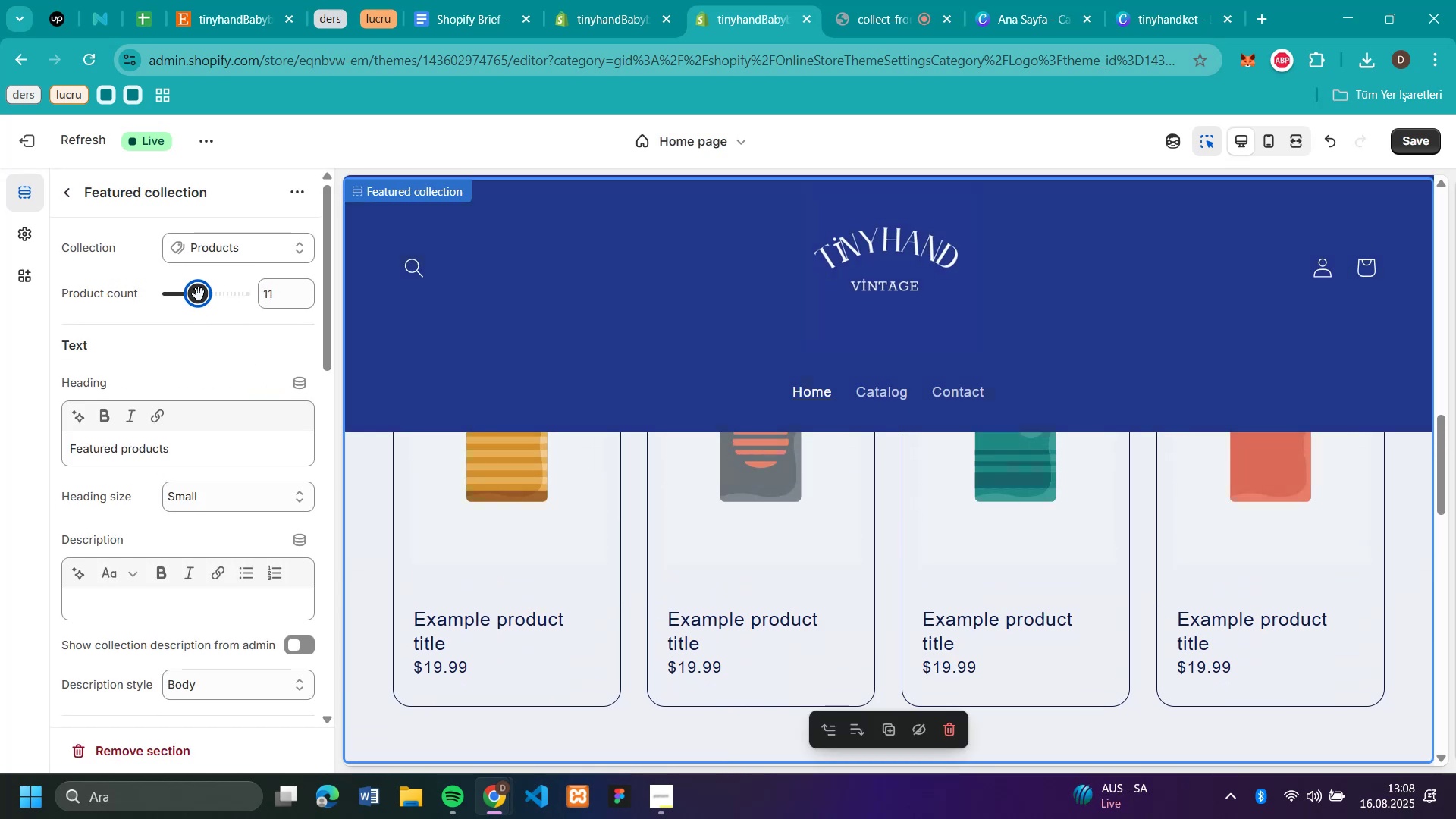 
left_click_drag(start_coordinate=[191, 293], to_coordinate=[214, 298])
 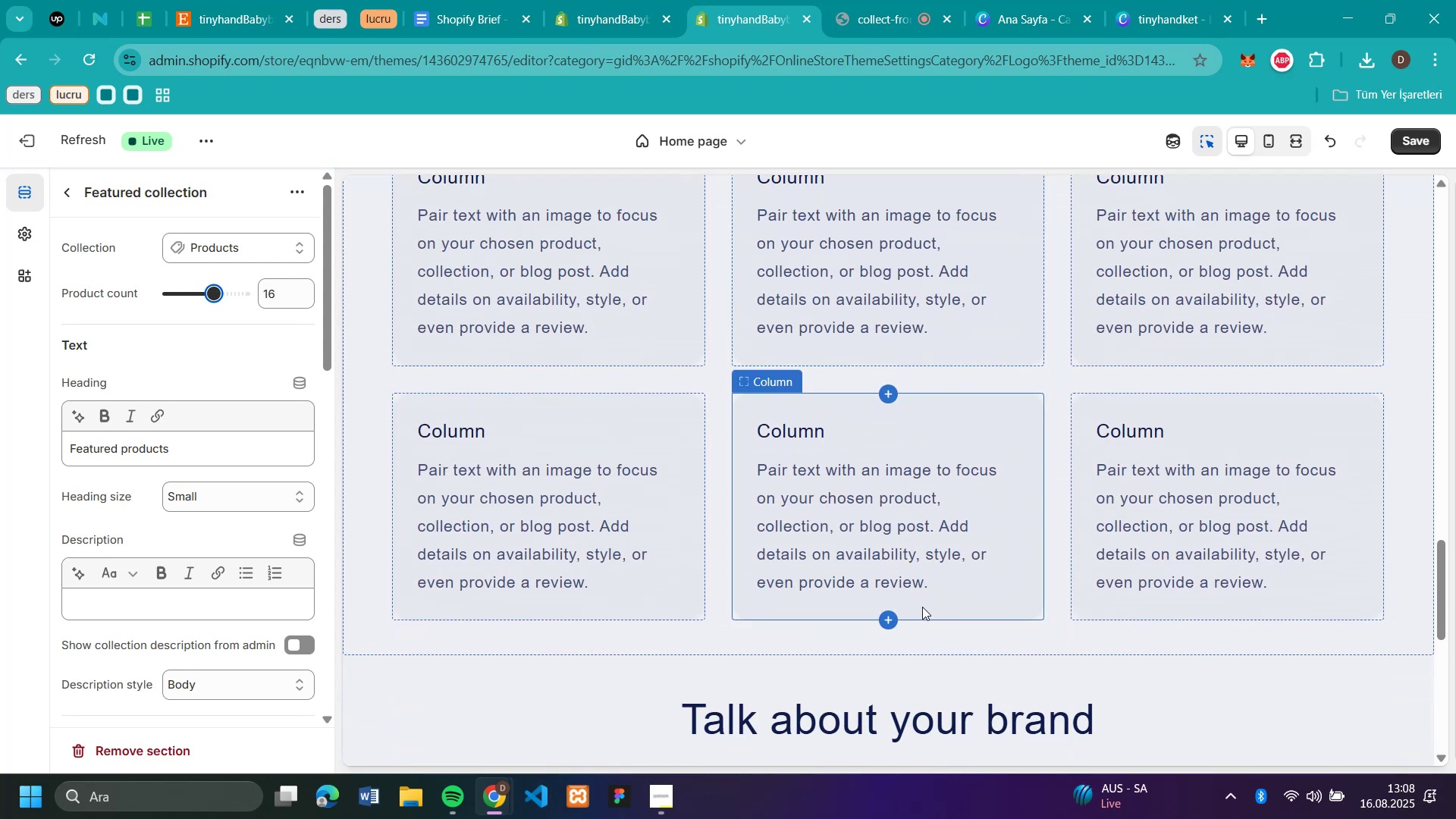 
scroll: coordinate [962, 549], scroll_direction: up, amount: 10.0
 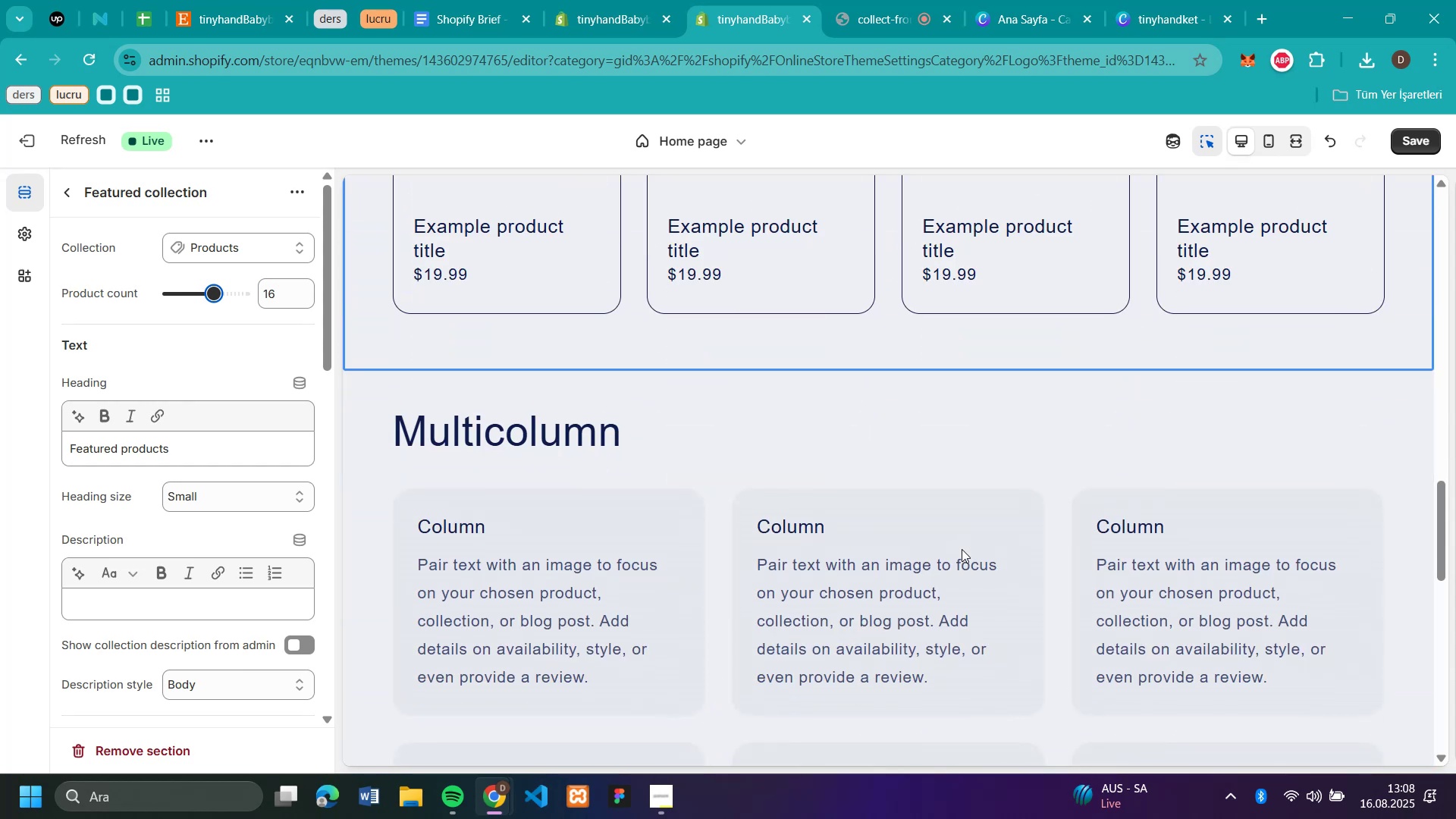 
scroll: coordinate [962, 549], scroll_direction: down, amount: 1.0
 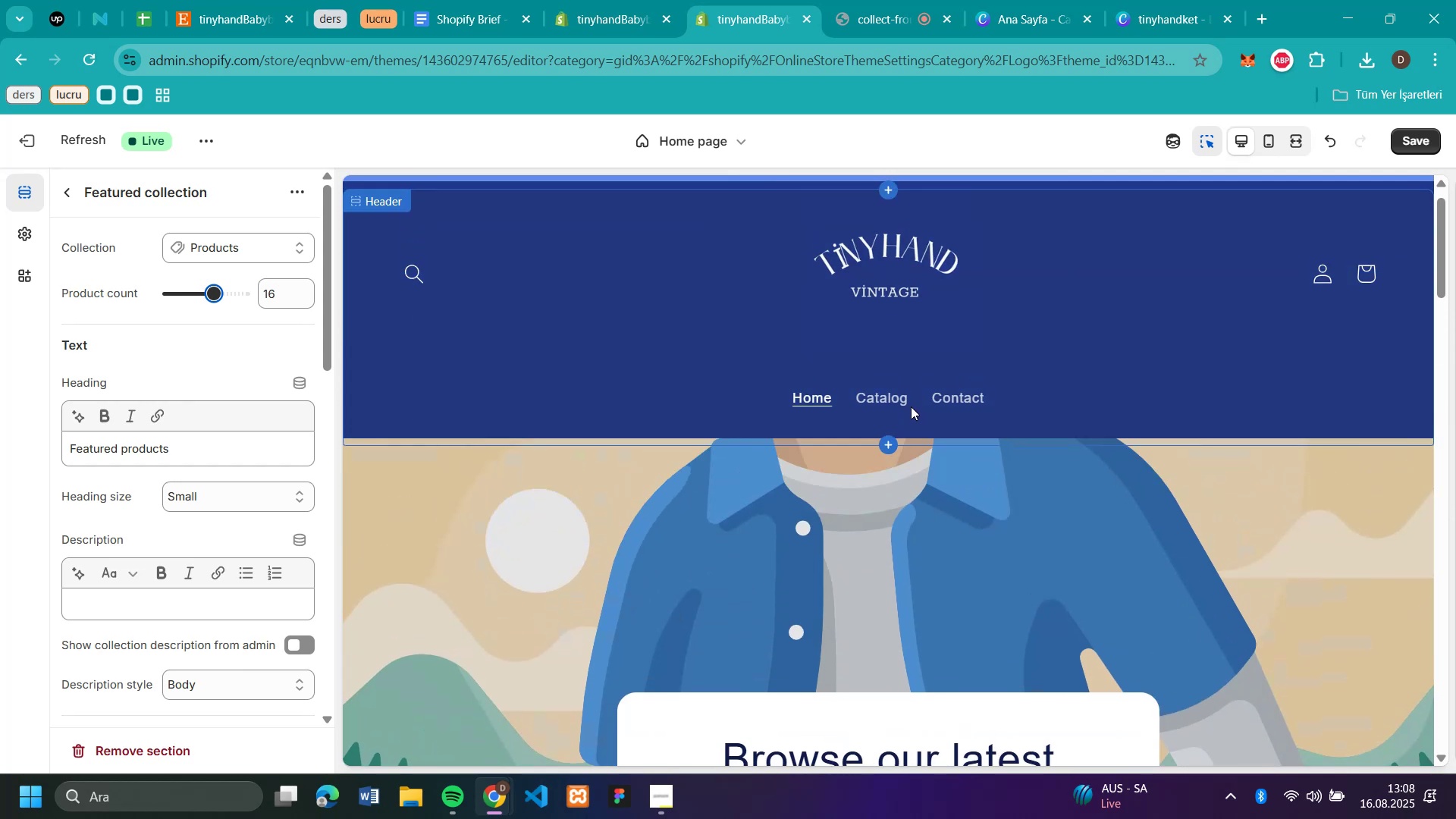 
scroll: coordinate [896, 393], scroll_direction: up, amount: 36.0
 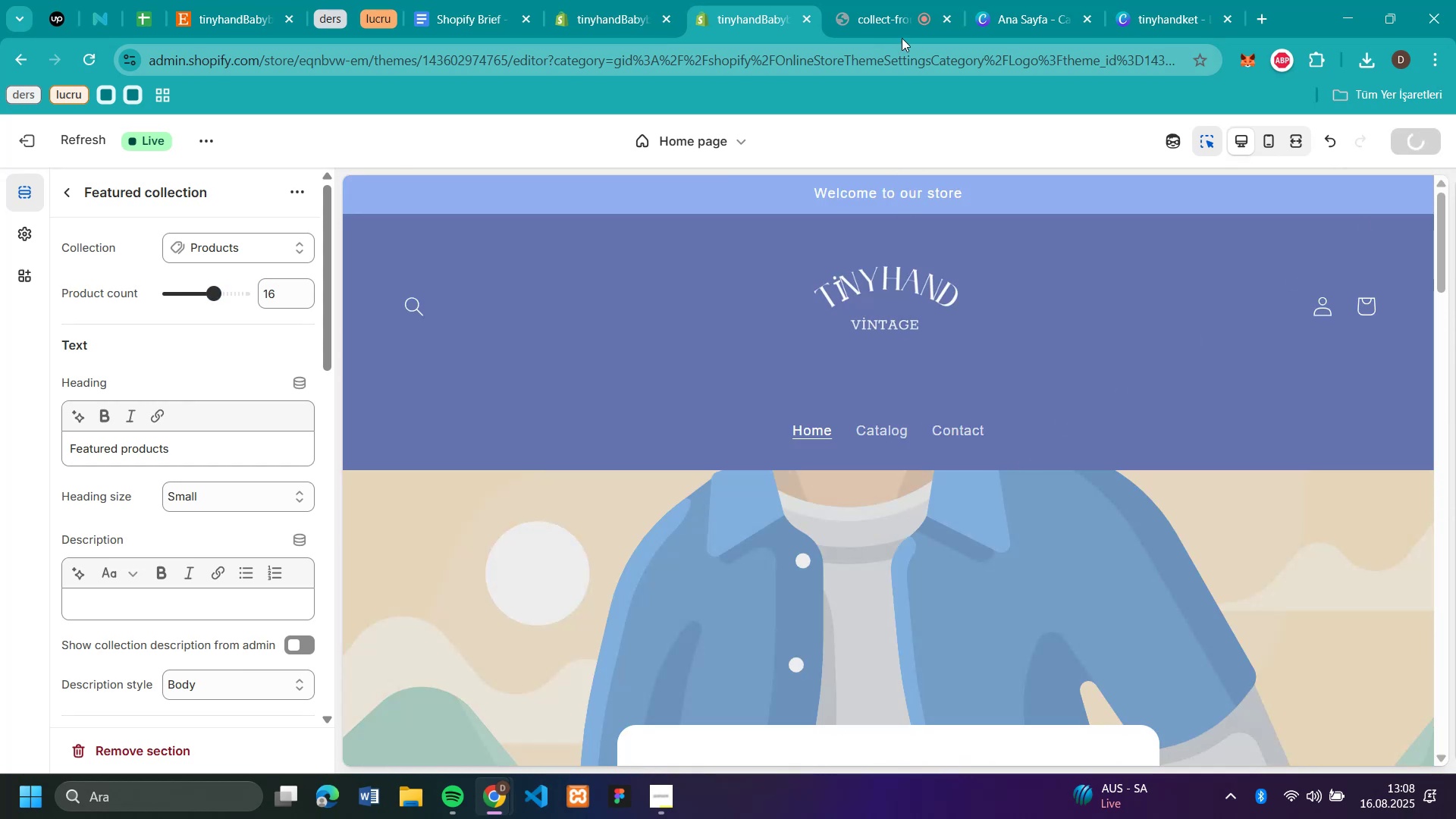 
left_click([1427, 137])
 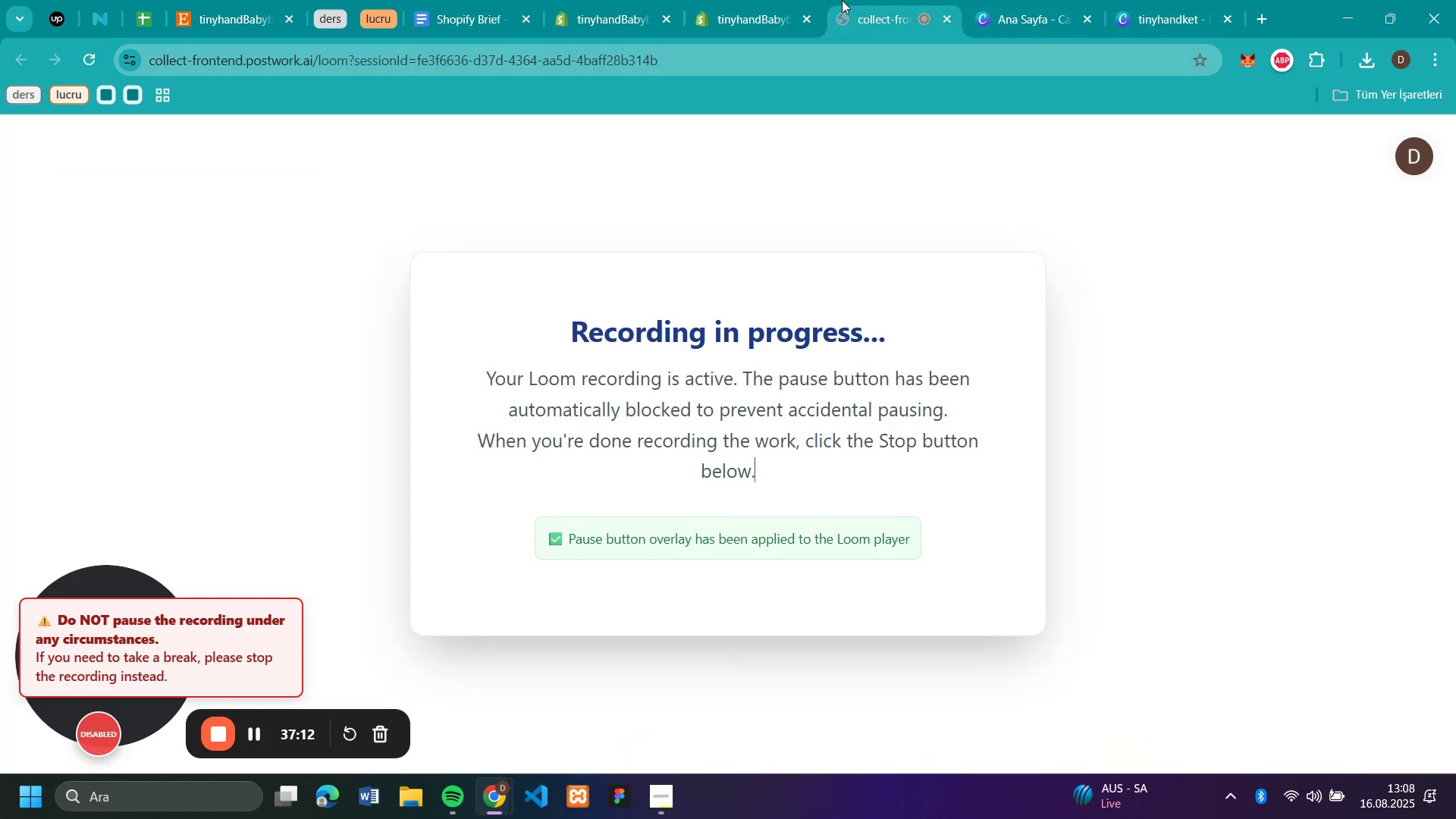 
left_click([876, 25])
 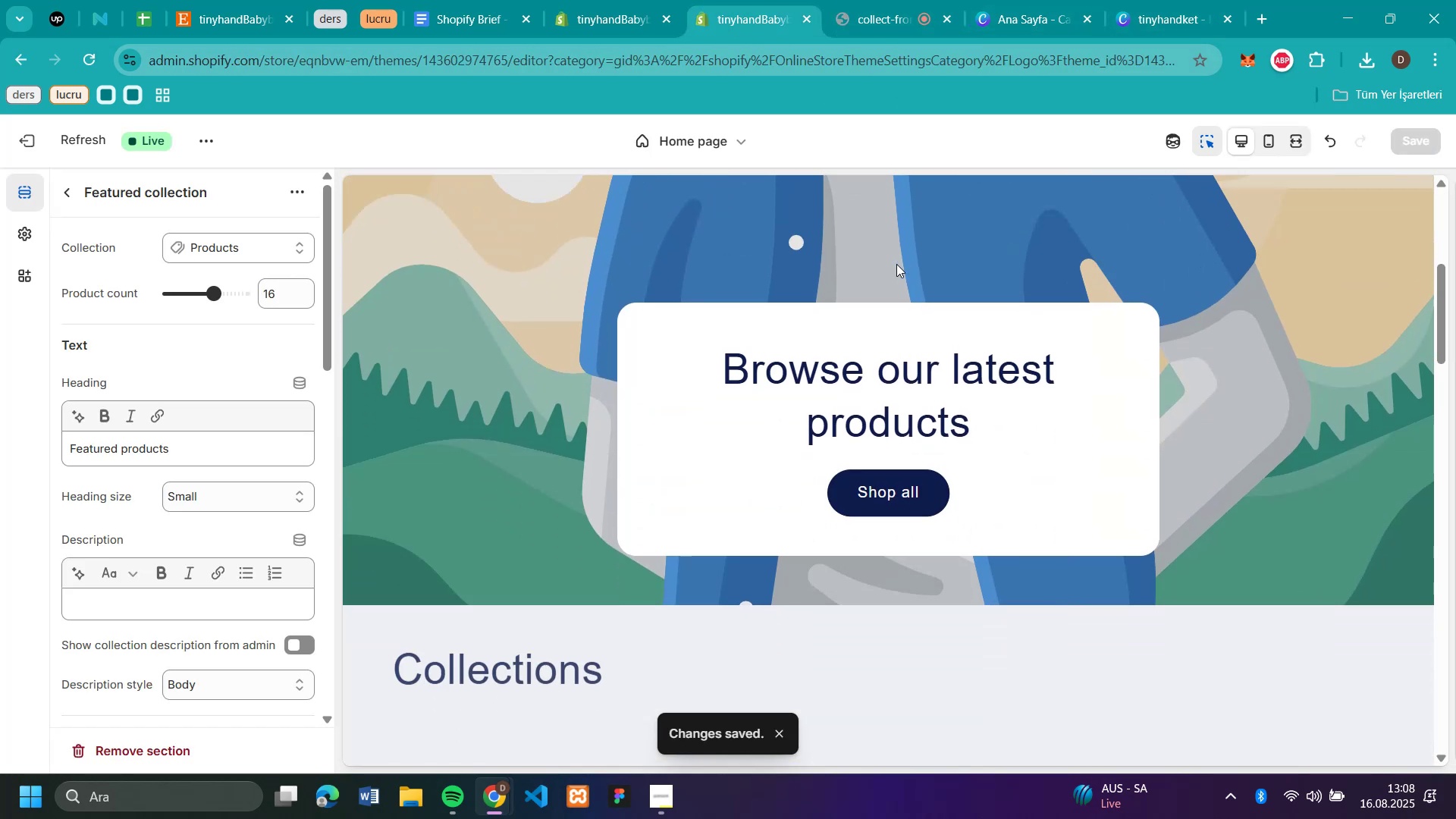 
left_click([739, 22])
 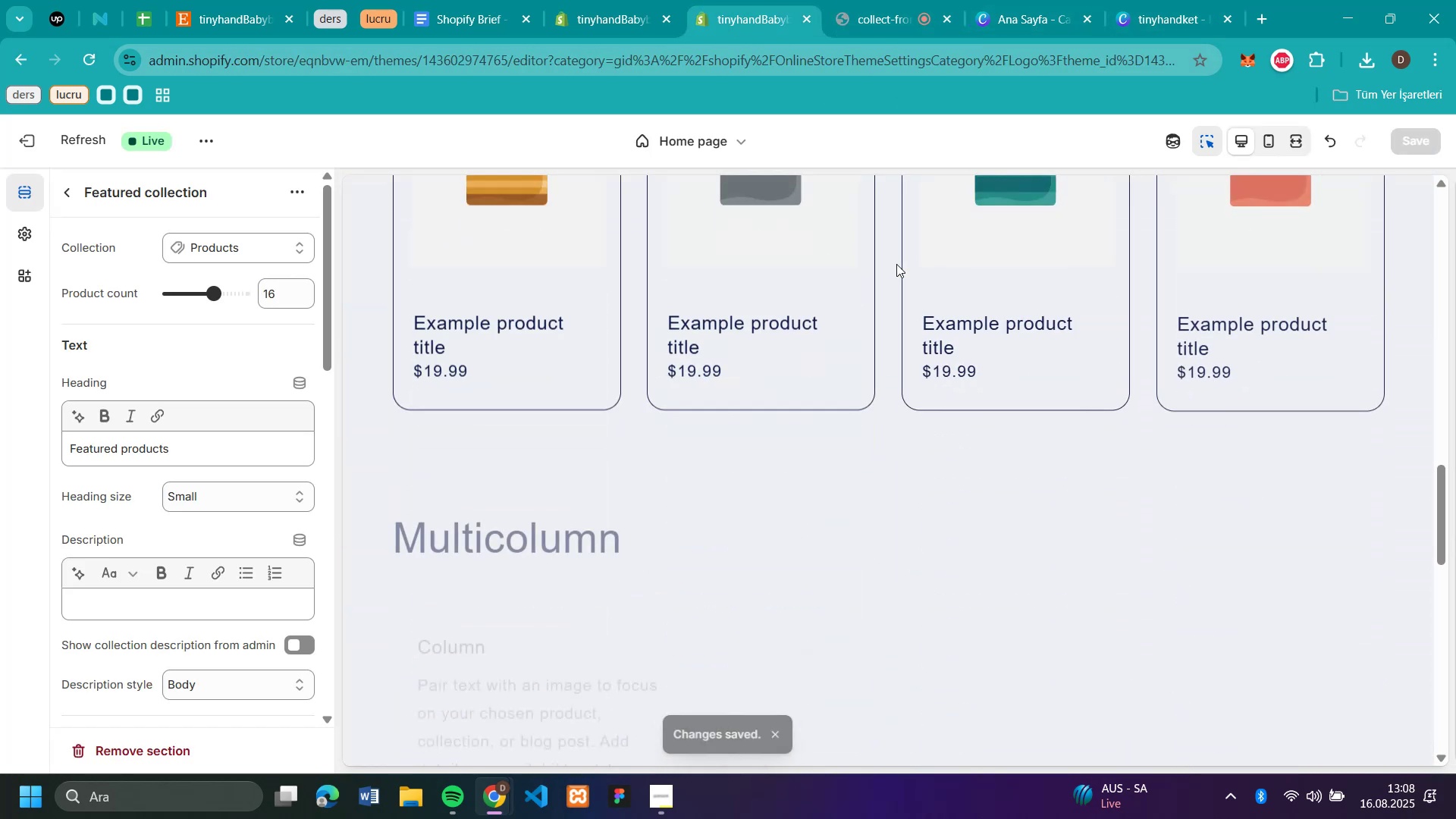 
scroll: coordinate [776, 470], scroll_direction: down, amount: 44.0
 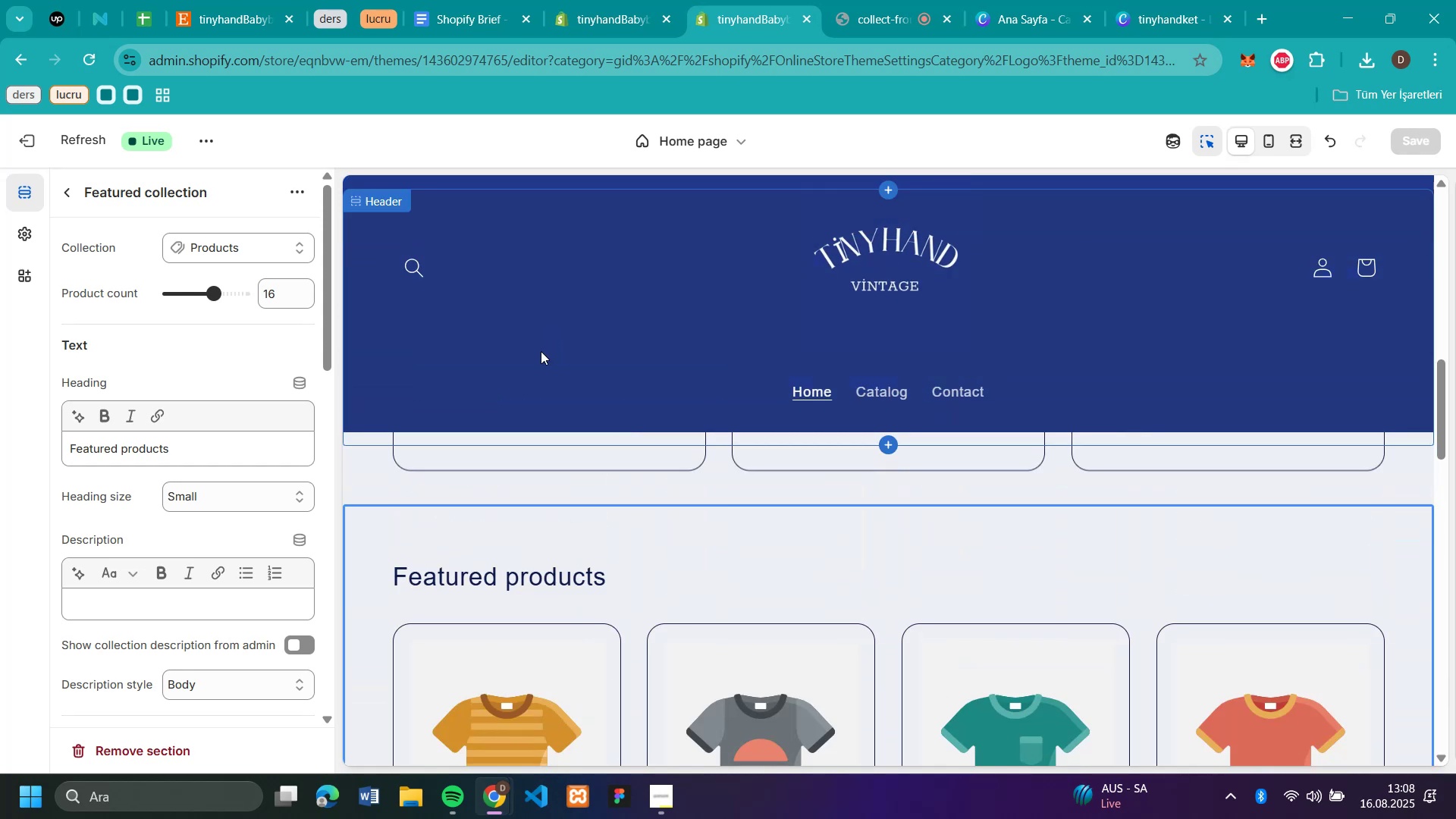 
scroll: coordinate [541, 351], scroll_direction: up, amount: 32.0
 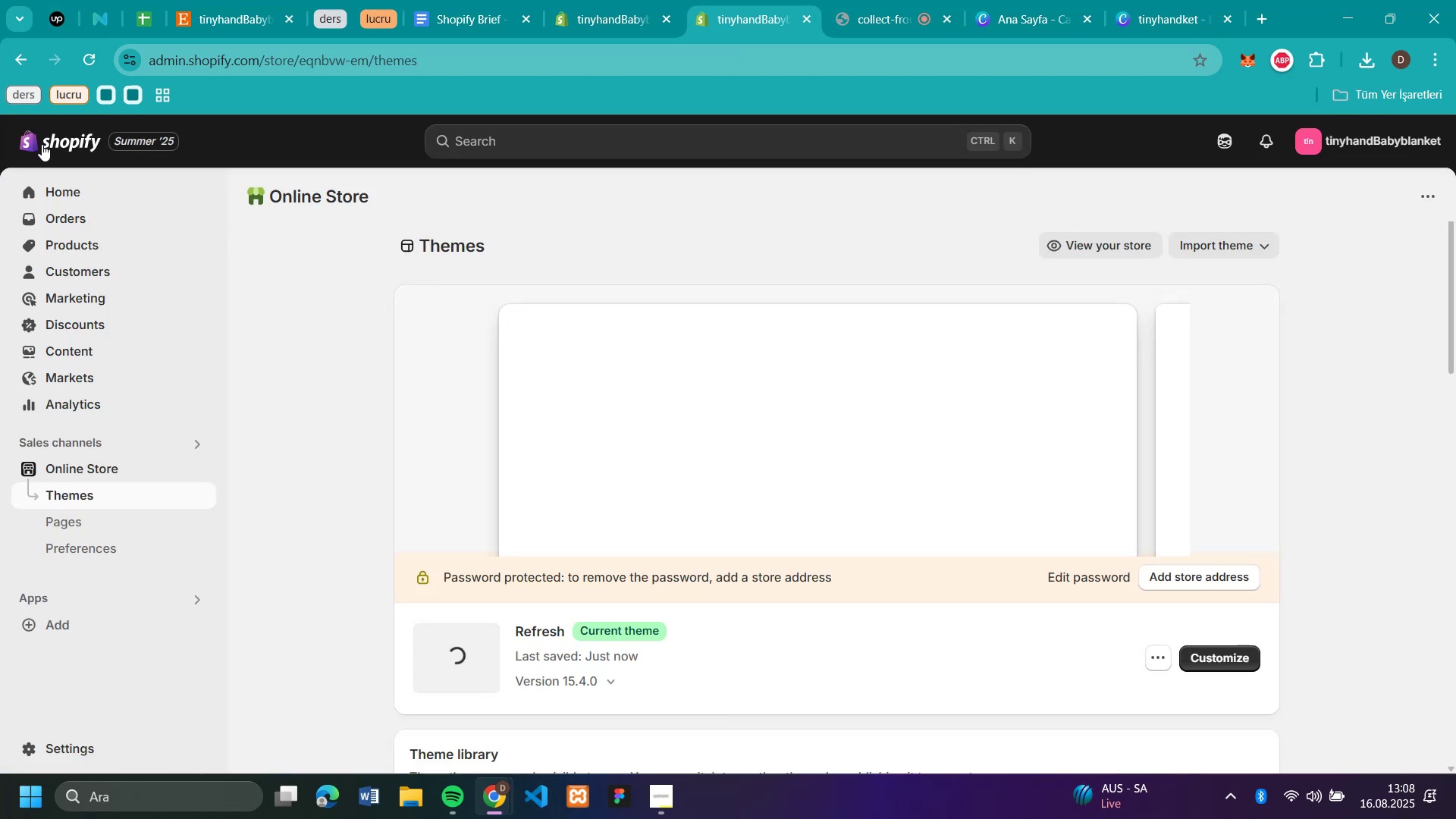 
left_click([36, 133])
 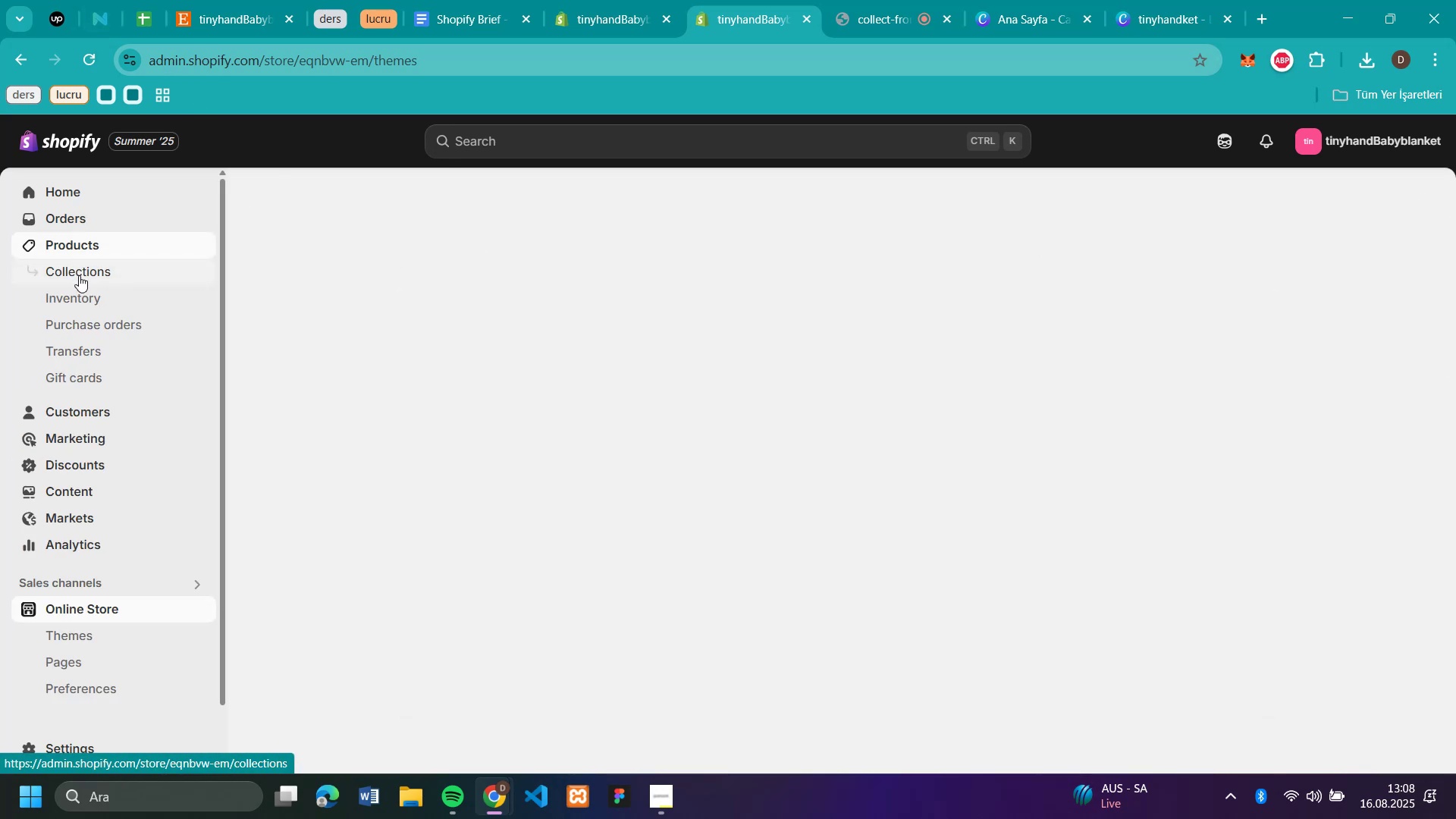 
left_click([74, 251])
 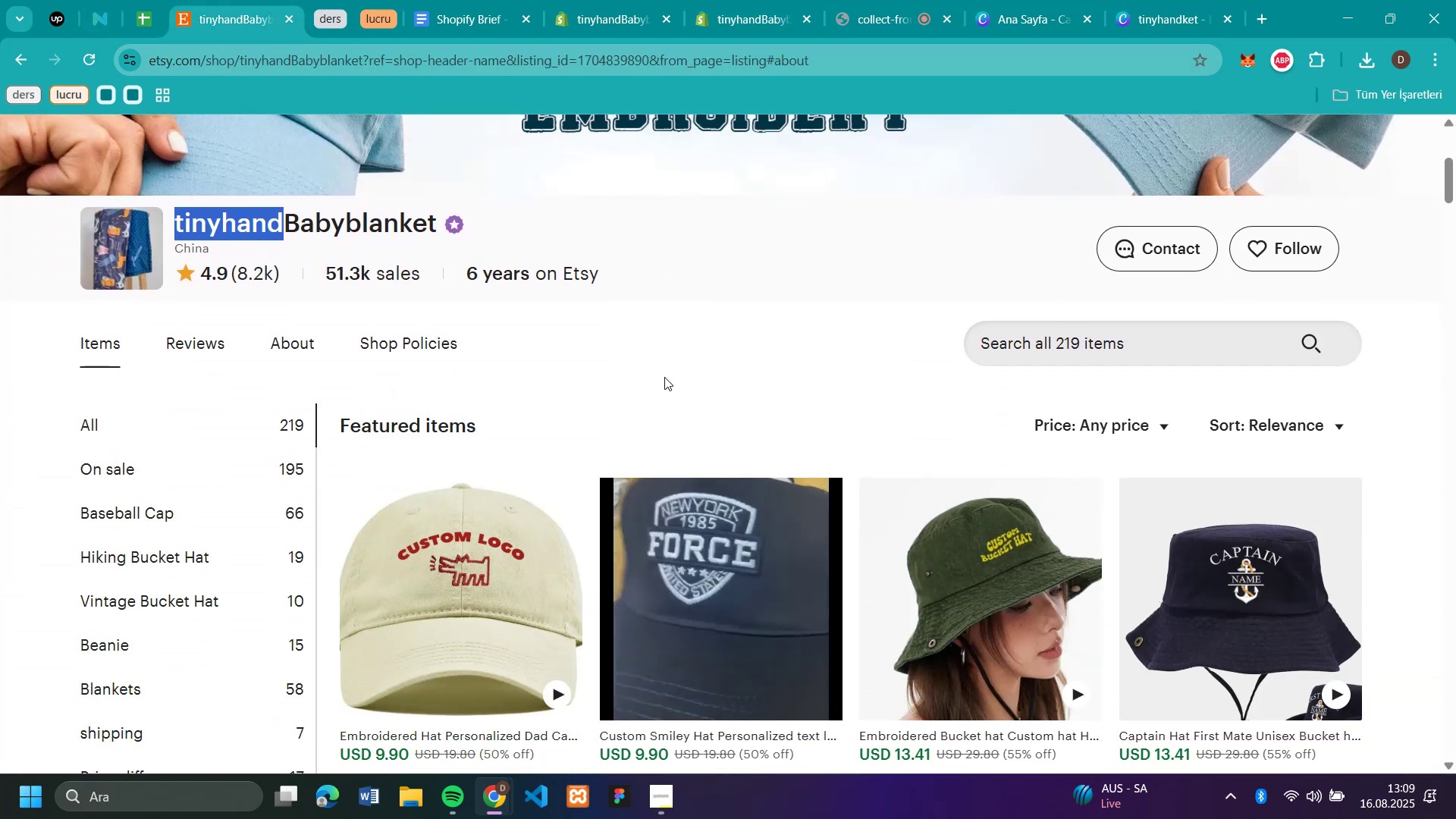 
left_click([252, 11])
 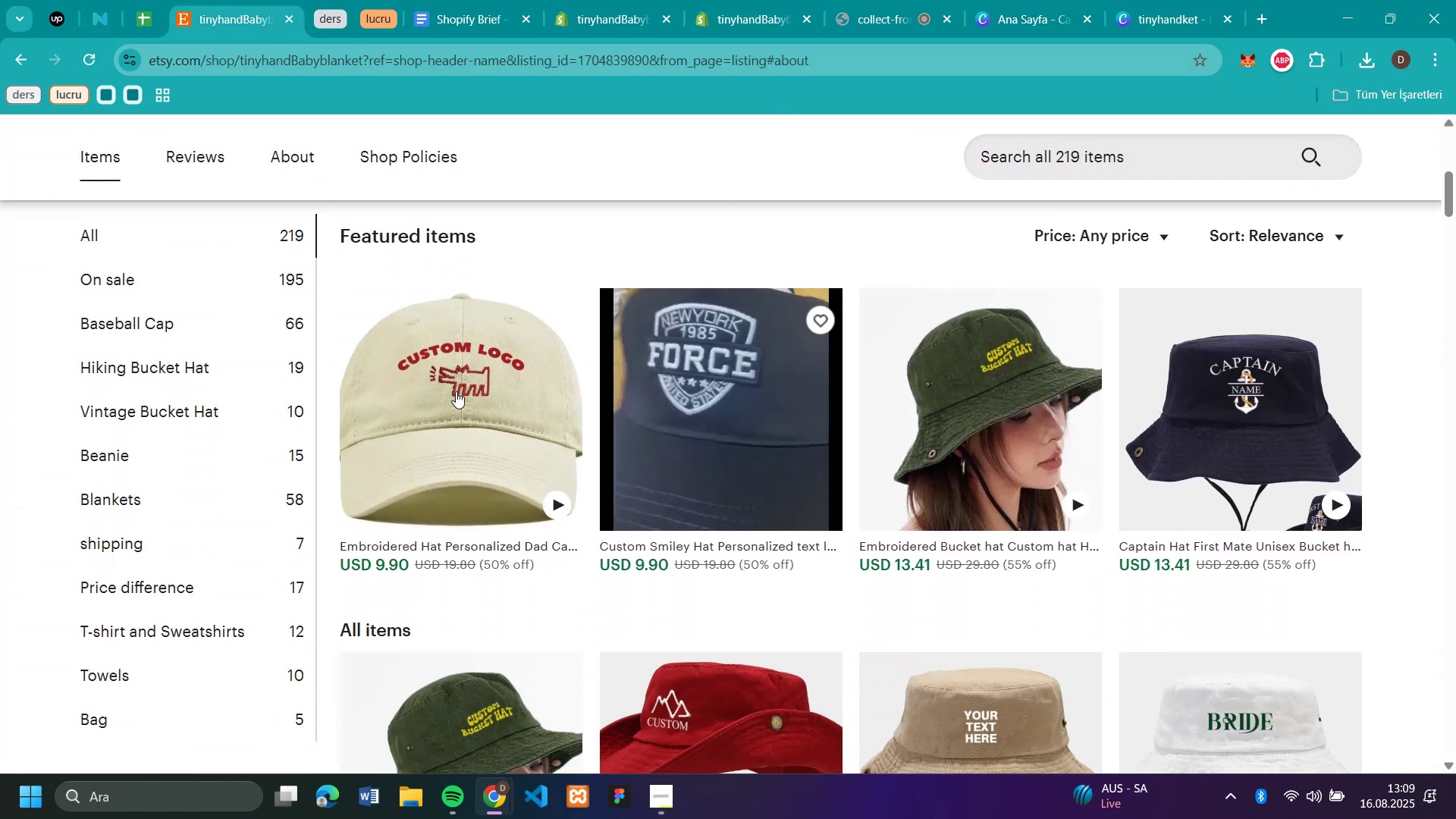 
scroll: coordinate [664, 377], scroll_direction: down, amount: 4.0
 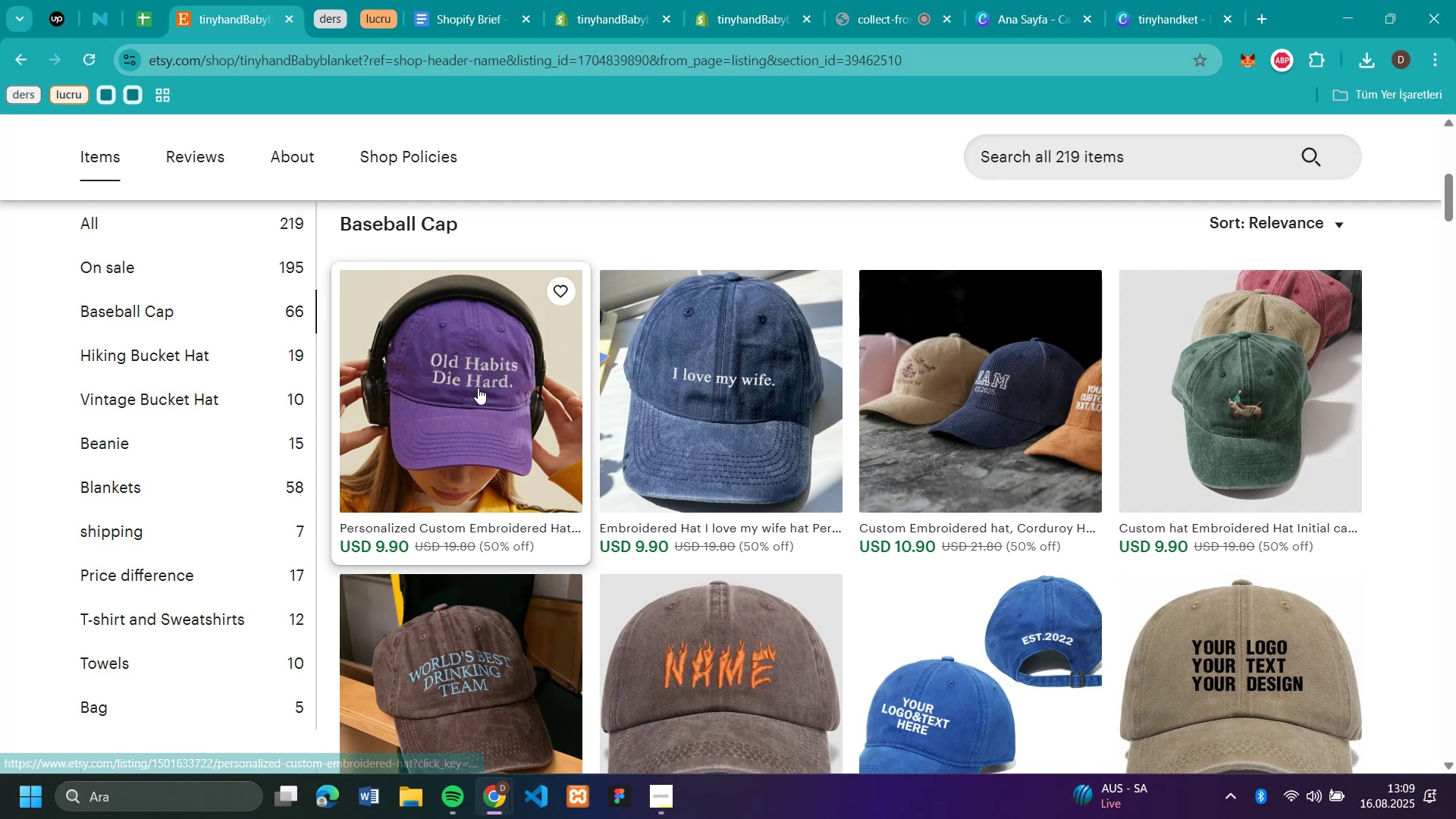 
left_click([106, 314])
 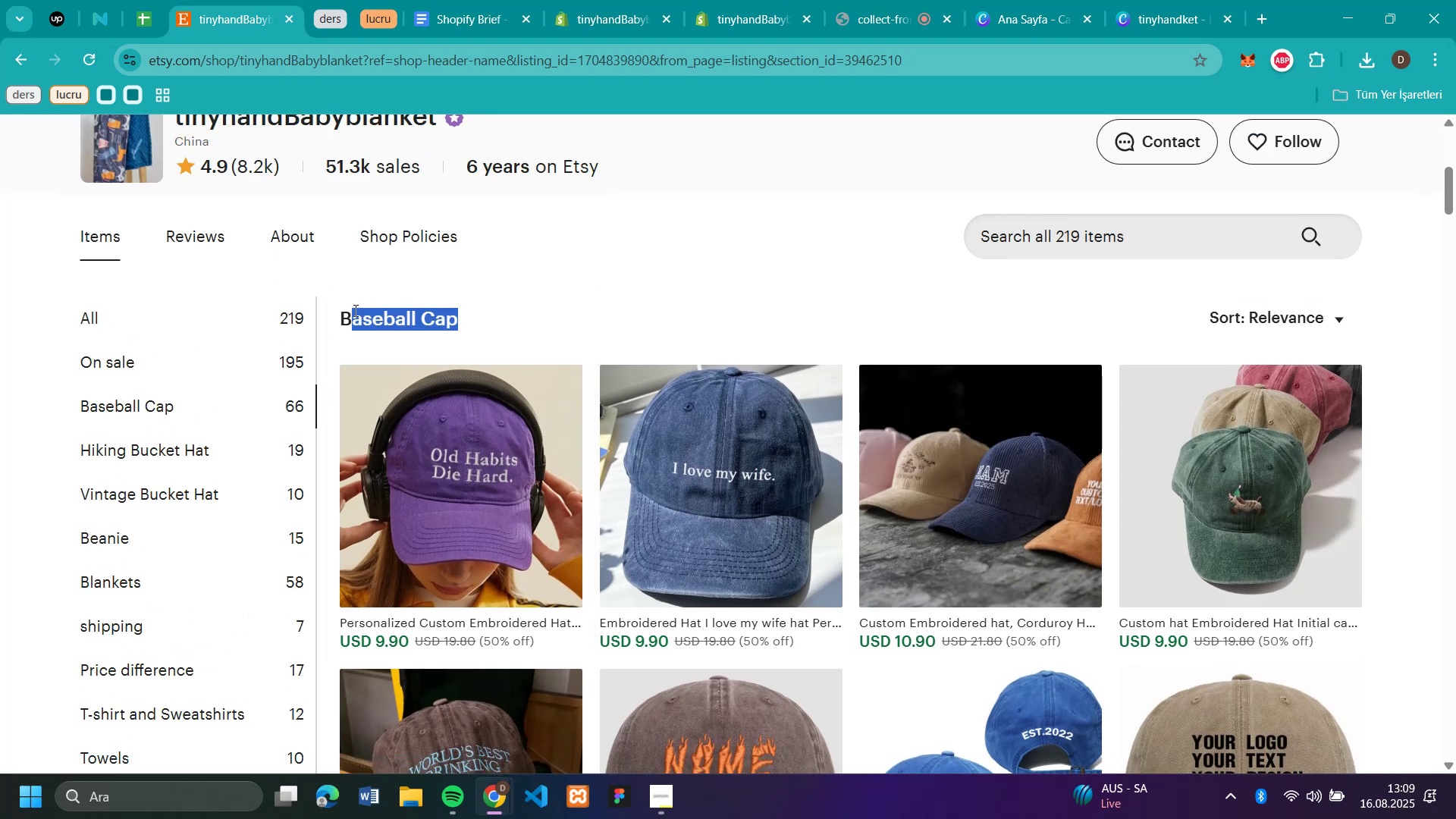 
scroll: coordinate [478, 388], scroll_direction: up, amount: 1.0
 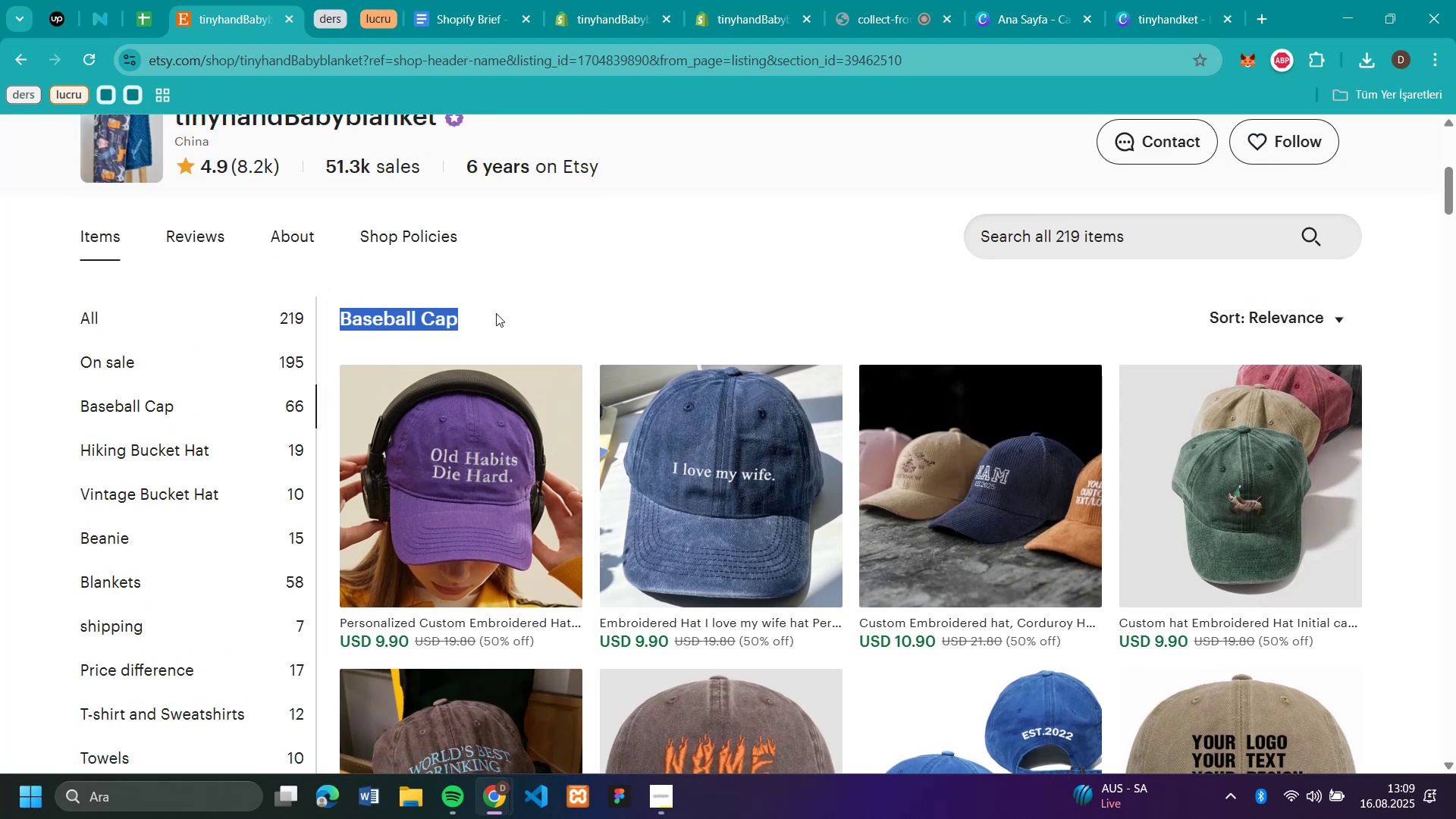 
left_click_drag(start_coordinate=[482, 322], to_coordinate=[337, 312])
 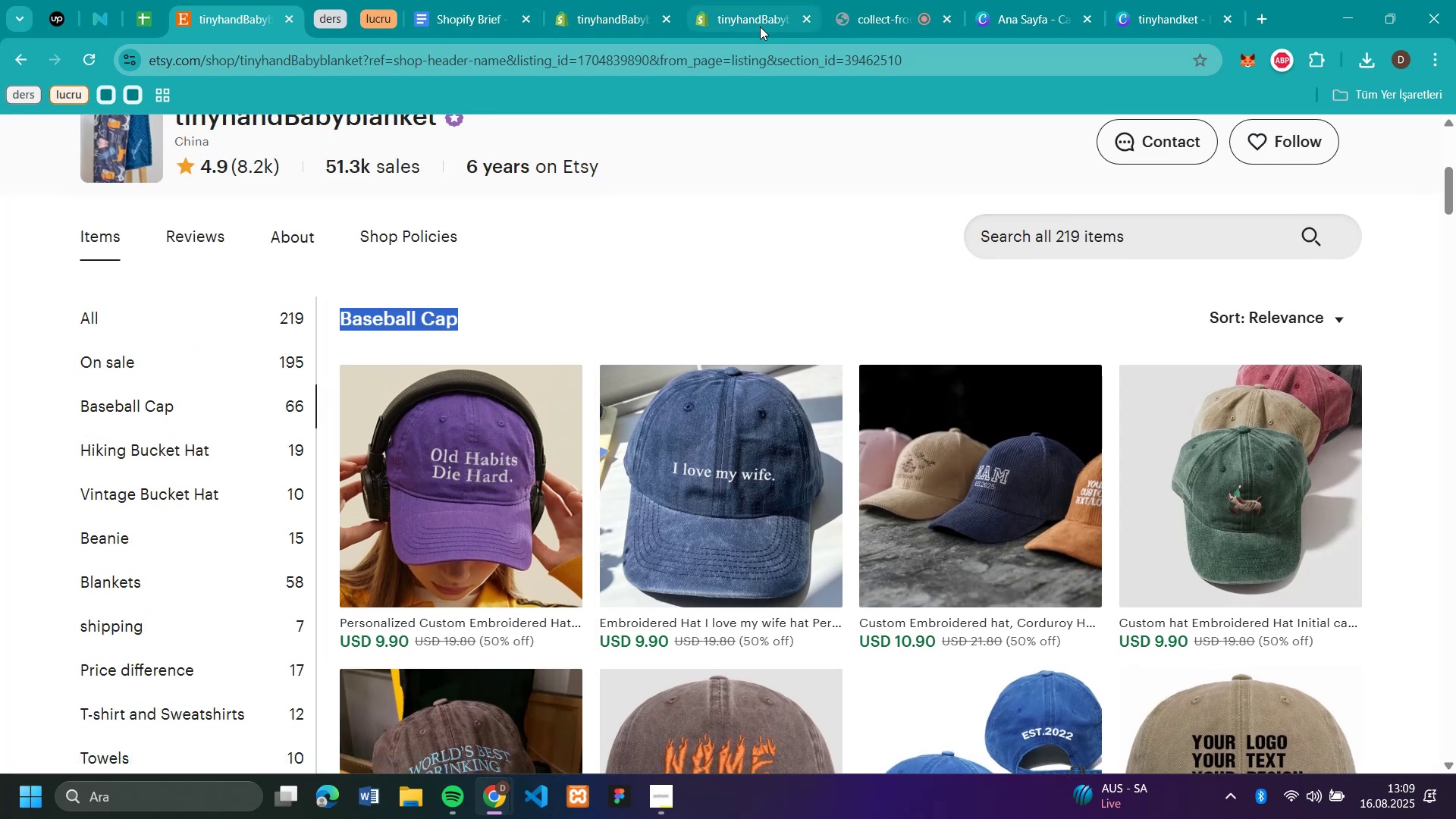 
key(Control+C)
 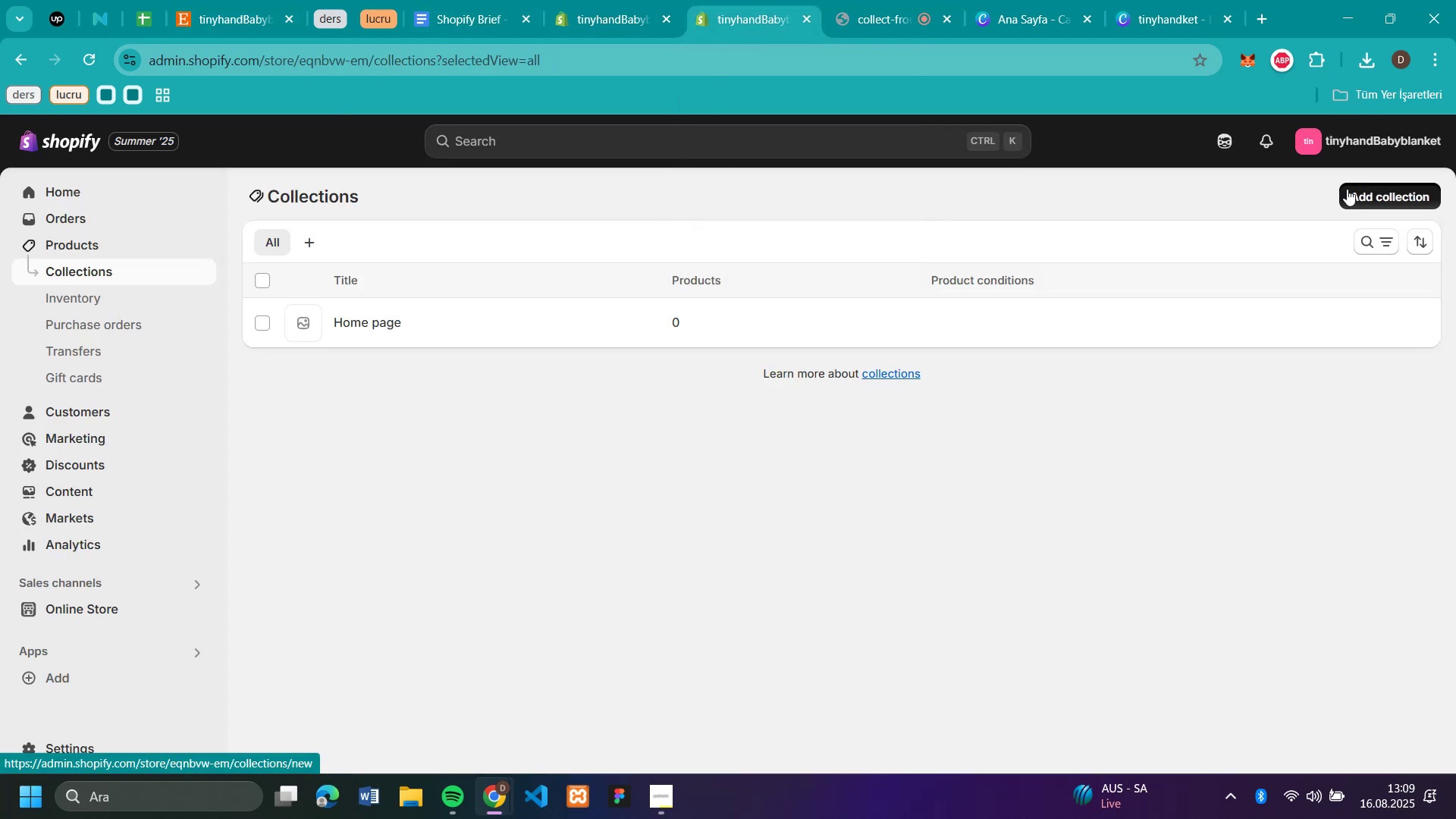 
left_click([746, 27])
 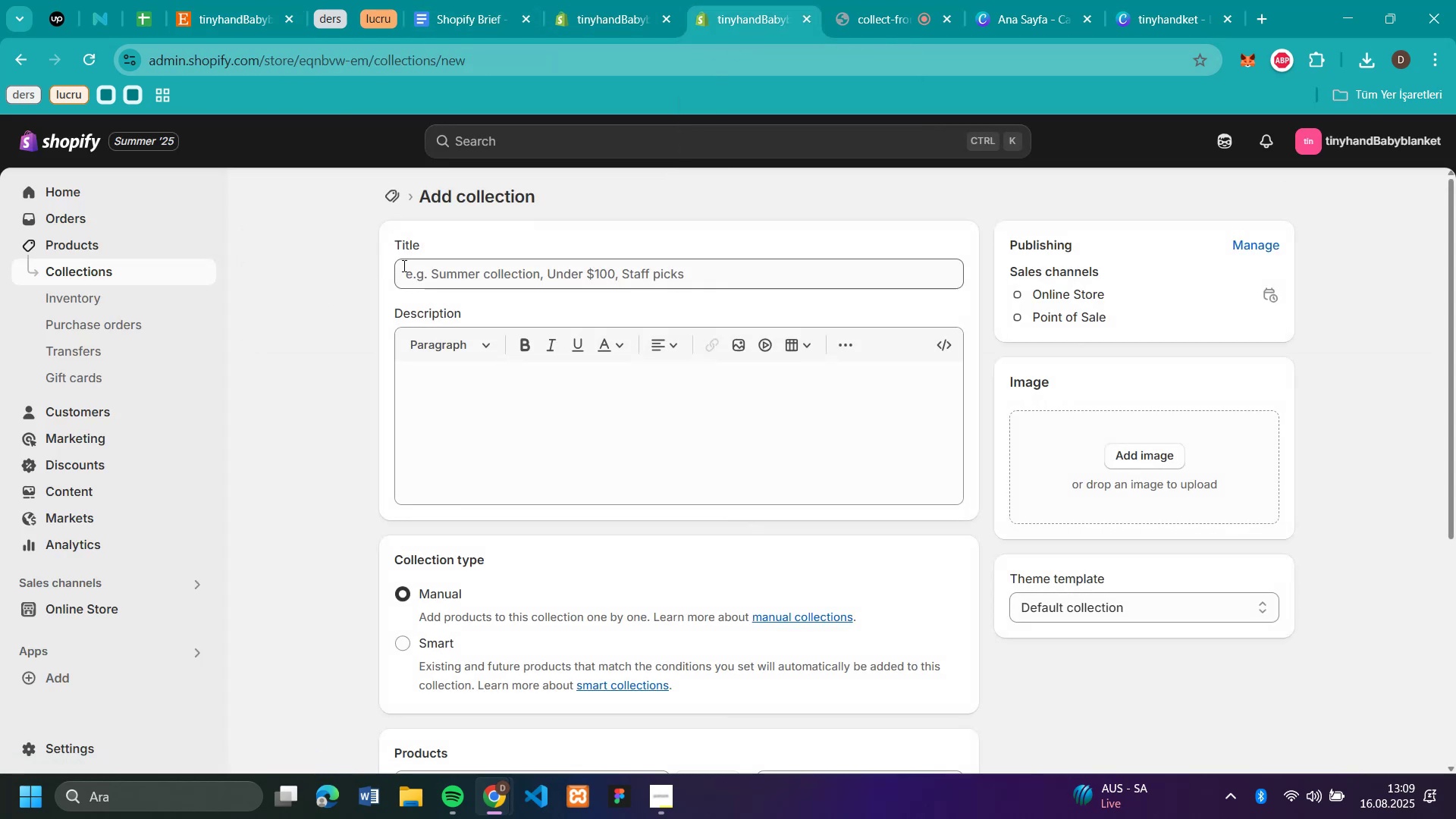 
left_click([1347, 189])
 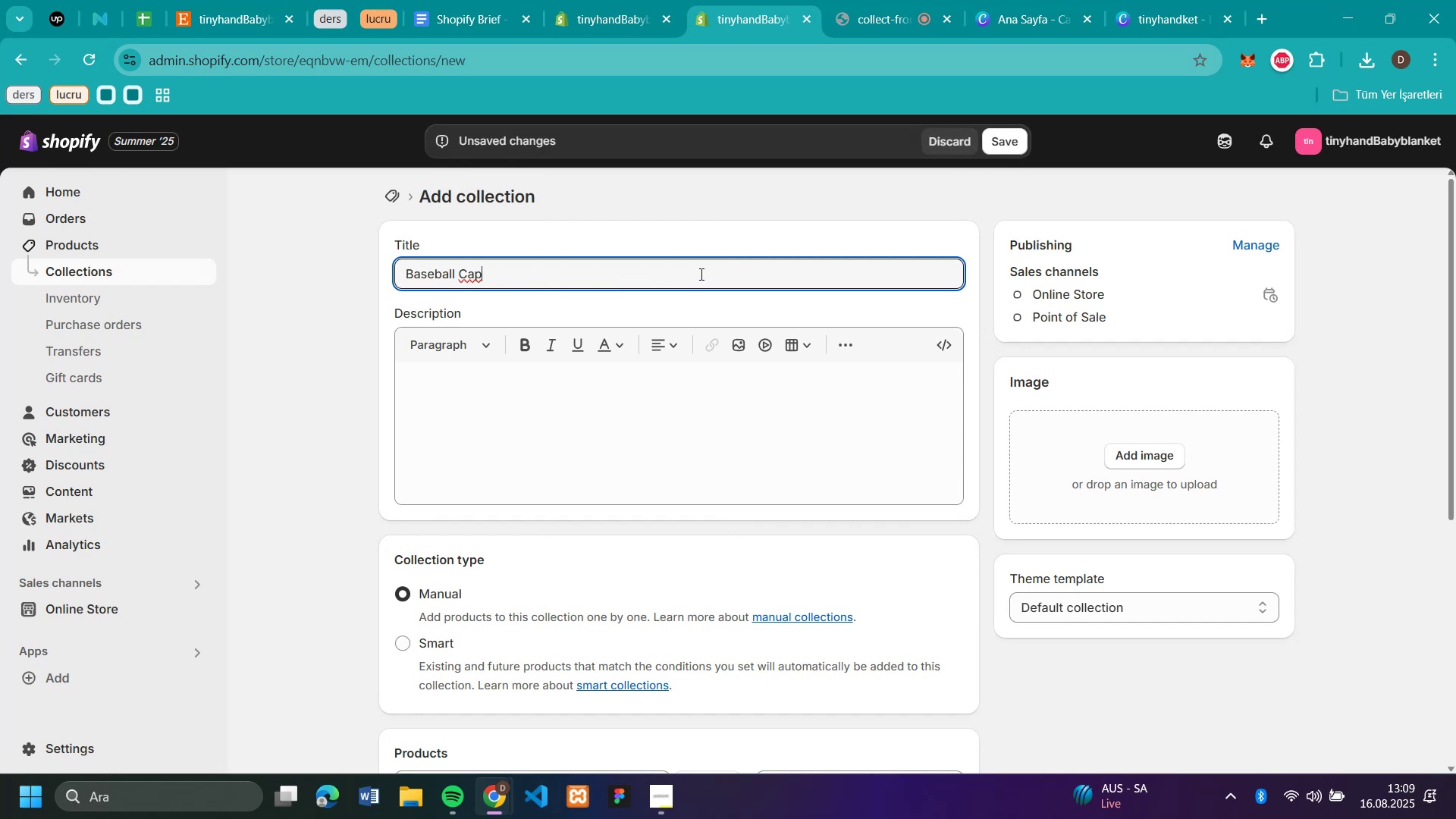 
left_click([446, 273])
 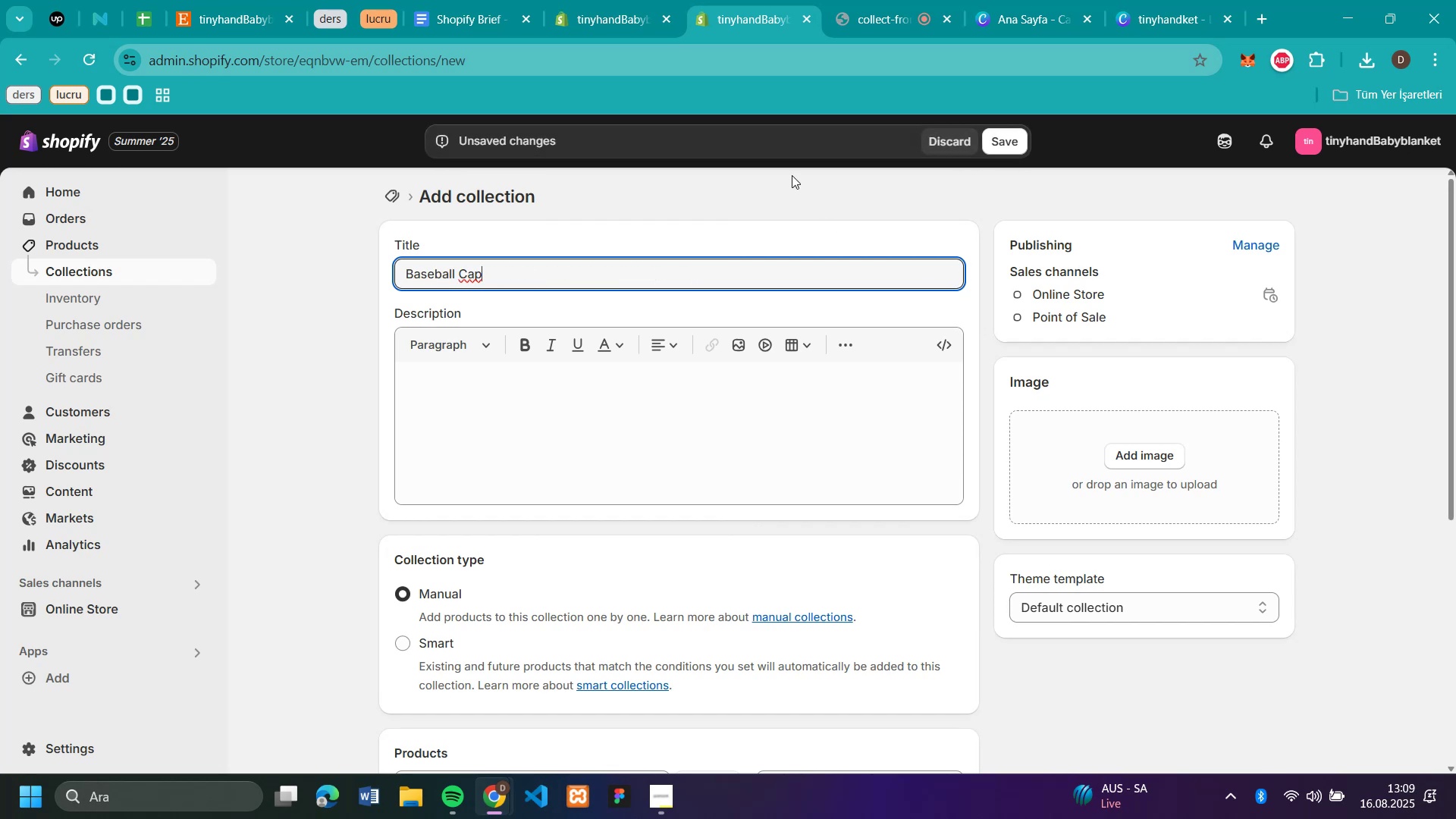 
key(Control+V)
 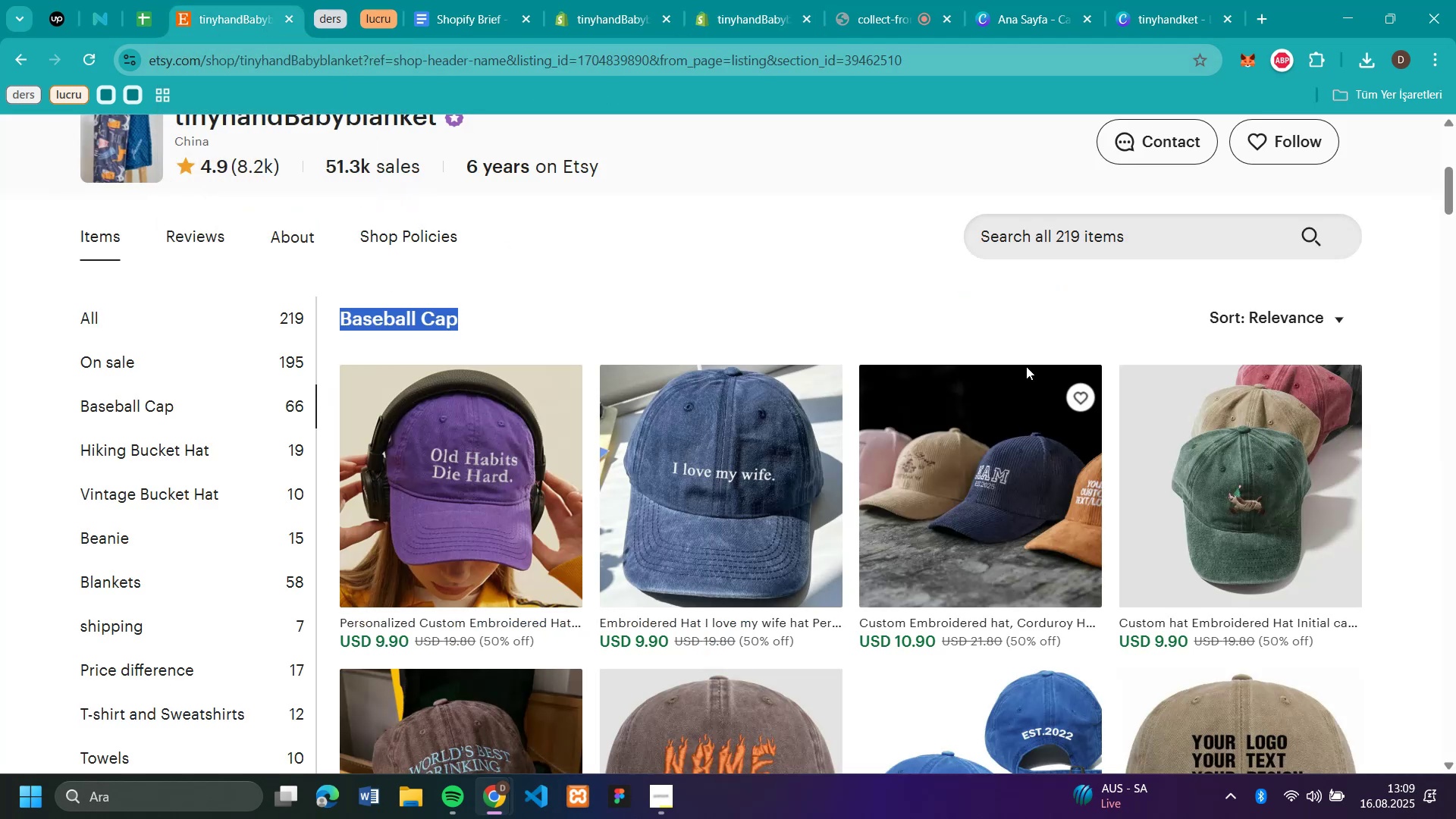 
wait(6.36)
 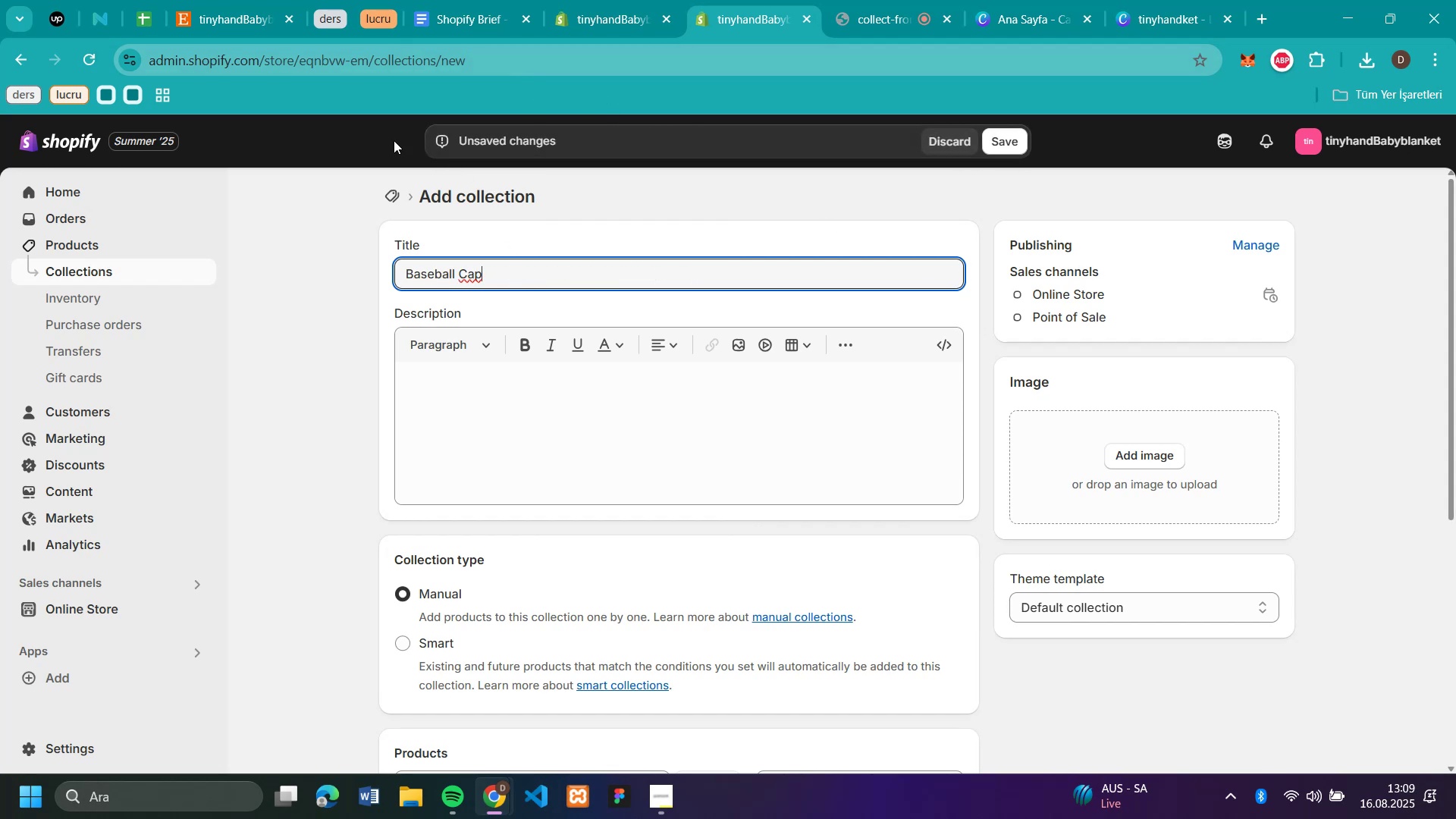 
left_click([253, 22])
 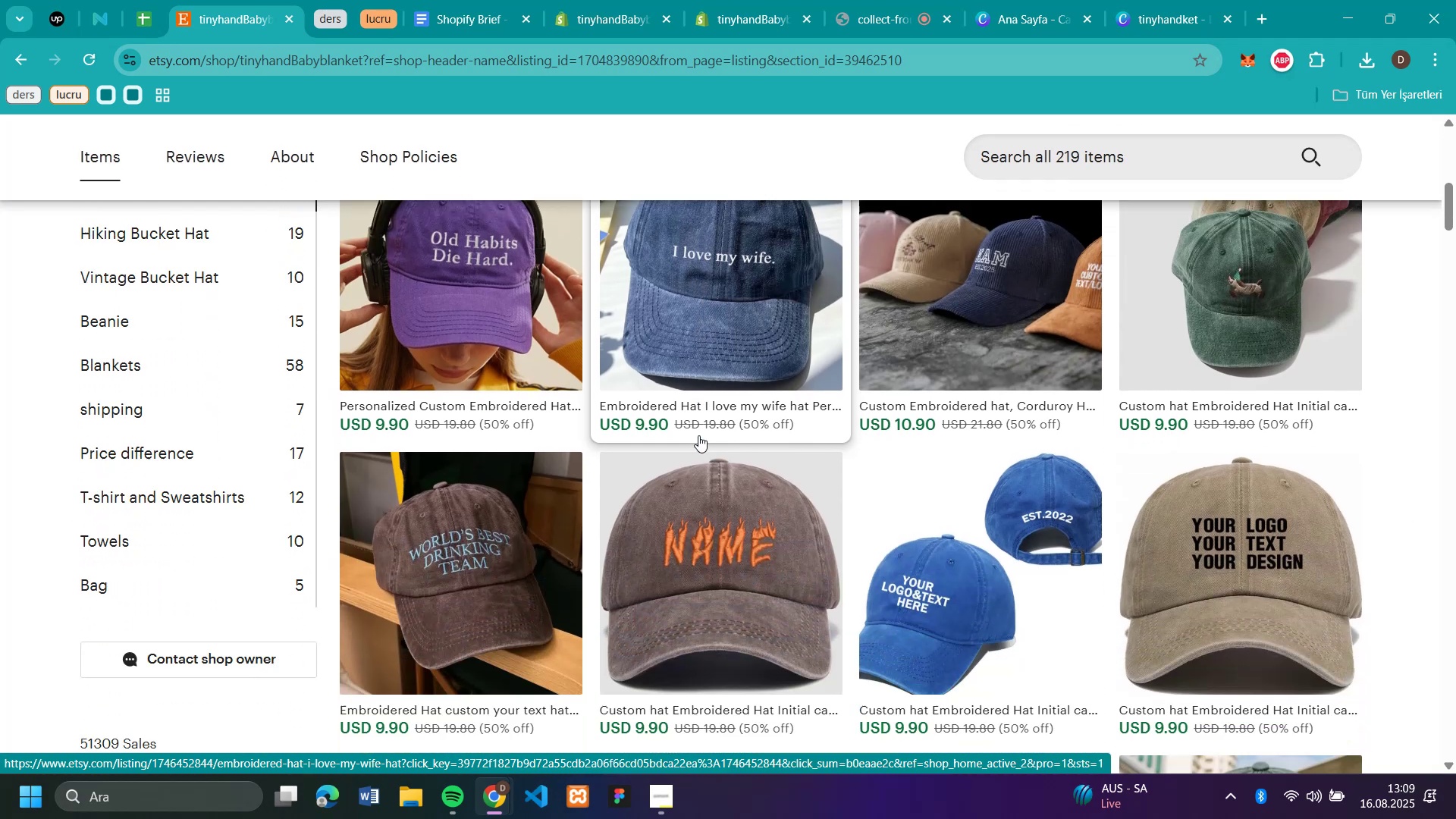 
scroll: coordinate [695, 441], scroll_direction: down, amount: 13.0
 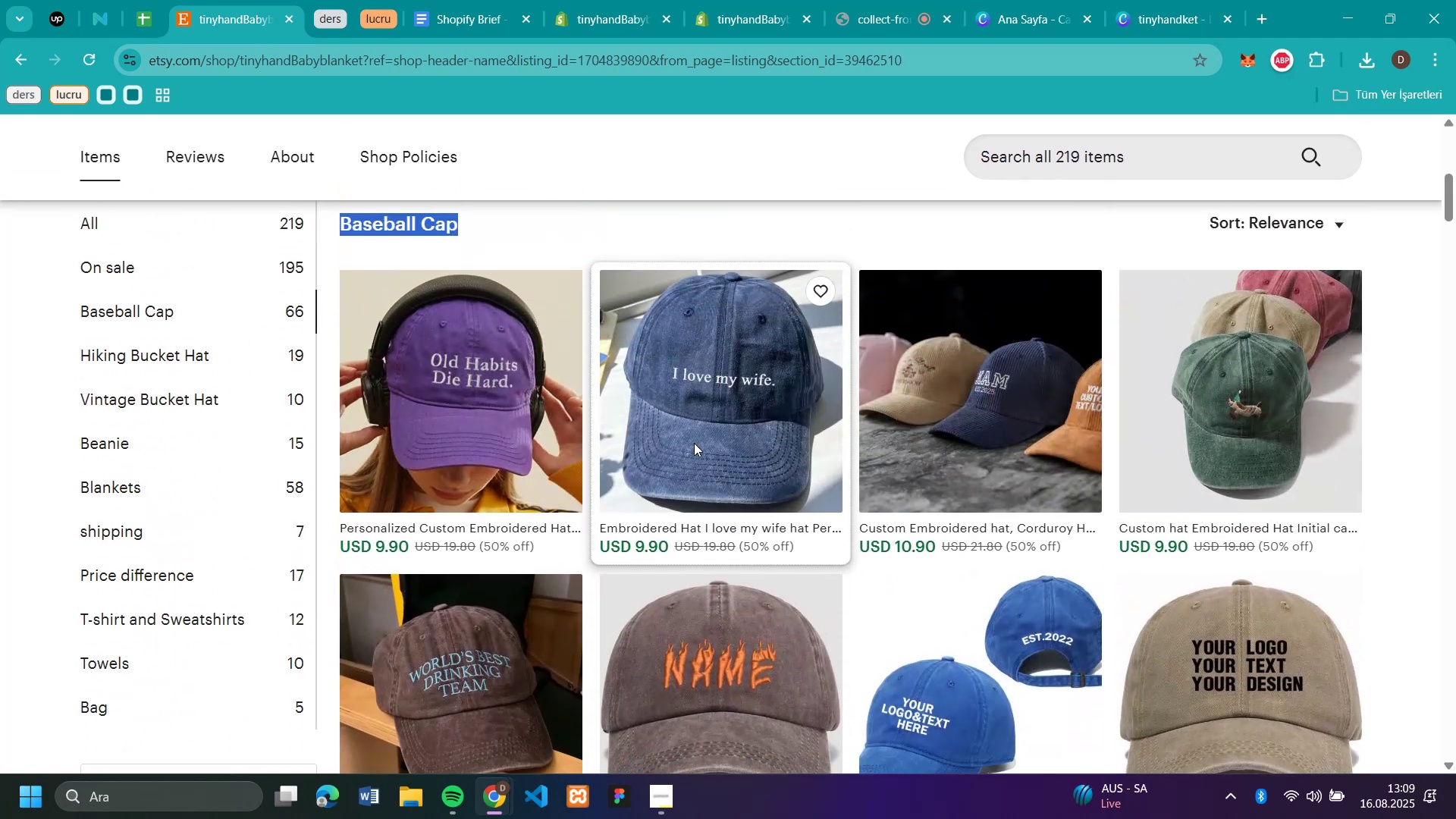 
scroll: coordinate [694, 443], scroll_direction: up, amount: 12.0
 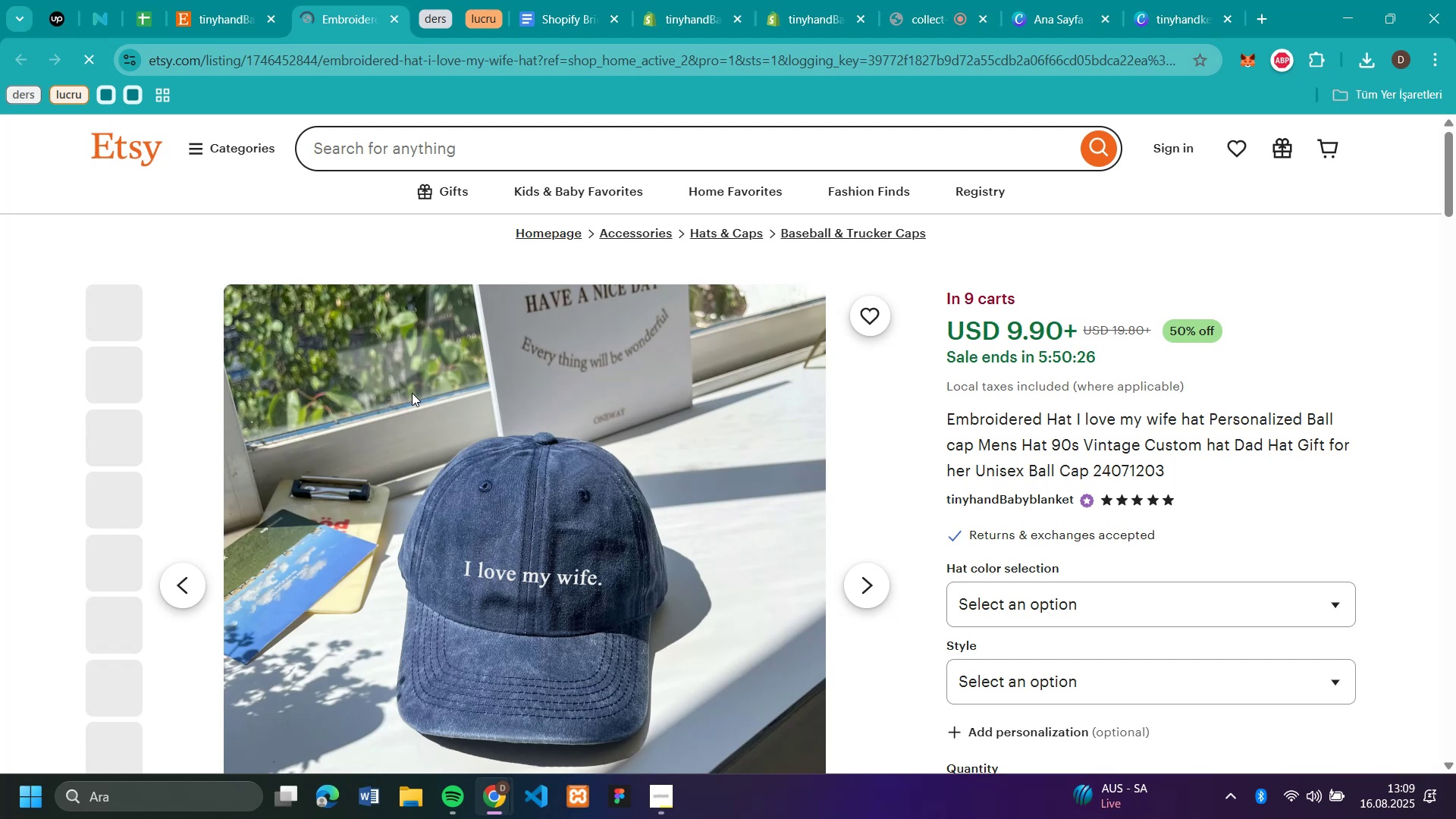 
left_click([694, 443])
 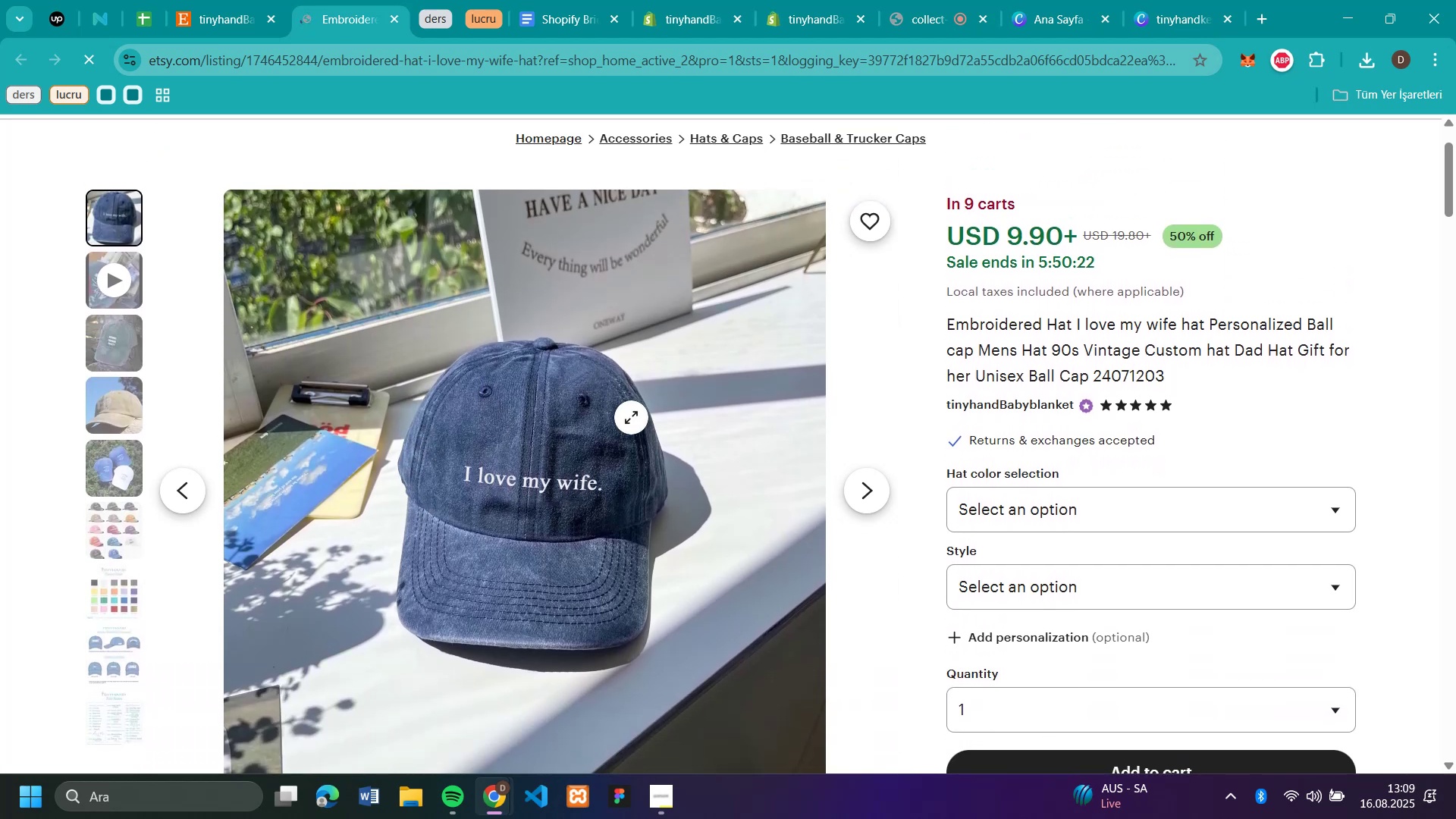 
scroll: coordinate [417, 409], scroll_direction: down, amount: 2.0
 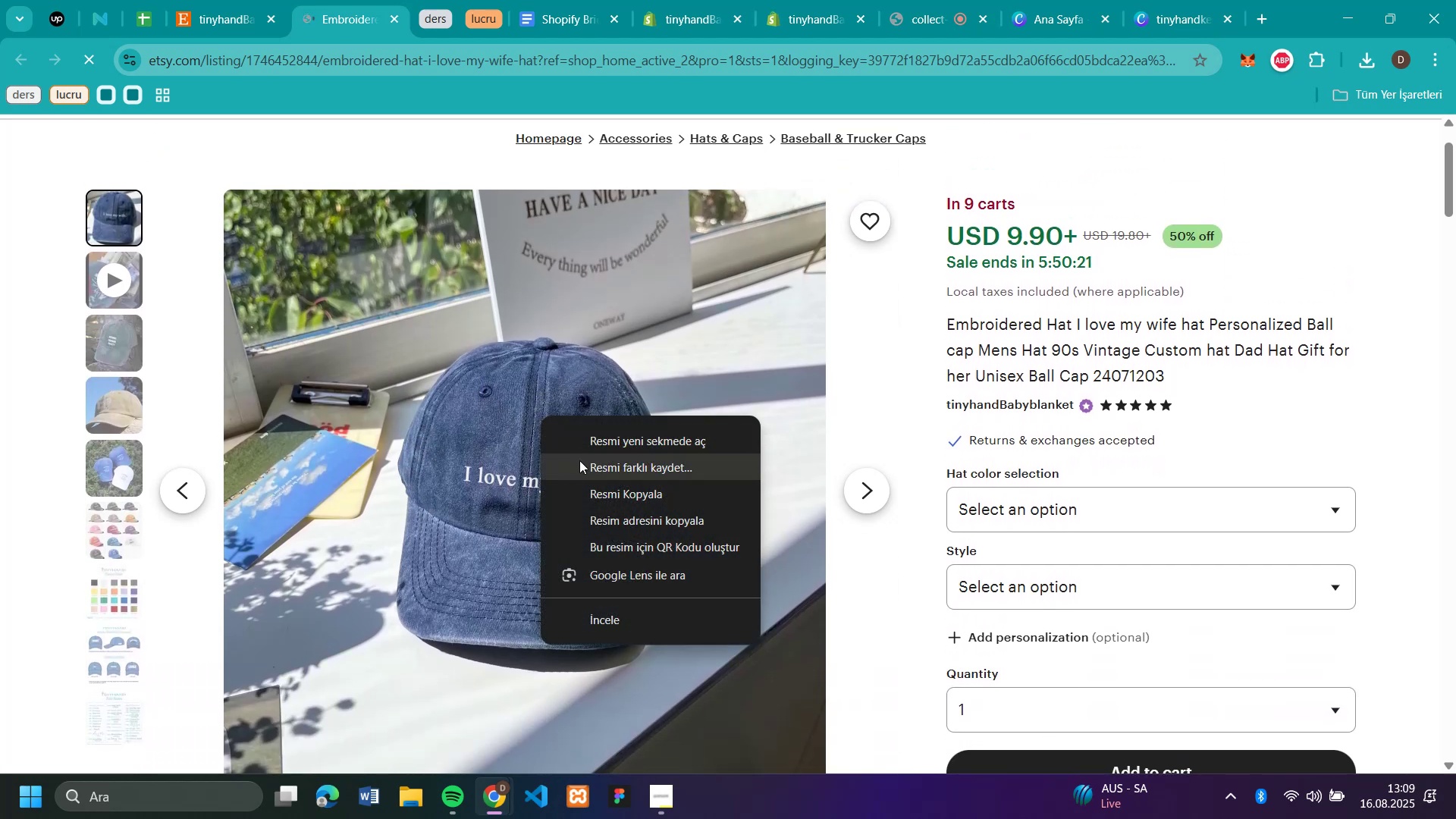 
scroll: coordinate [417, 409], scroll_direction: up, amount: 1.0
 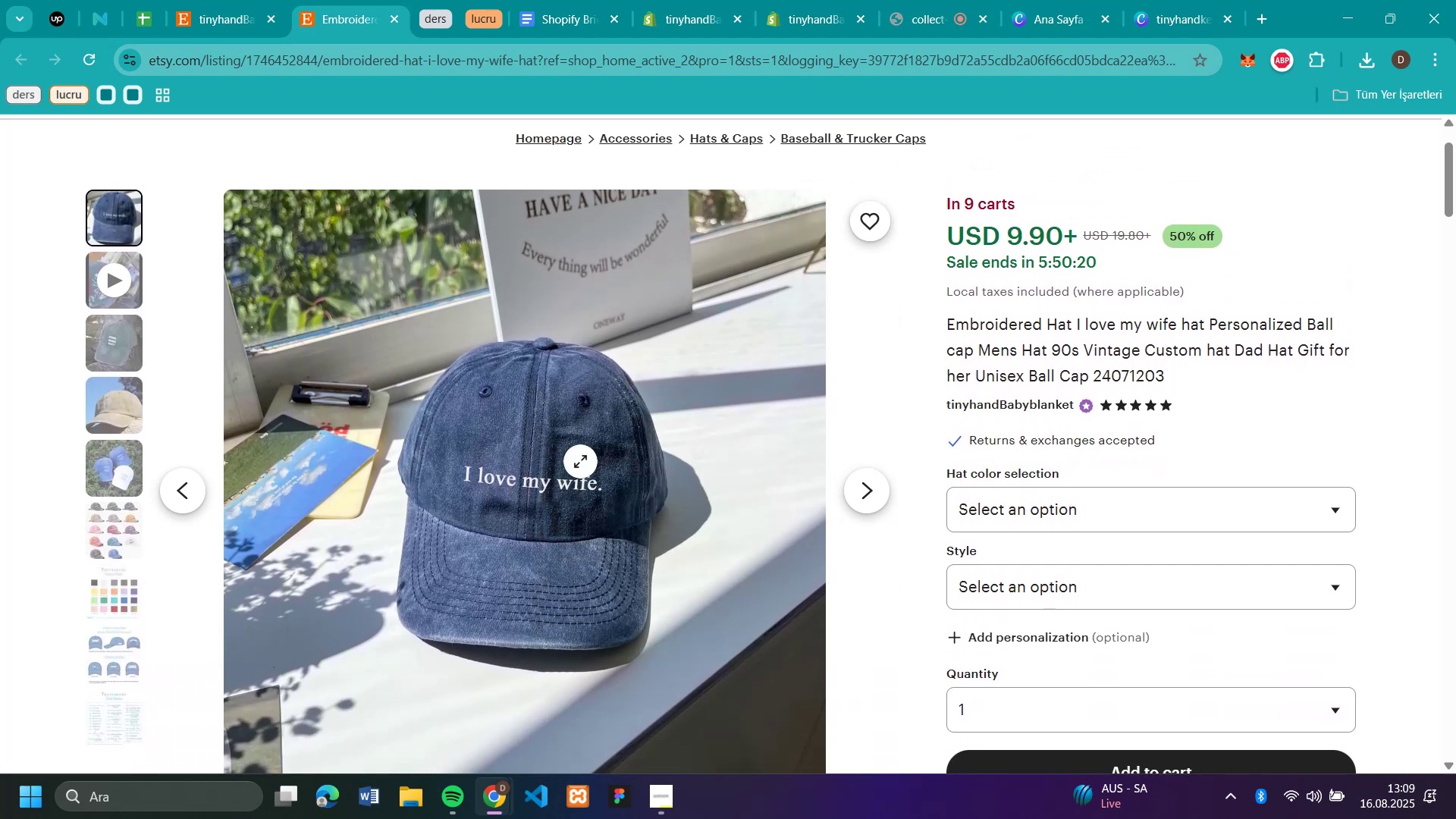 
right_click([541, 416])
 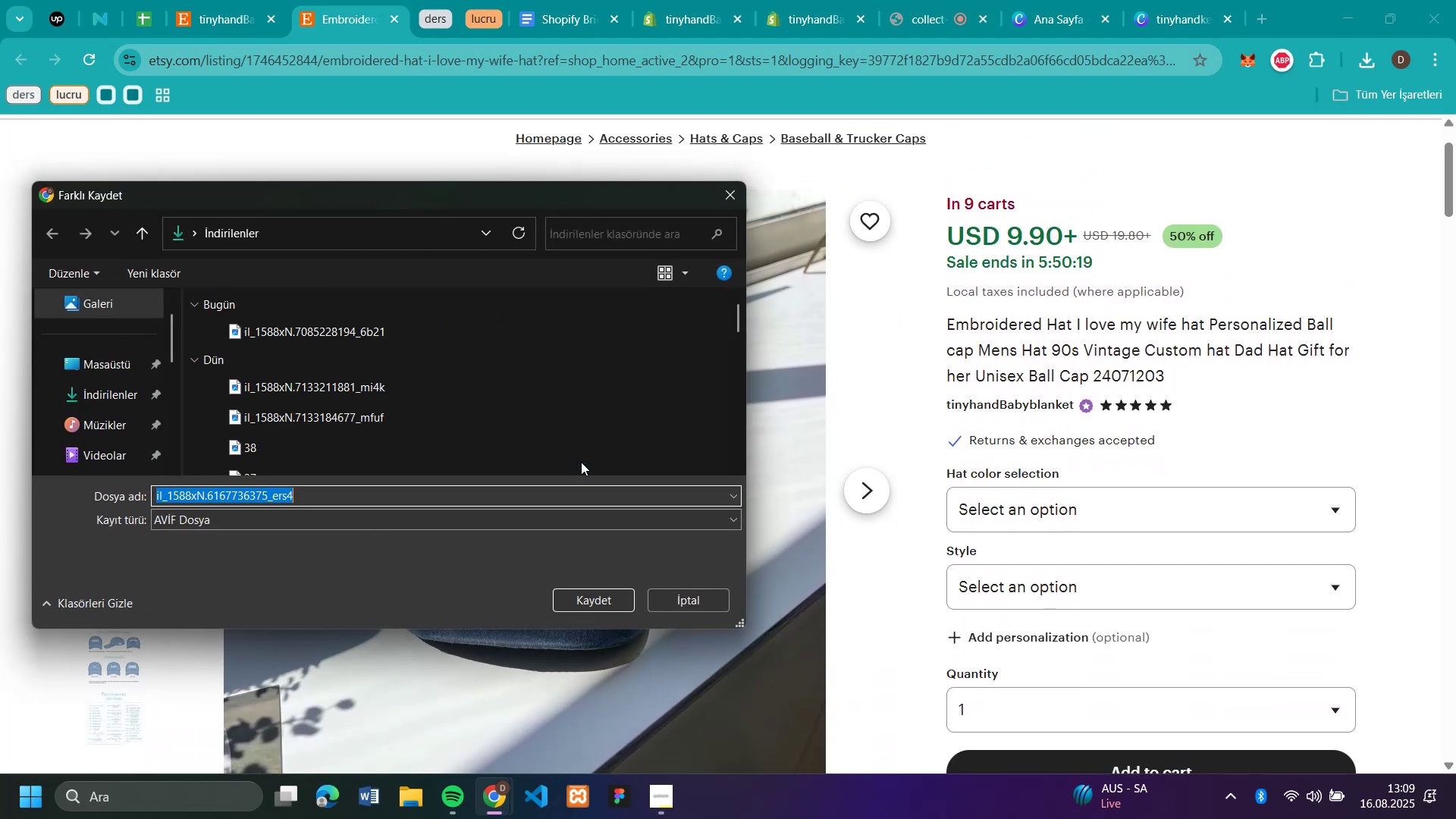 
left_click([580, 461])
 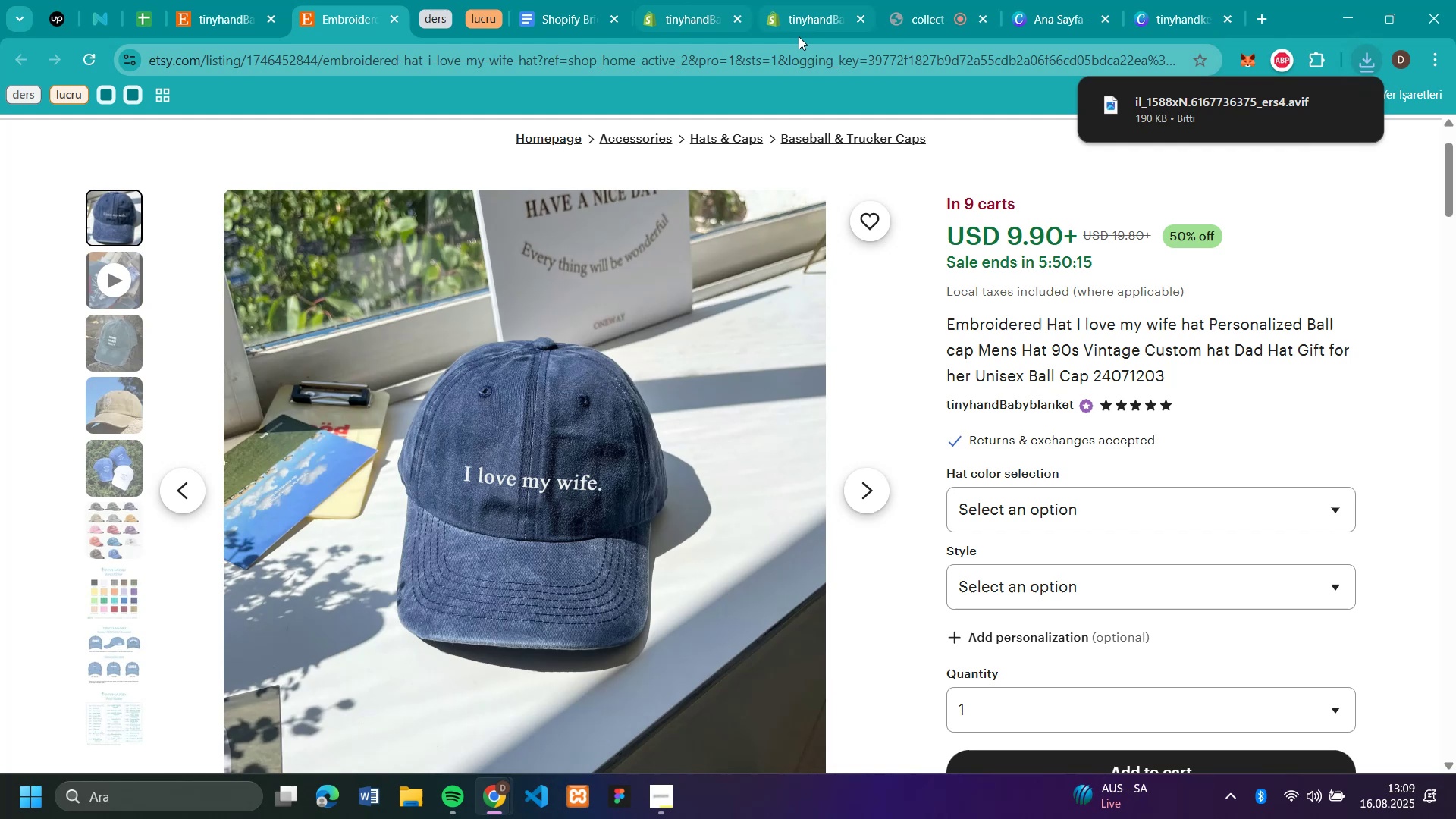 
key(Enter)
 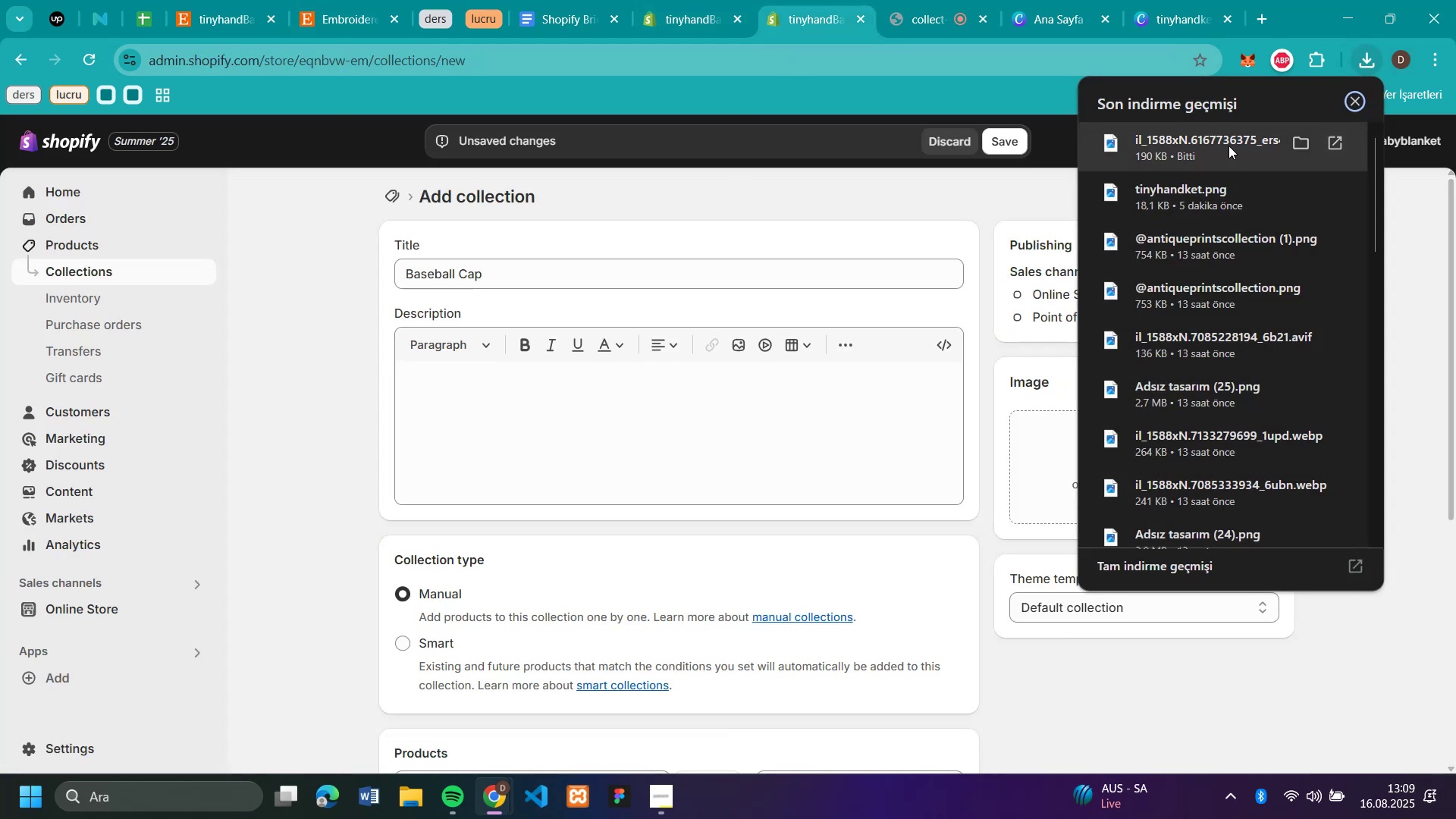 
left_click([1367, 62])
 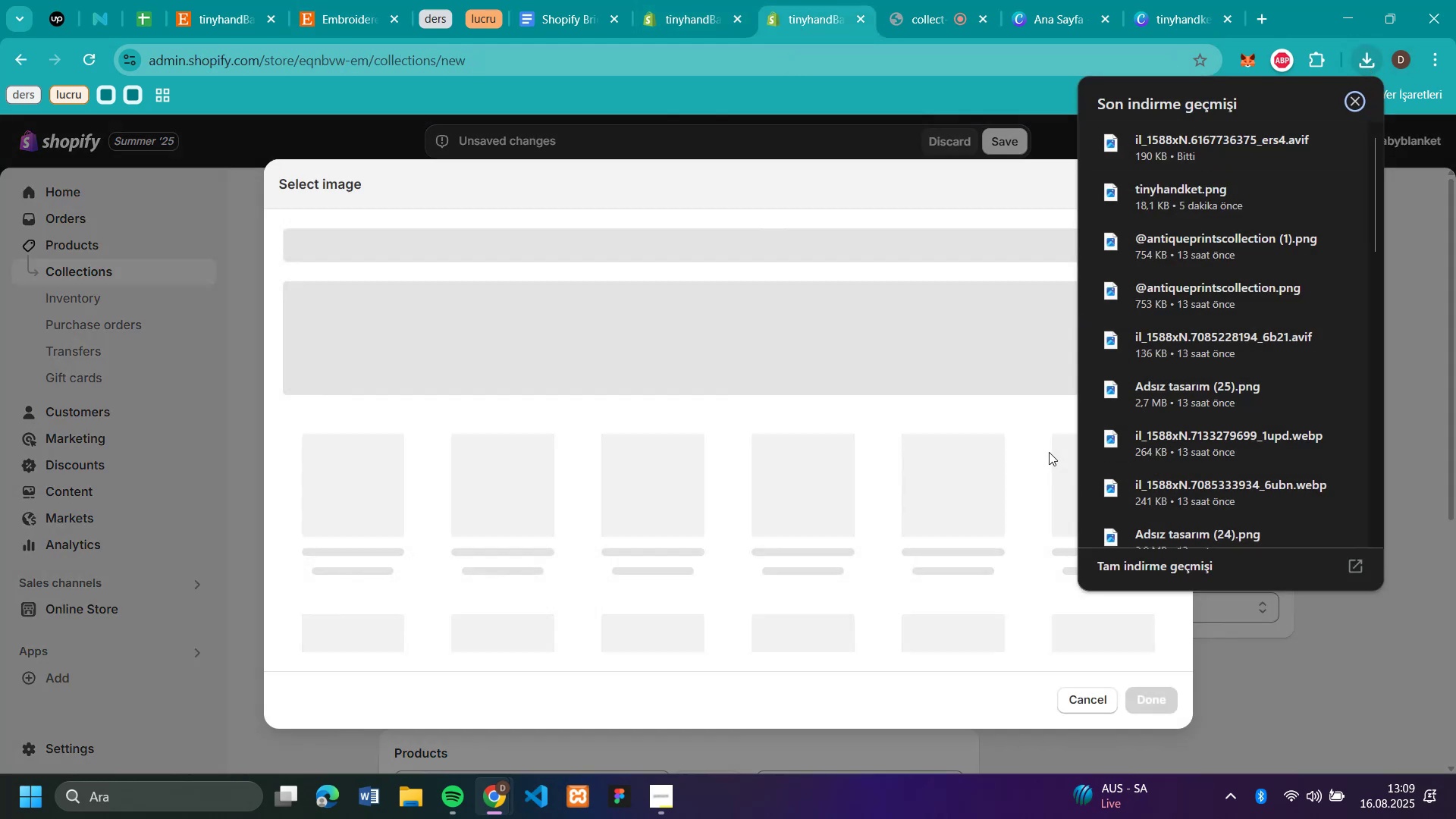 
left_click_drag(start_coordinate=[1226, 143], to_coordinate=[1049, 452])
 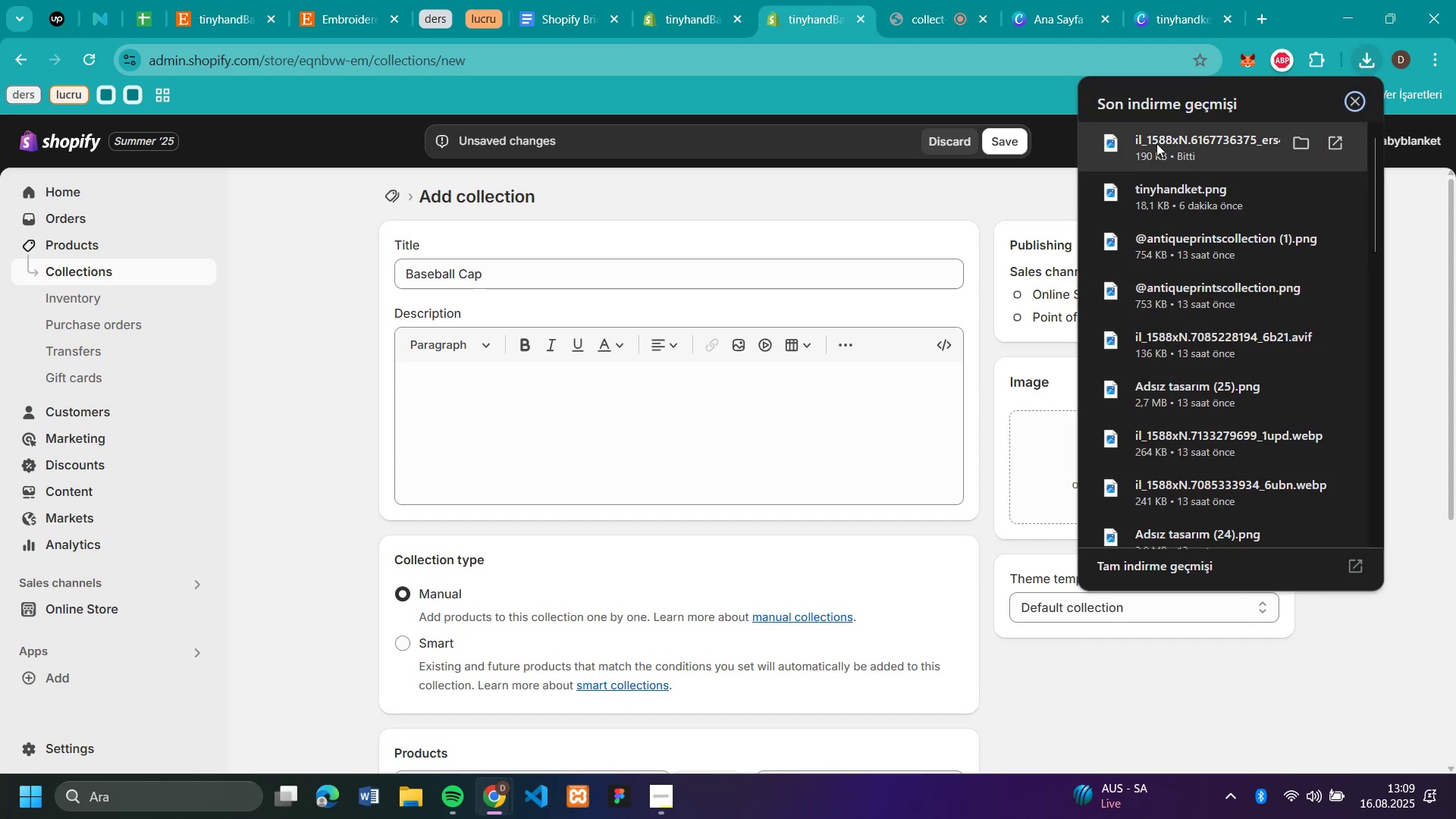 
left_click([1362, 58])
 